 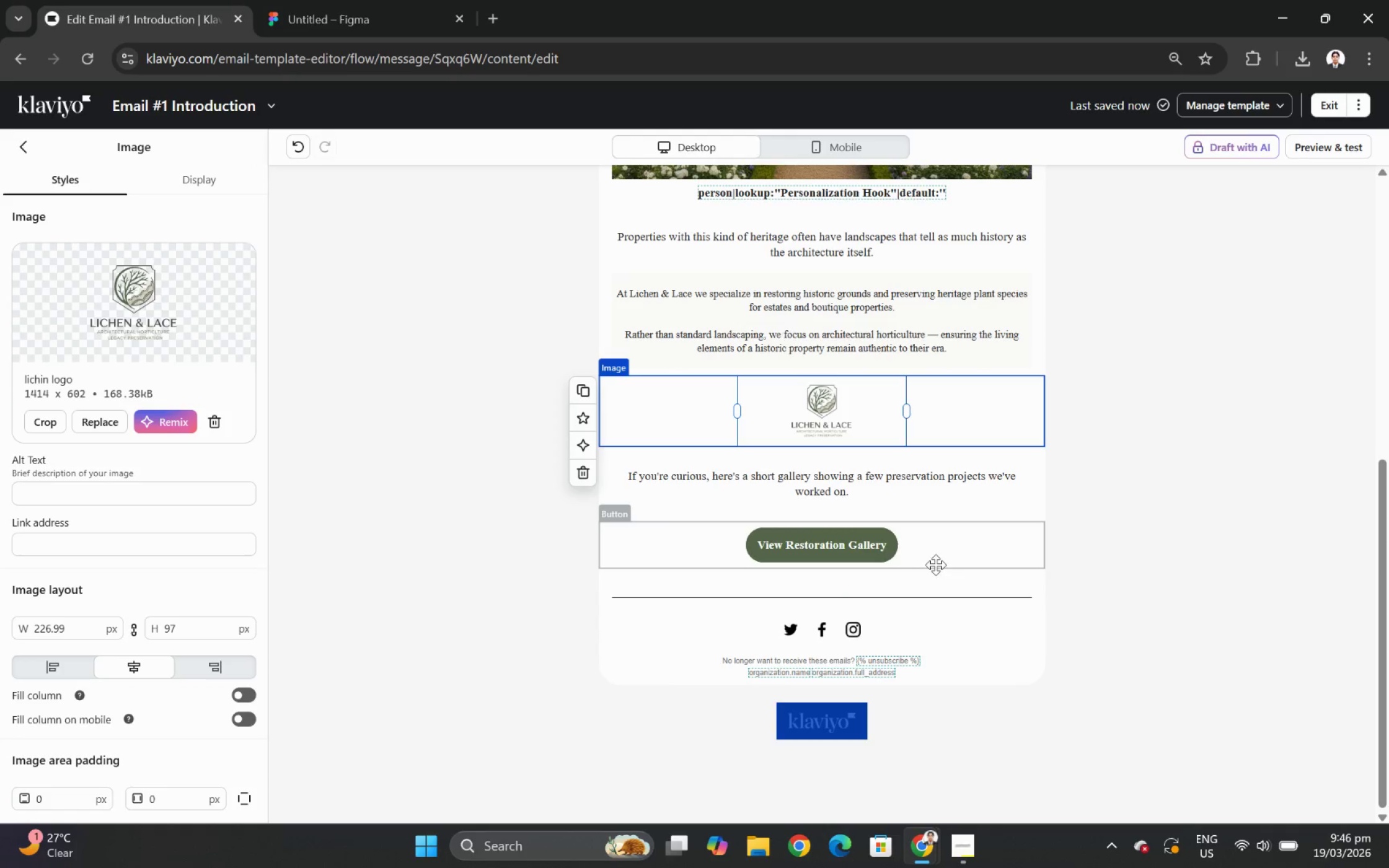 
left_click_drag(start_coordinate=[915, 406], to_coordinate=[916, 649])
 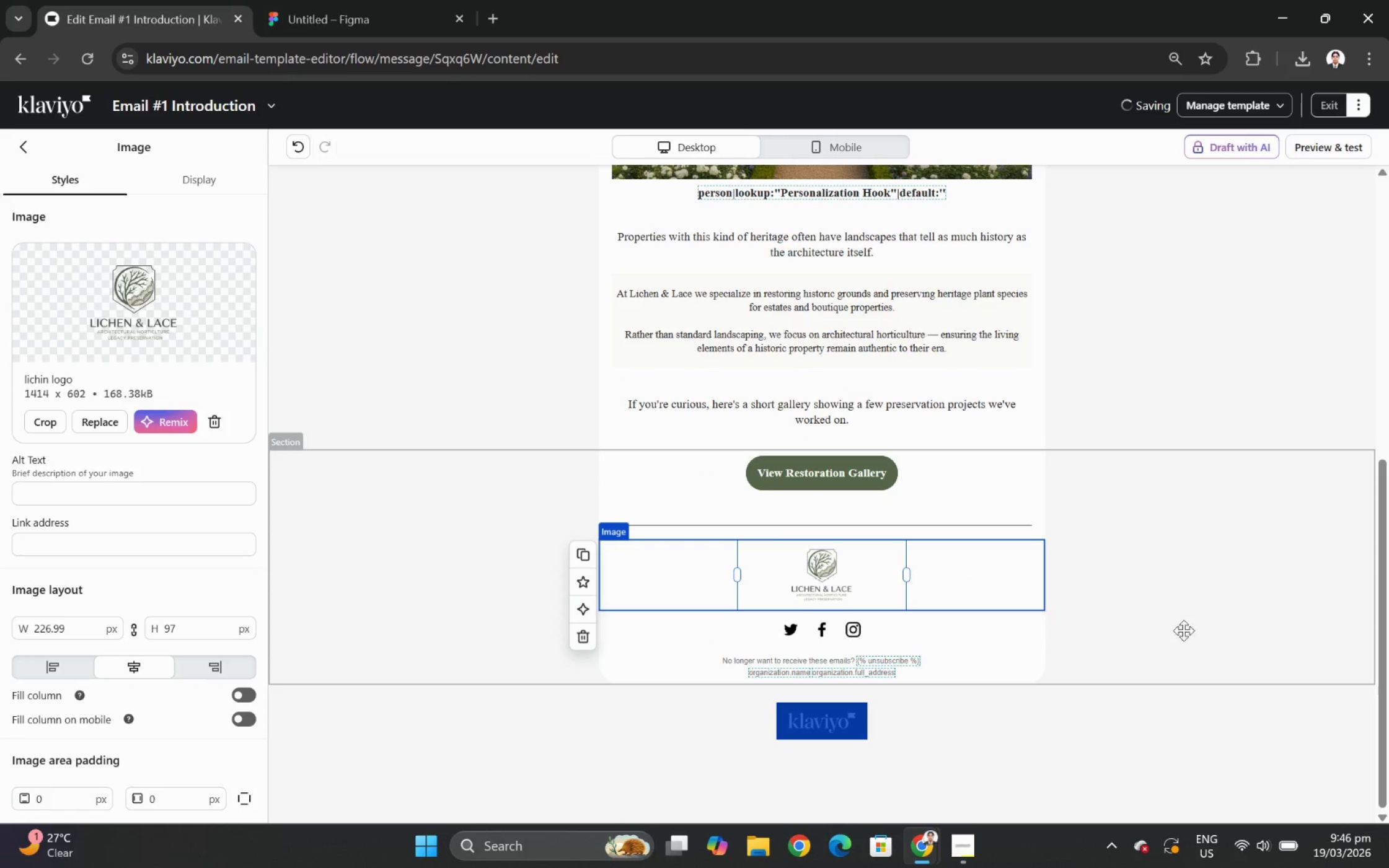 
left_click([1227, 620])
 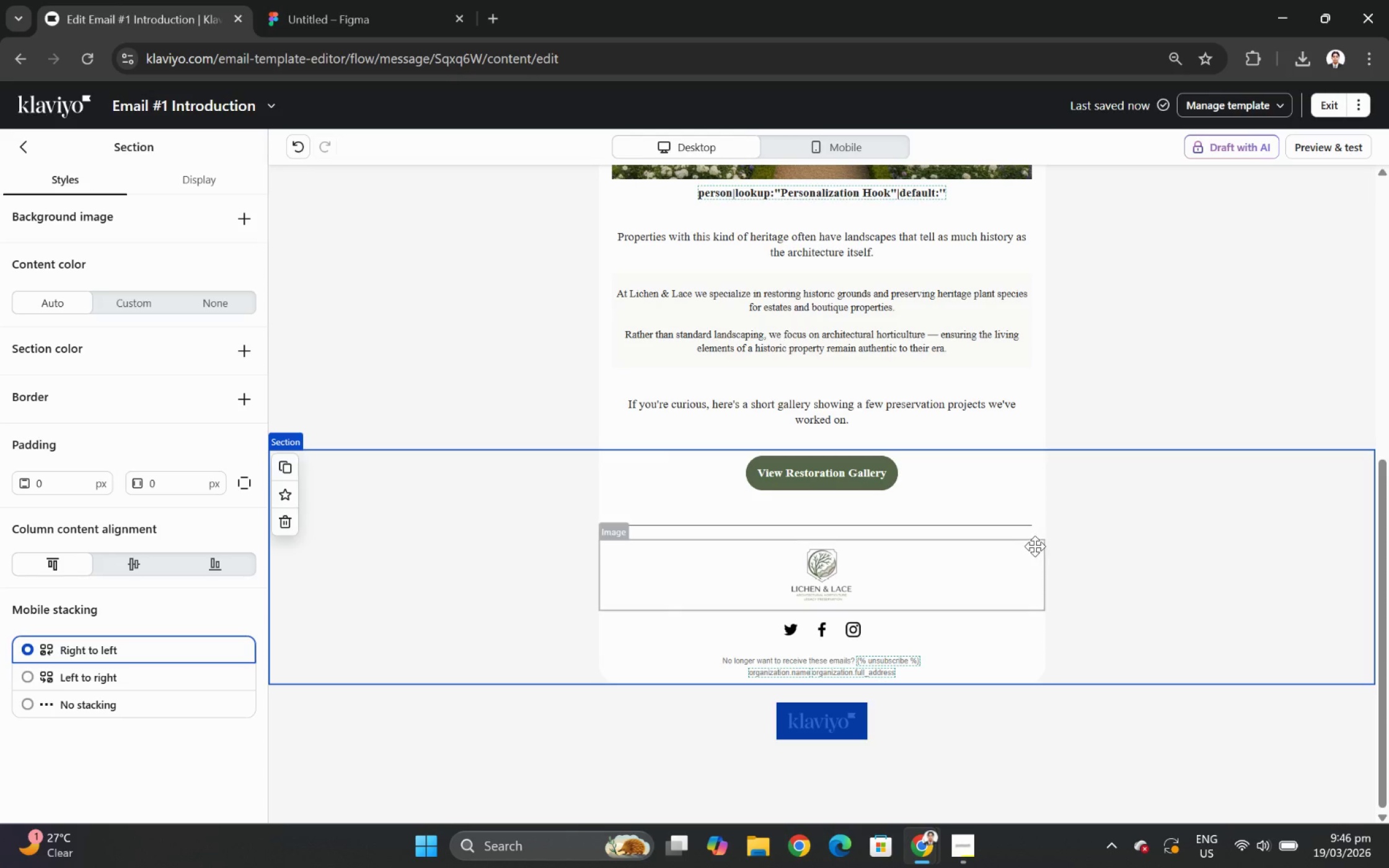 
scroll: coordinate [1115, 543], scroll_direction: up, amount: 9.0
 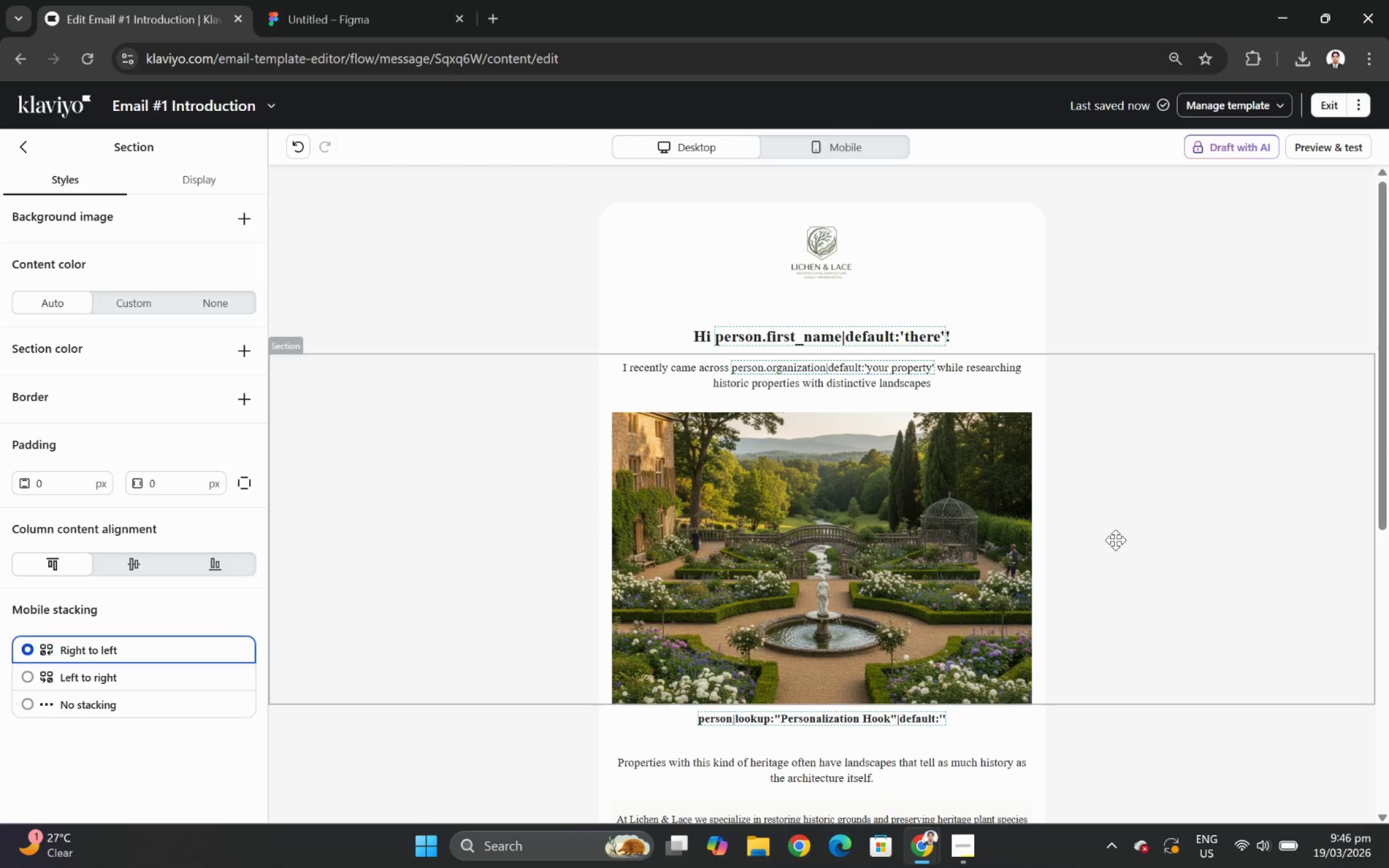 
scroll: coordinate [1114, 525], scroll_direction: down, amount: 7.0
 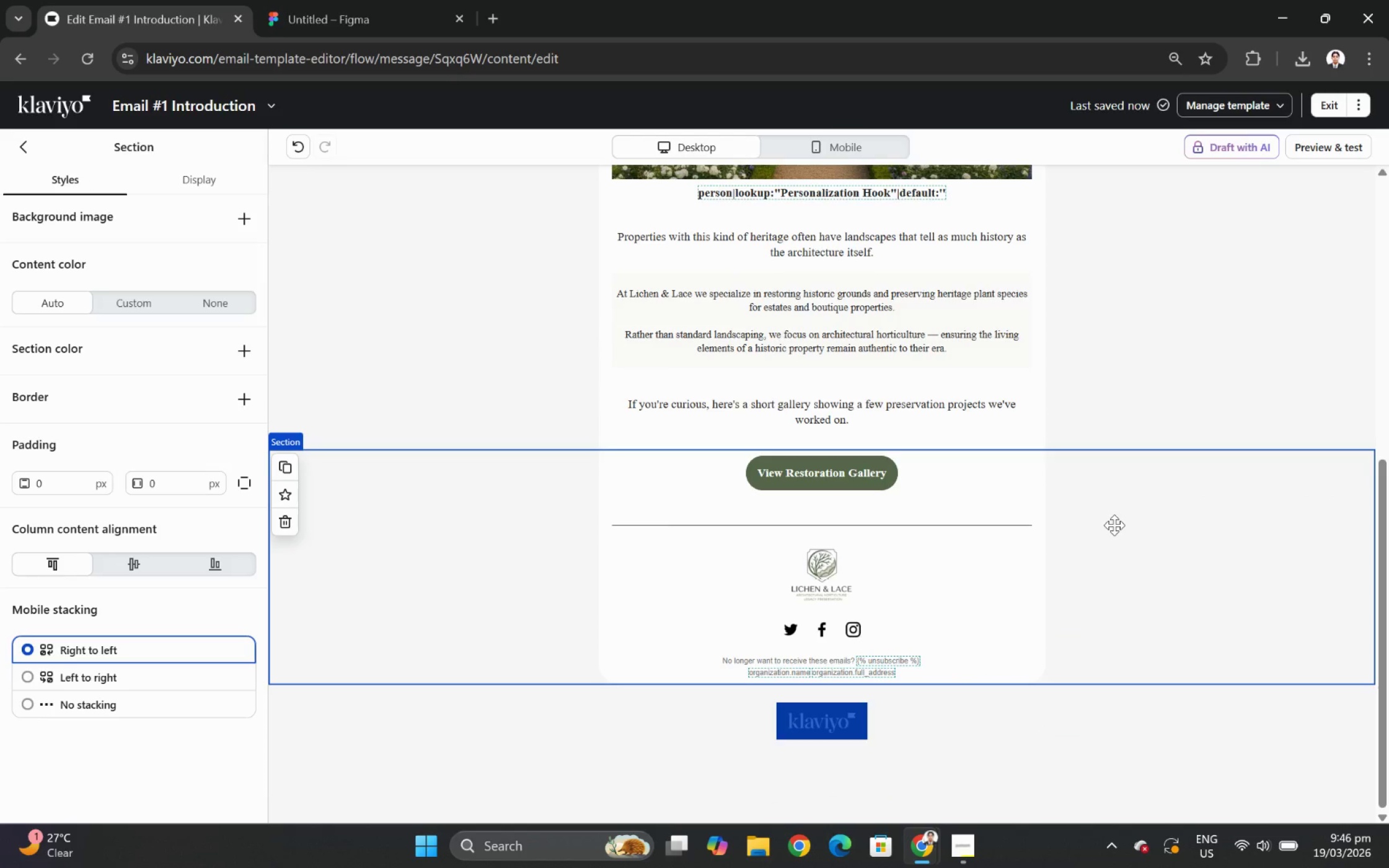 
scroll: coordinate [1113, 536], scroll_direction: up, amount: 7.0
 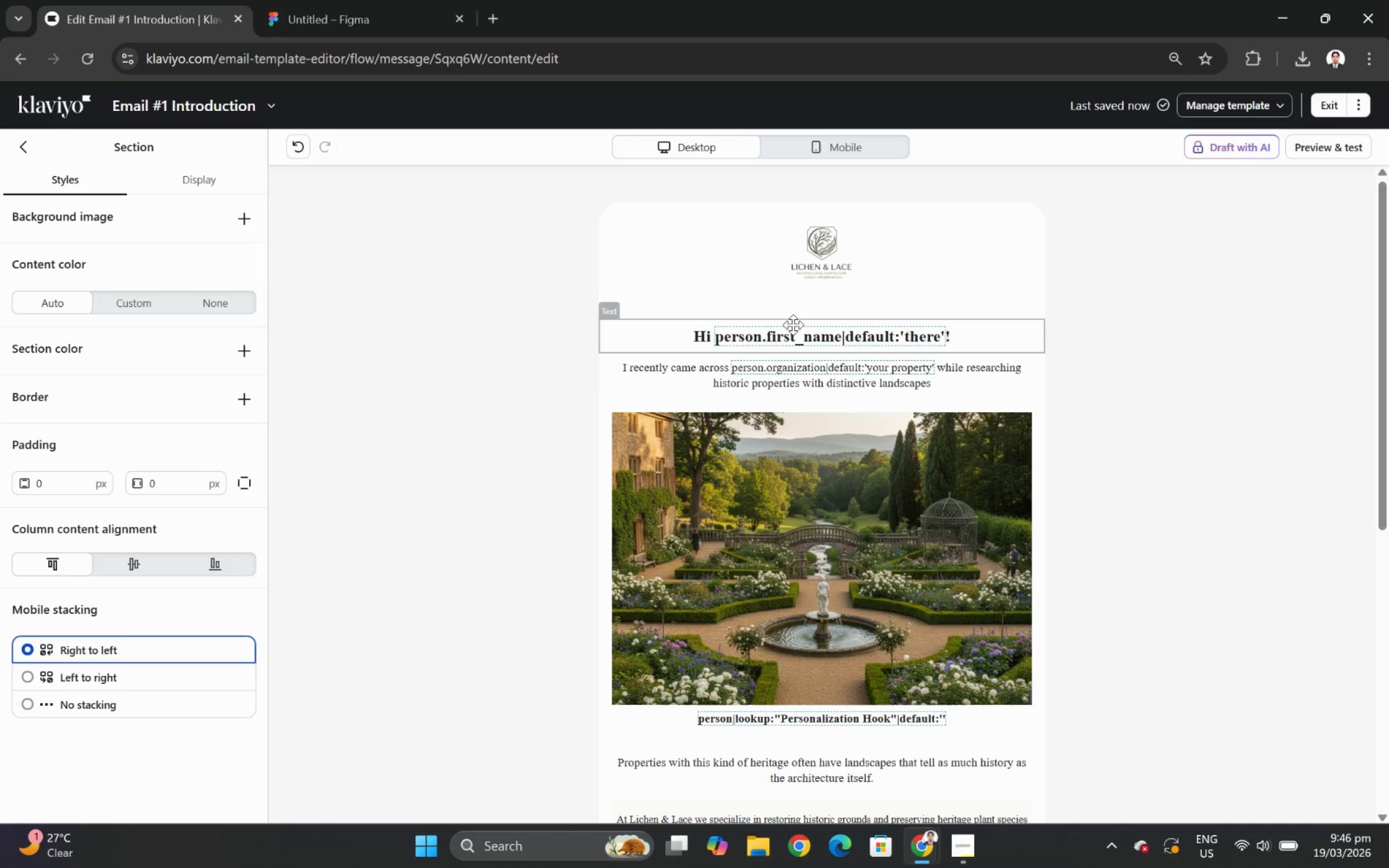 
scroll: coordinate [982, 439], scroll_direction: down, amount: 2.0
 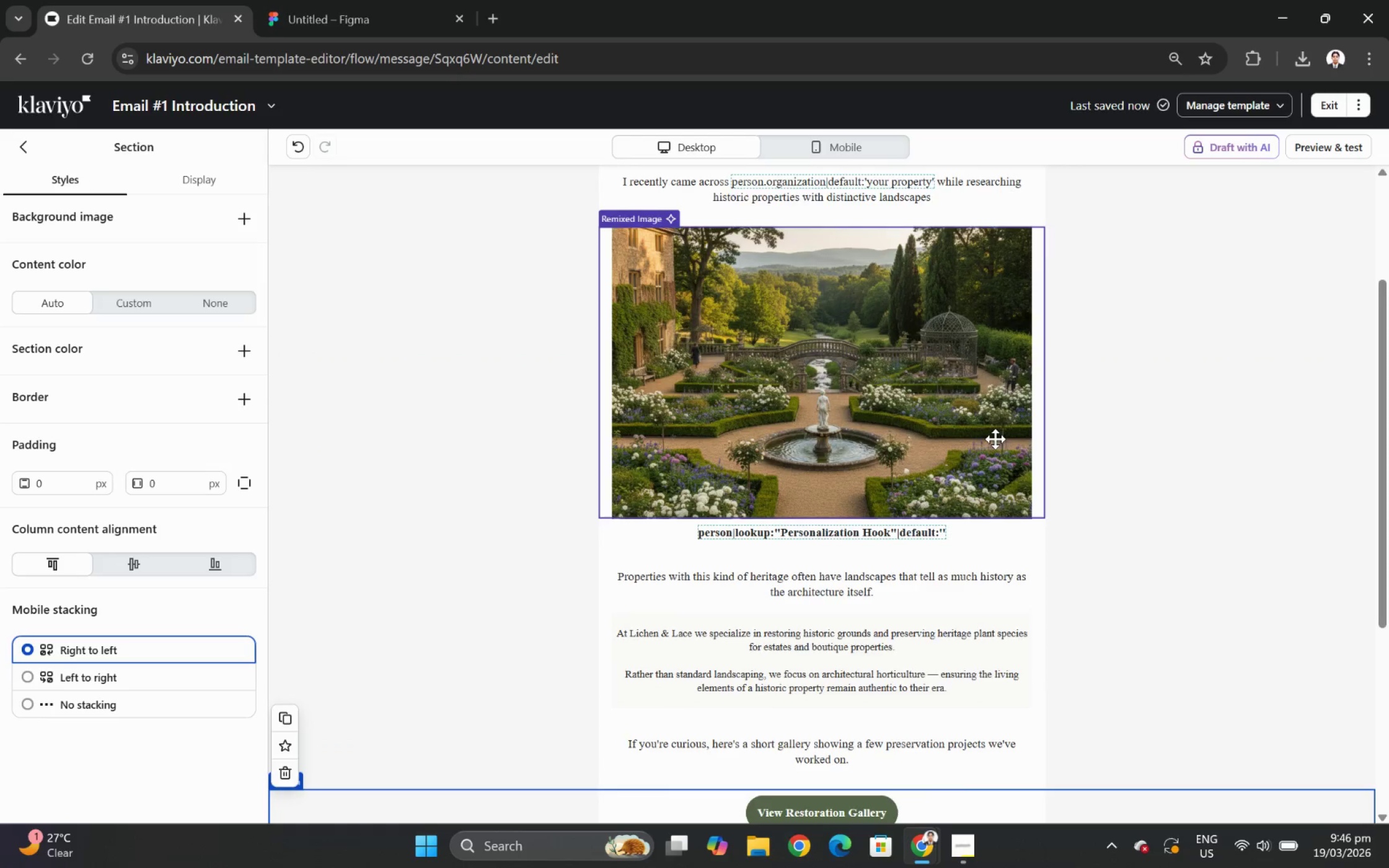 
scroll: coordinate [995, 439], scroll_direction: up, amount: 3.0
 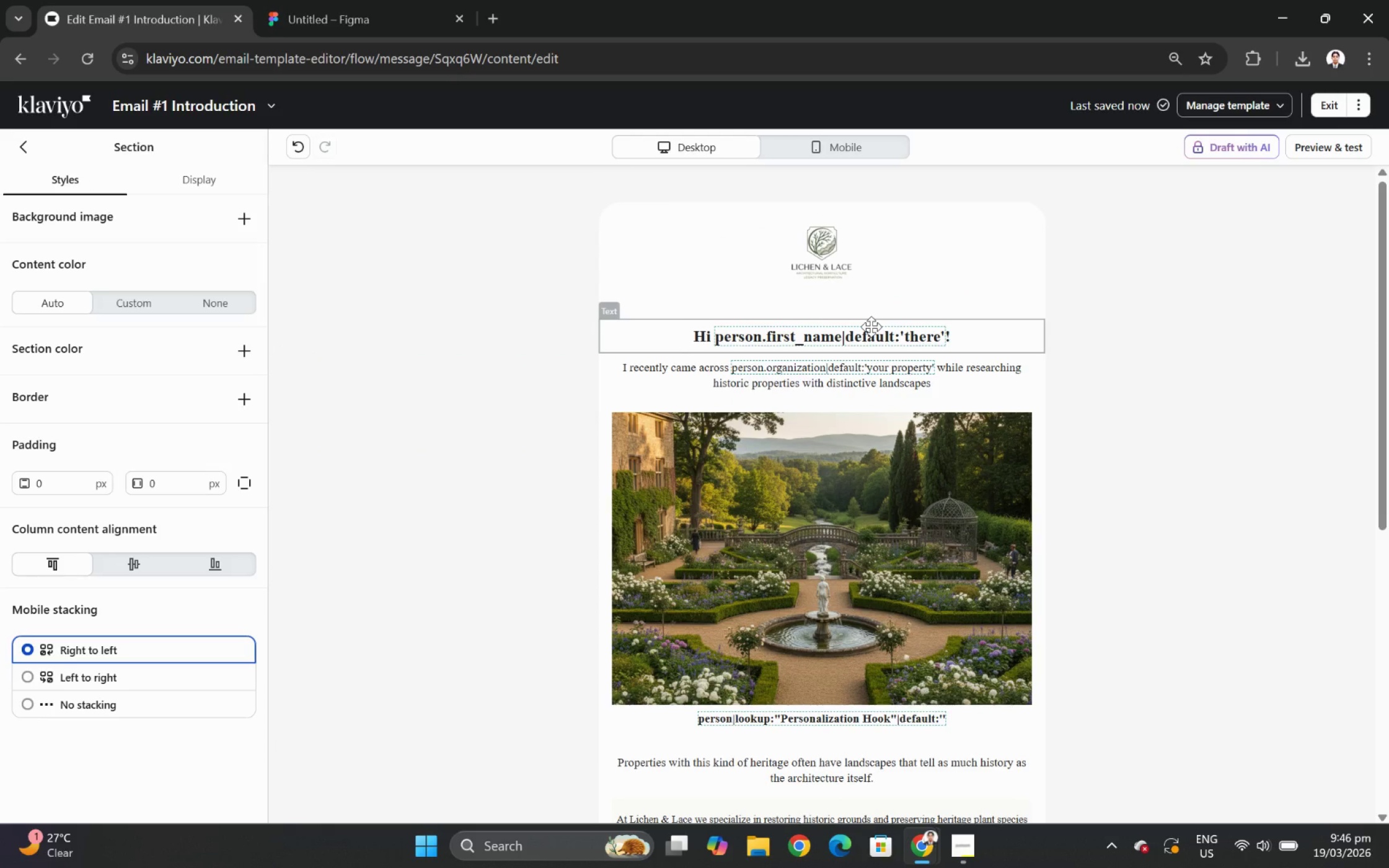 
double_click([871, 327])
 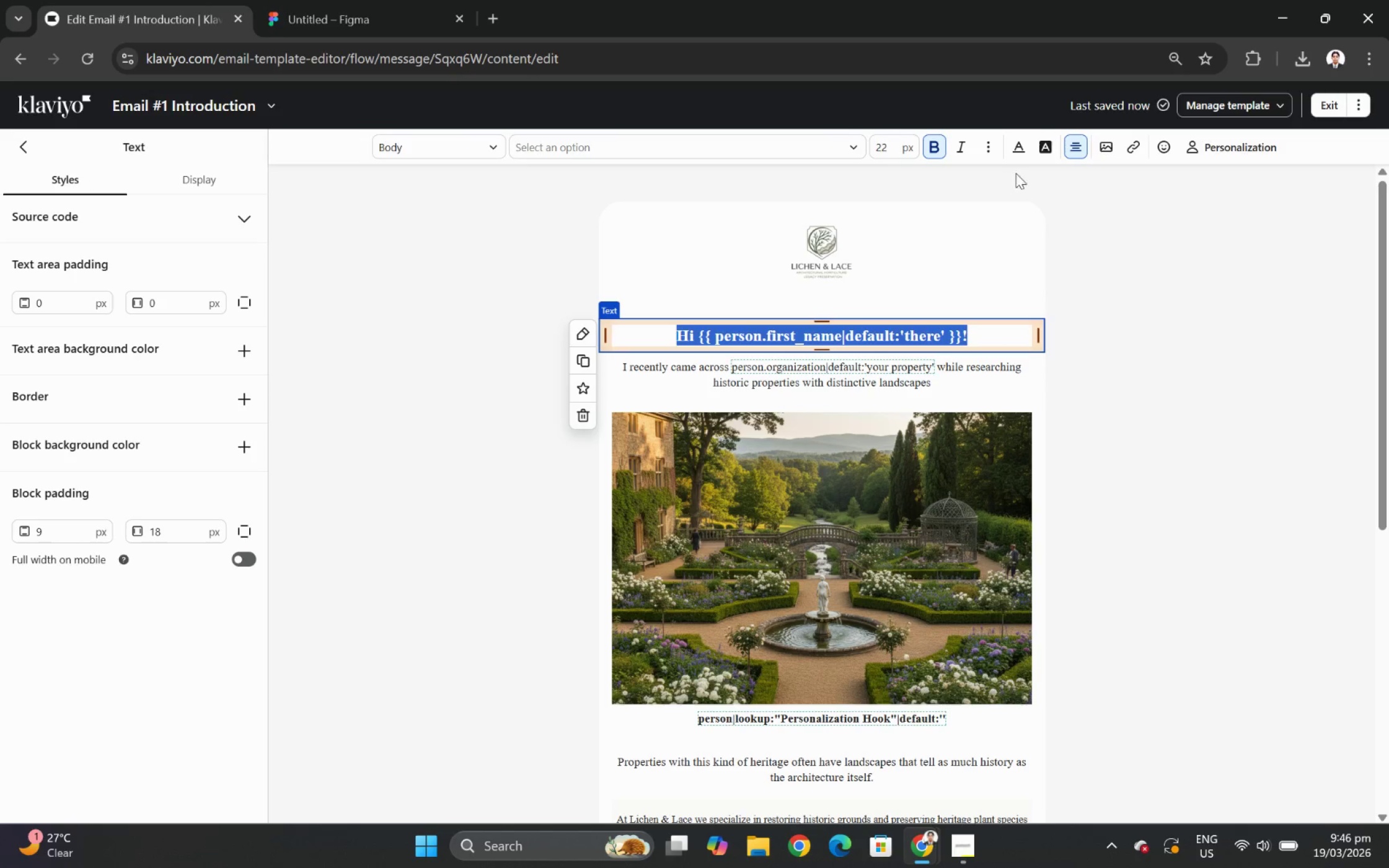 
left_click([1018, 147])
 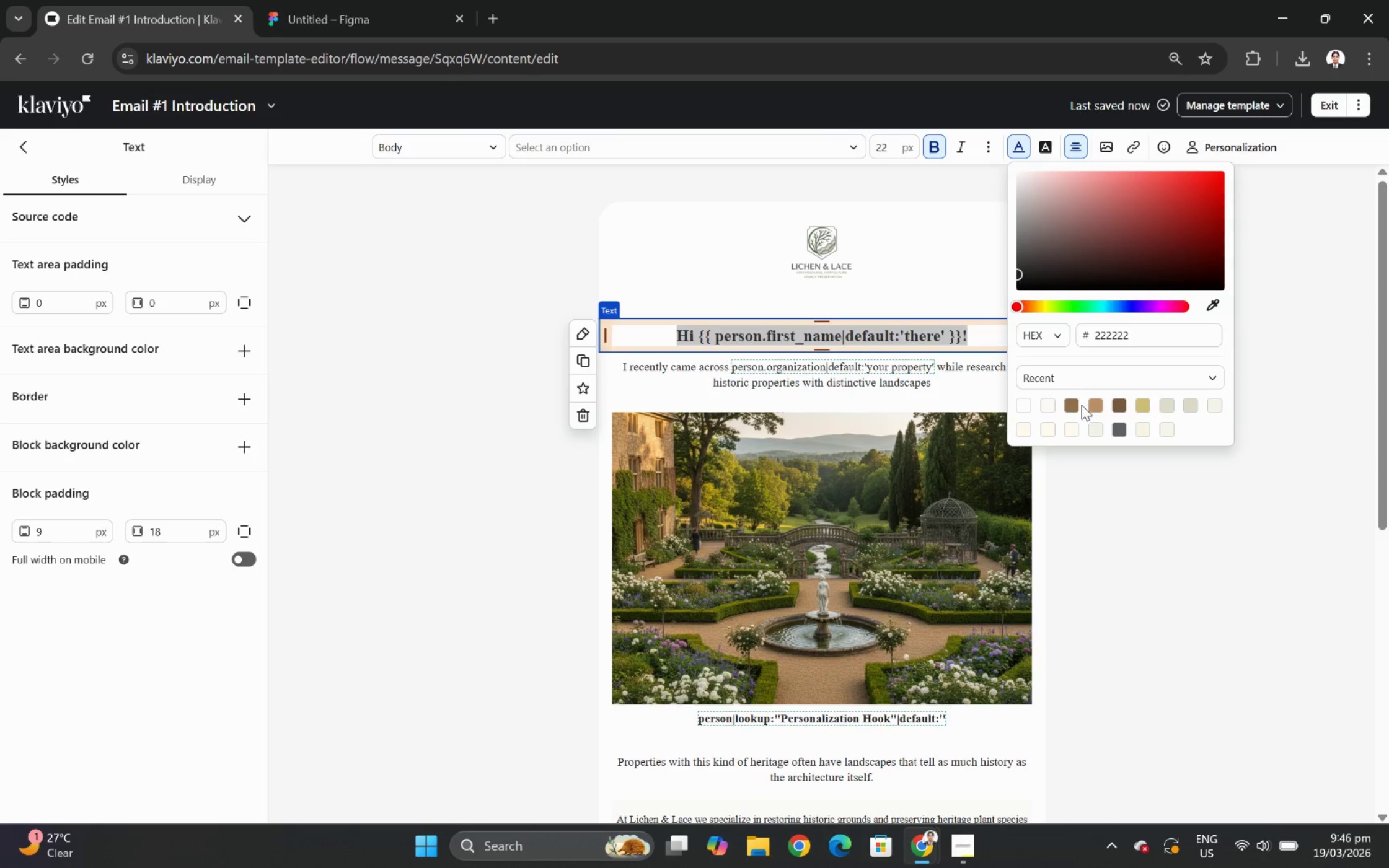 
left_click([1069, 404])
 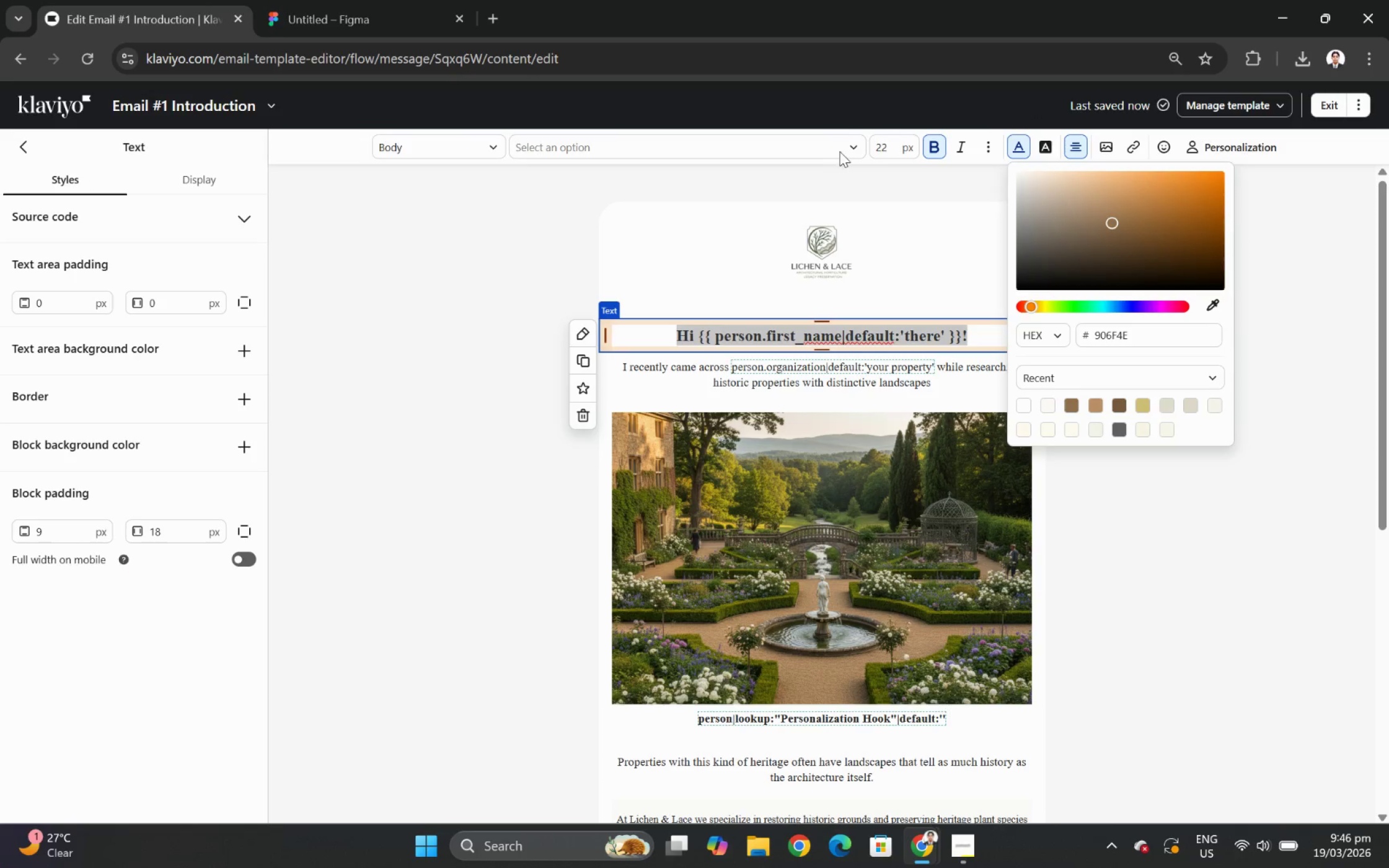 
double_click([852, 148])
 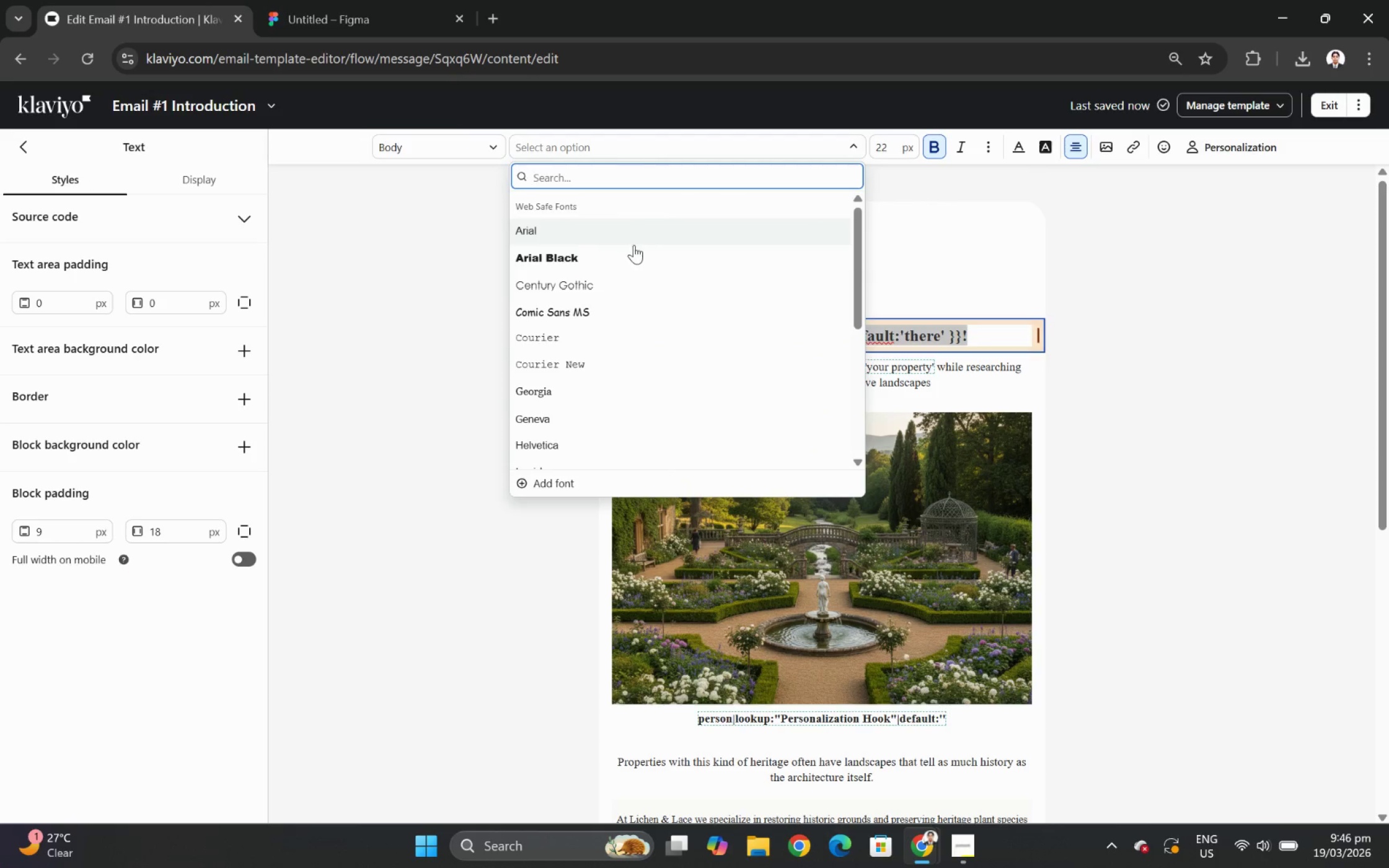 
left_click([635, 253])
 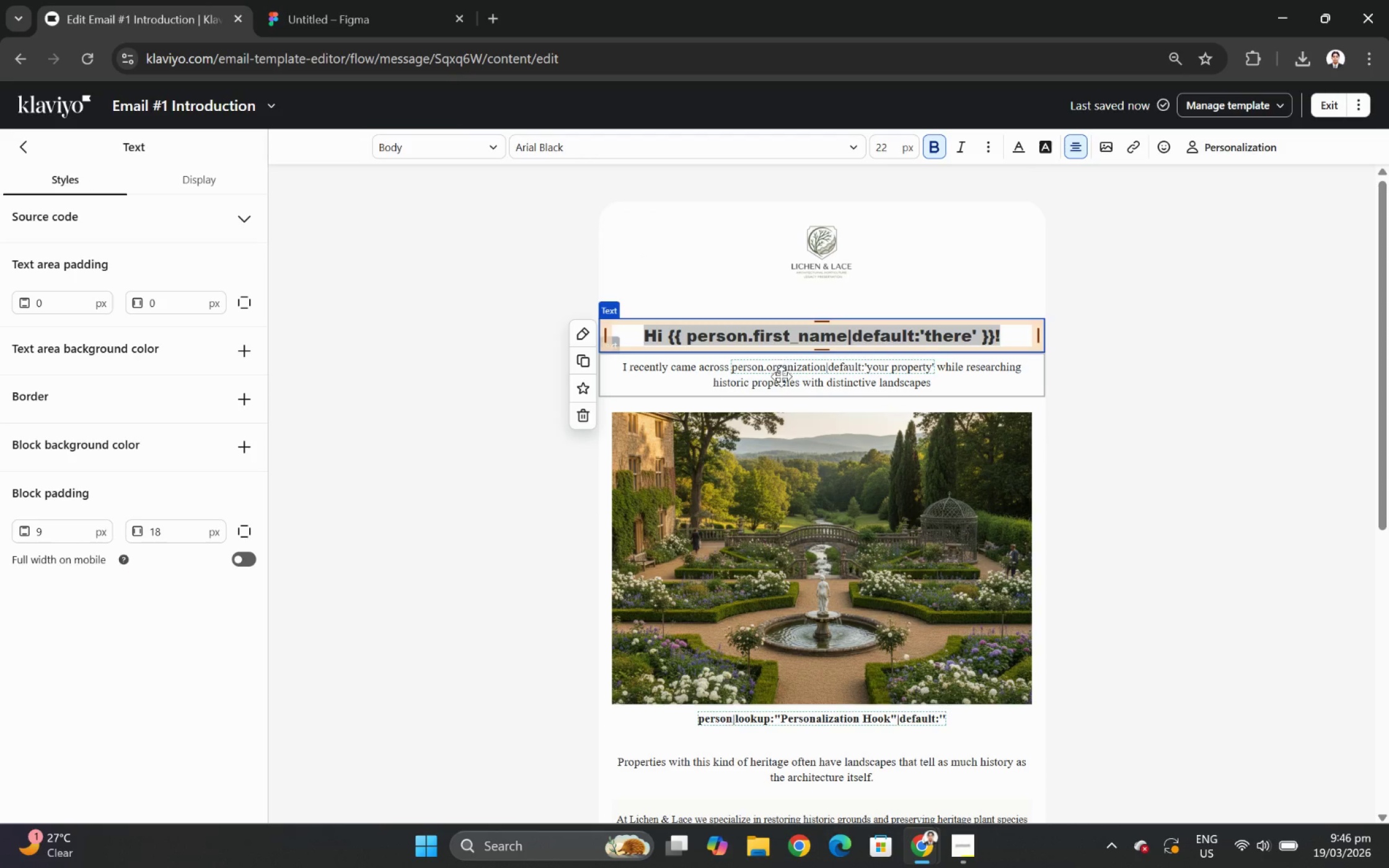 
double_click([781, 377])
 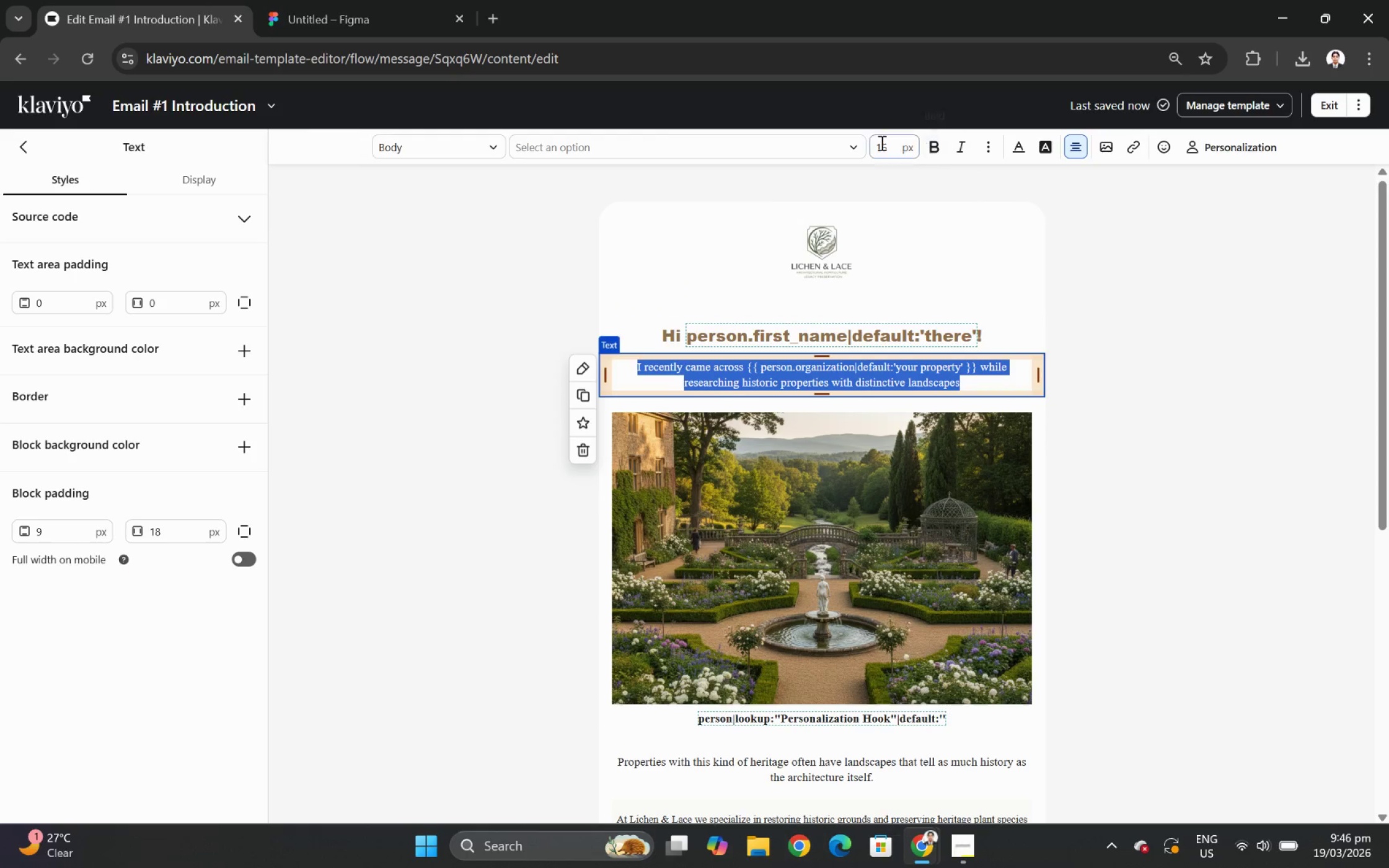 
left_click([836, 150])
 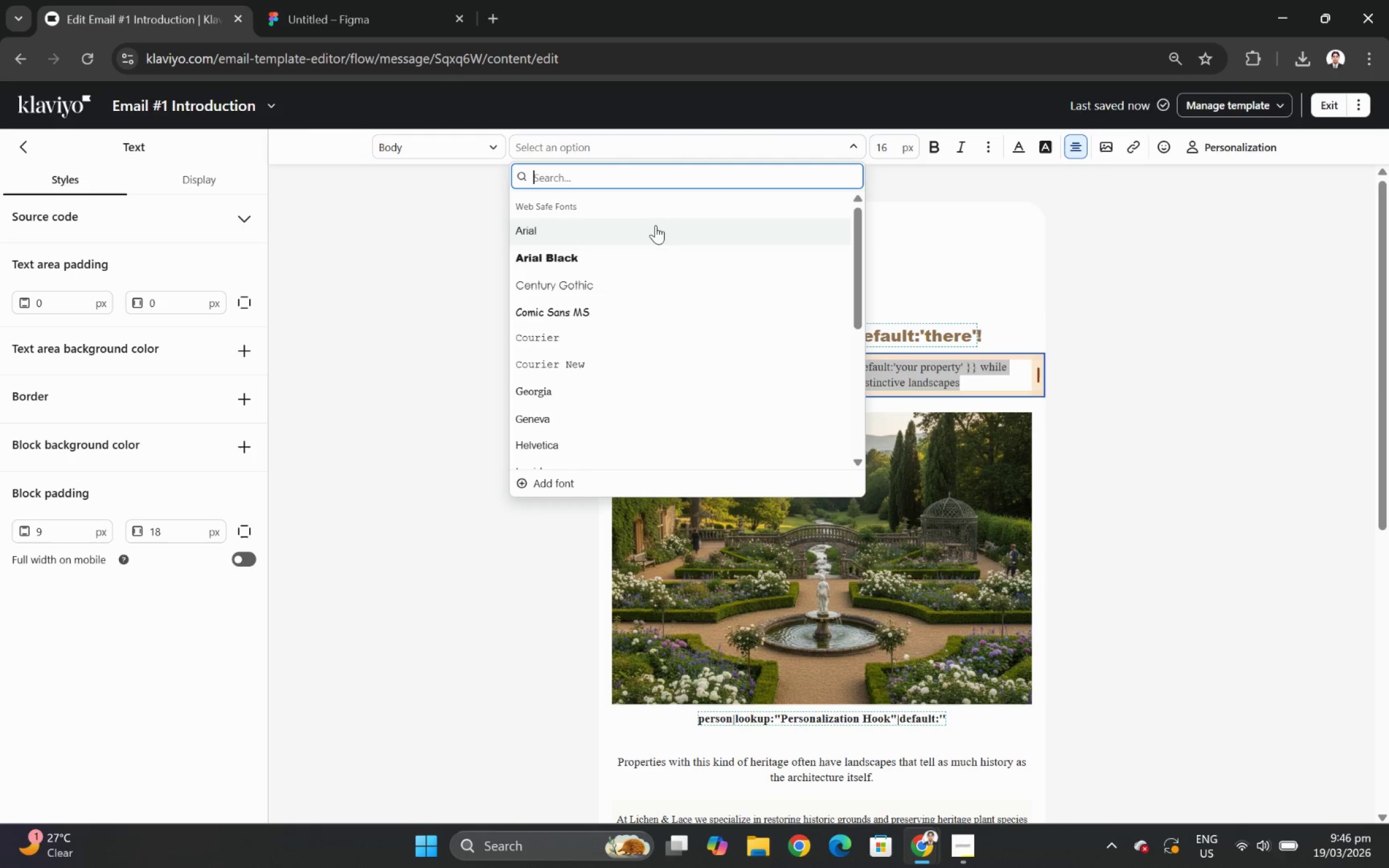 
left_click([649, 232])
 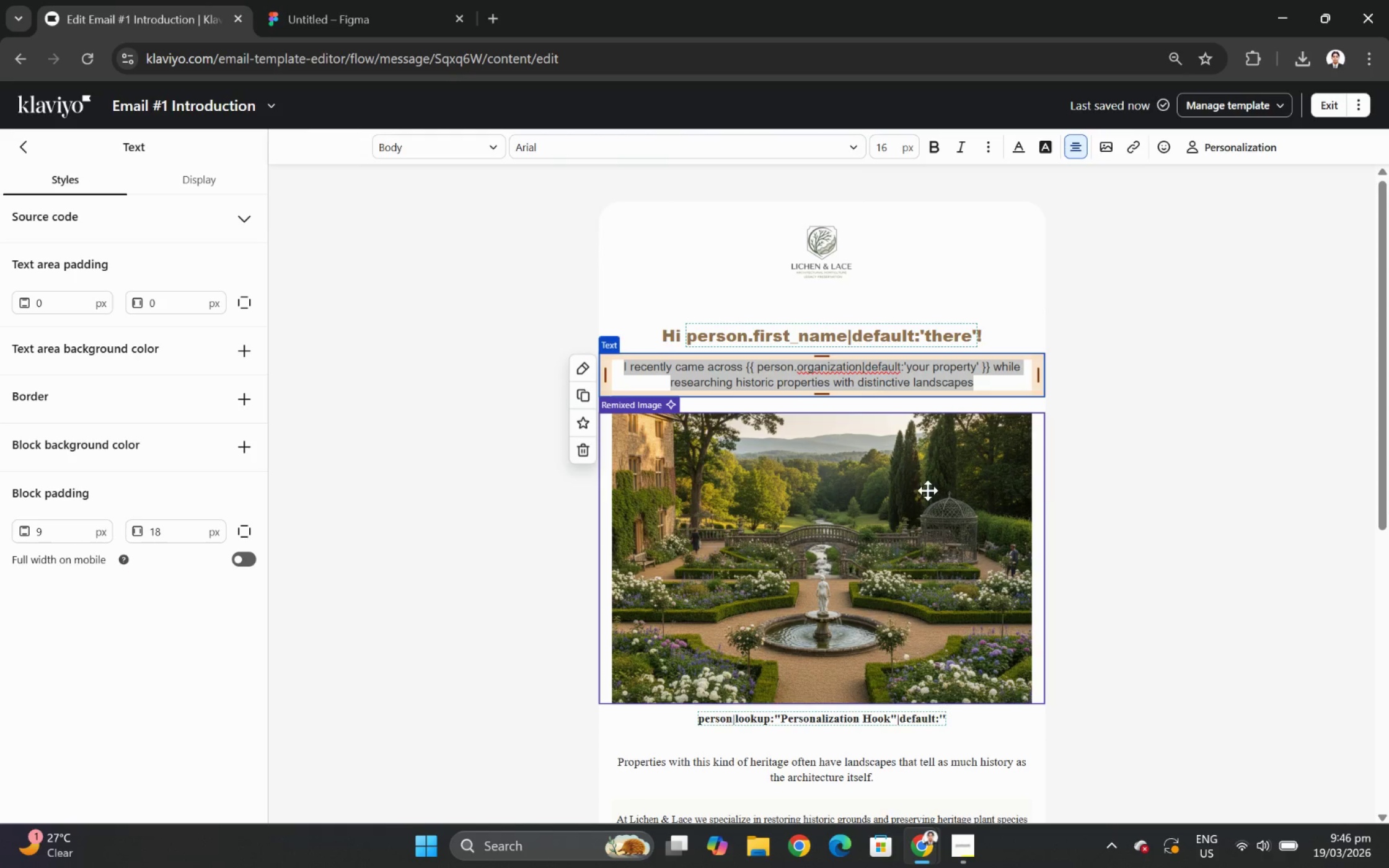 
scroll: coordinate [927, 491], scroll_direction: down, amount: 2.0
 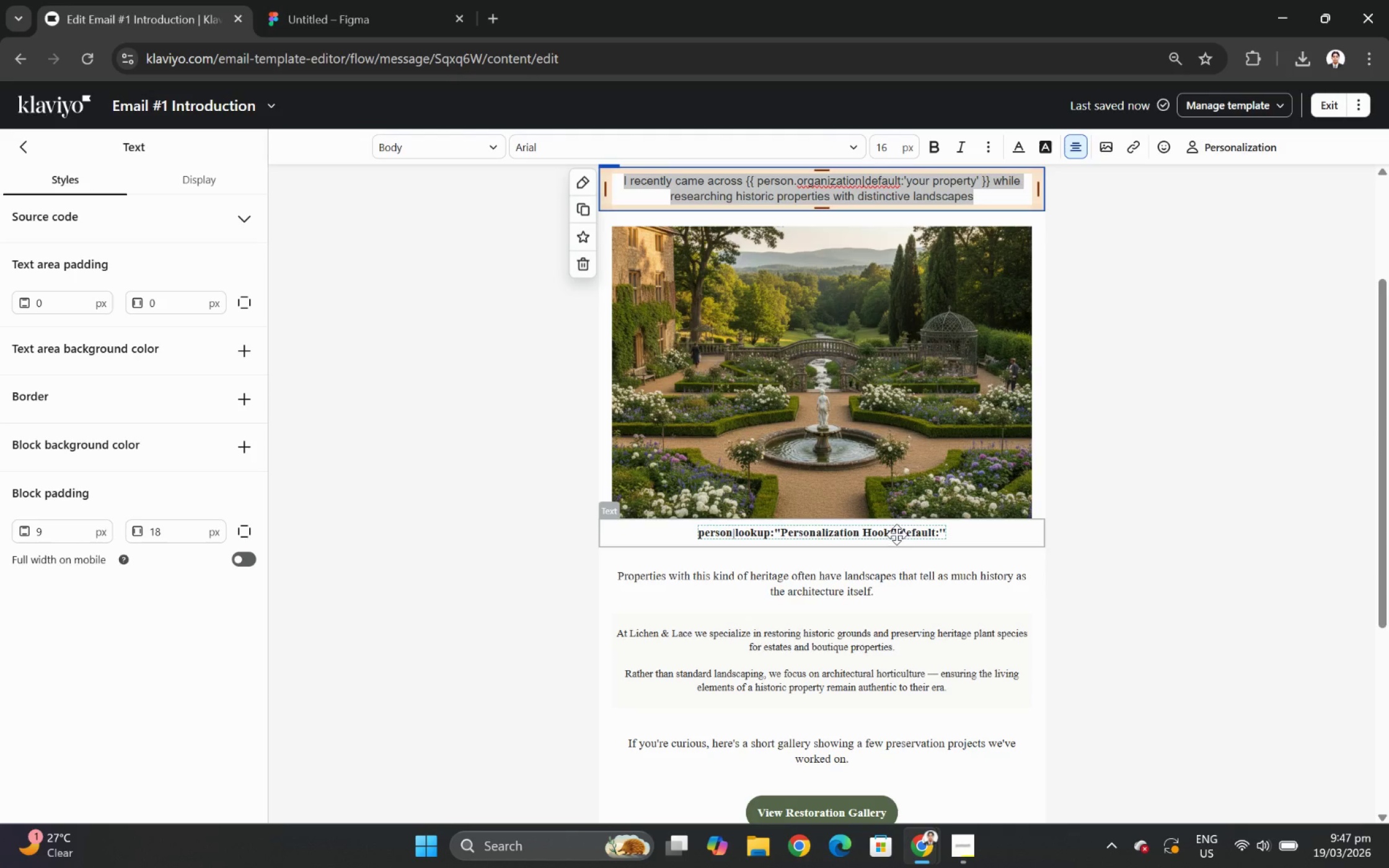 
left_click([896, 534])
 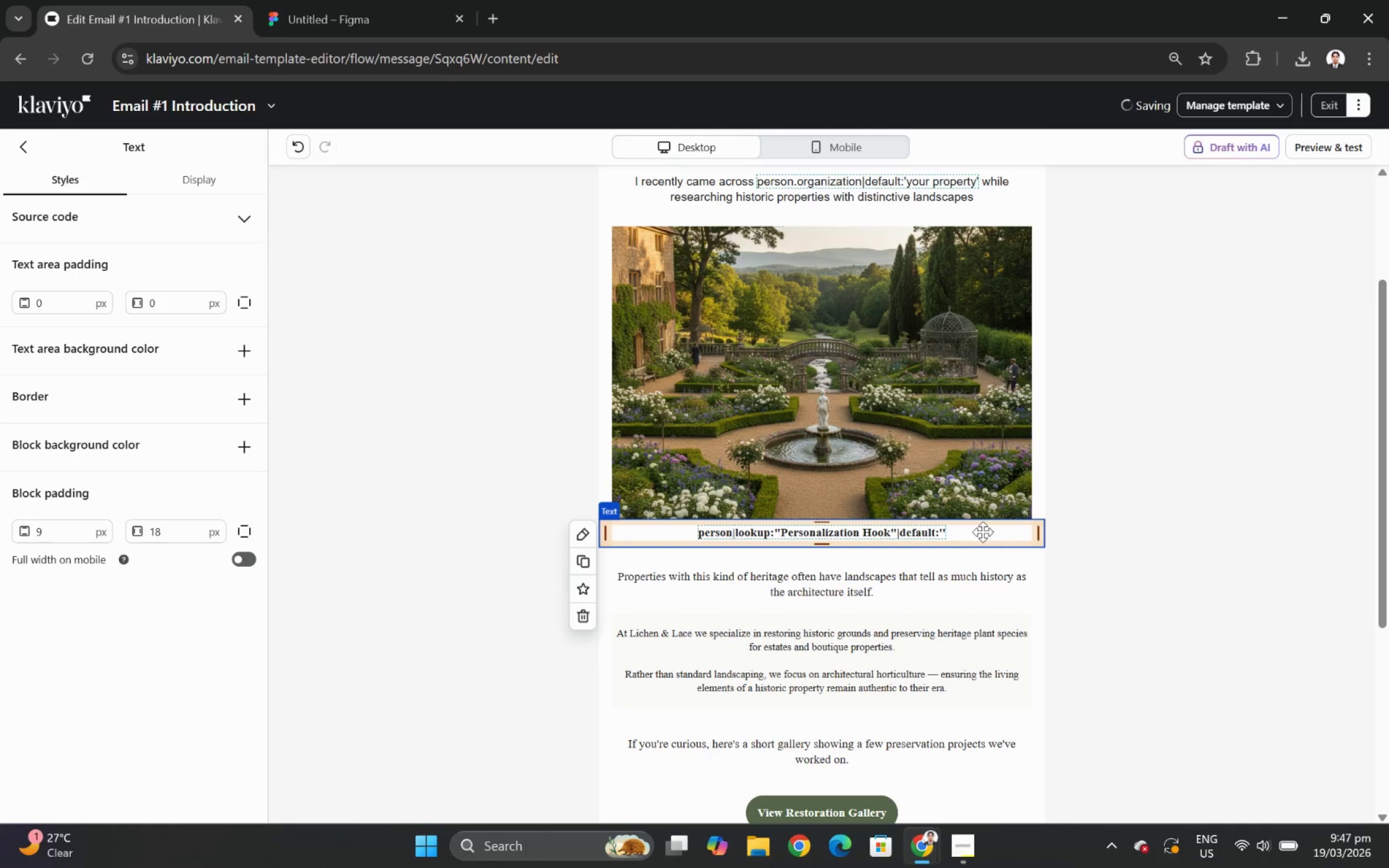 
double_click([982, 532])
 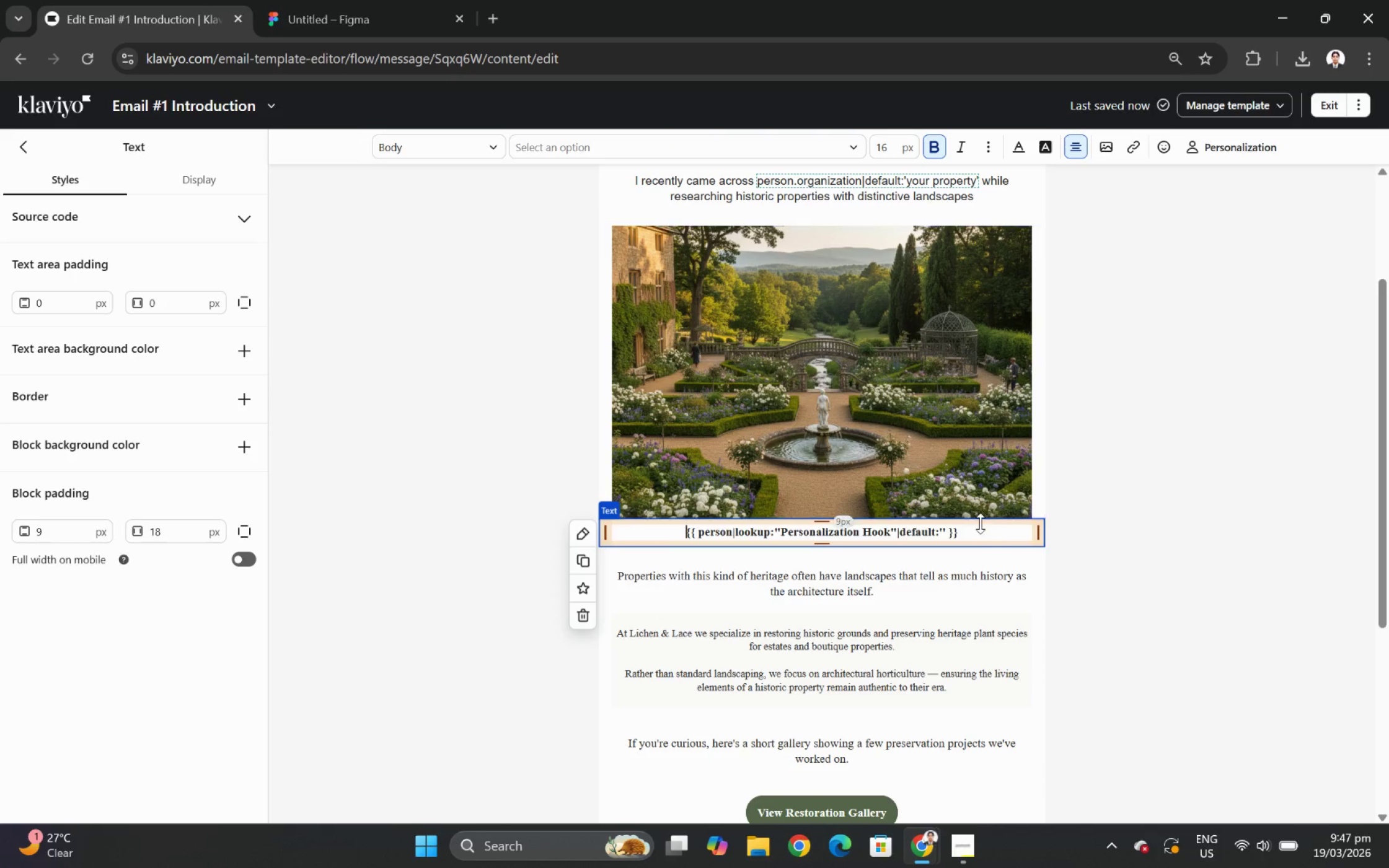 
double_click([984, 537])
 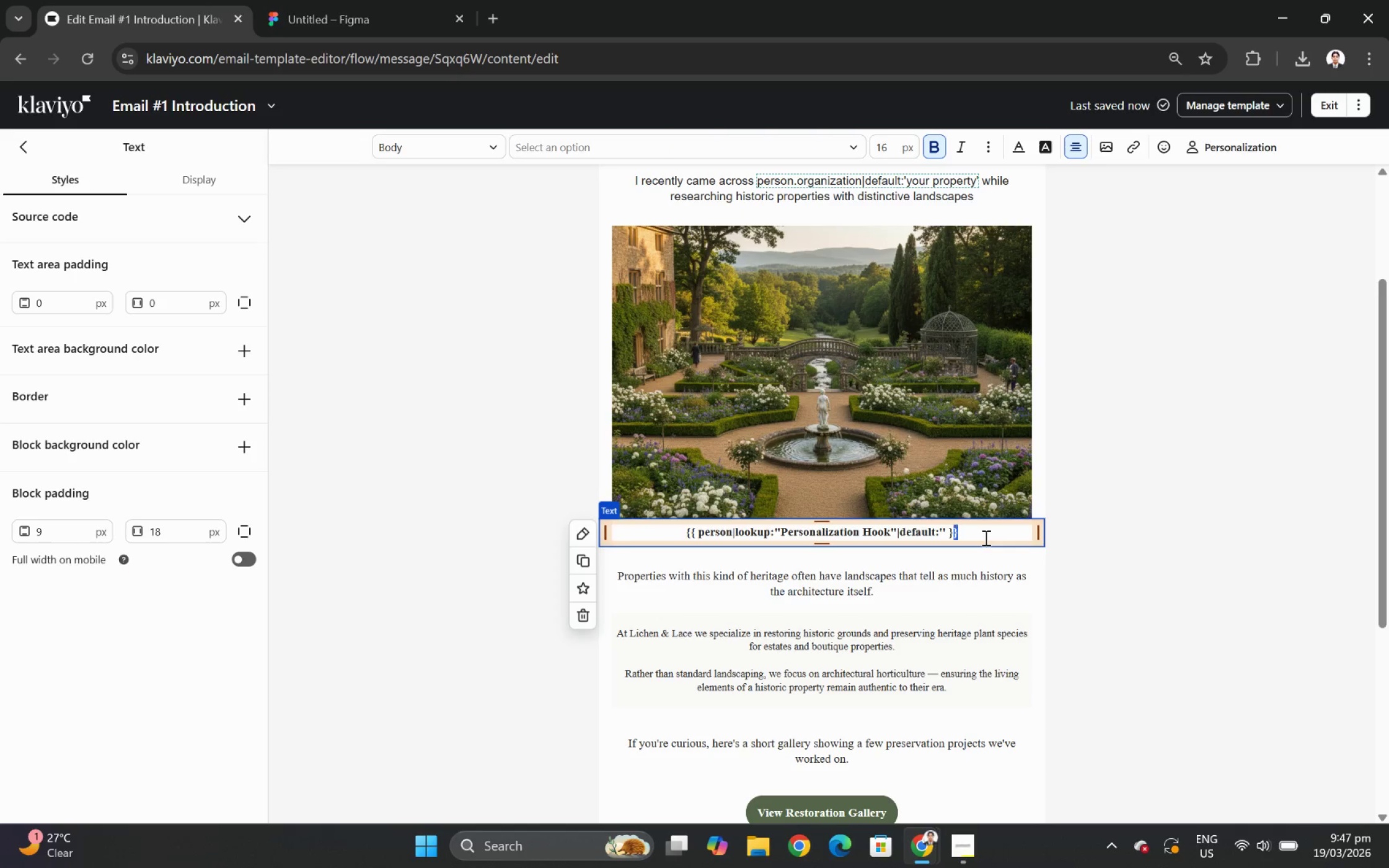 
triple_click([984, 537])
 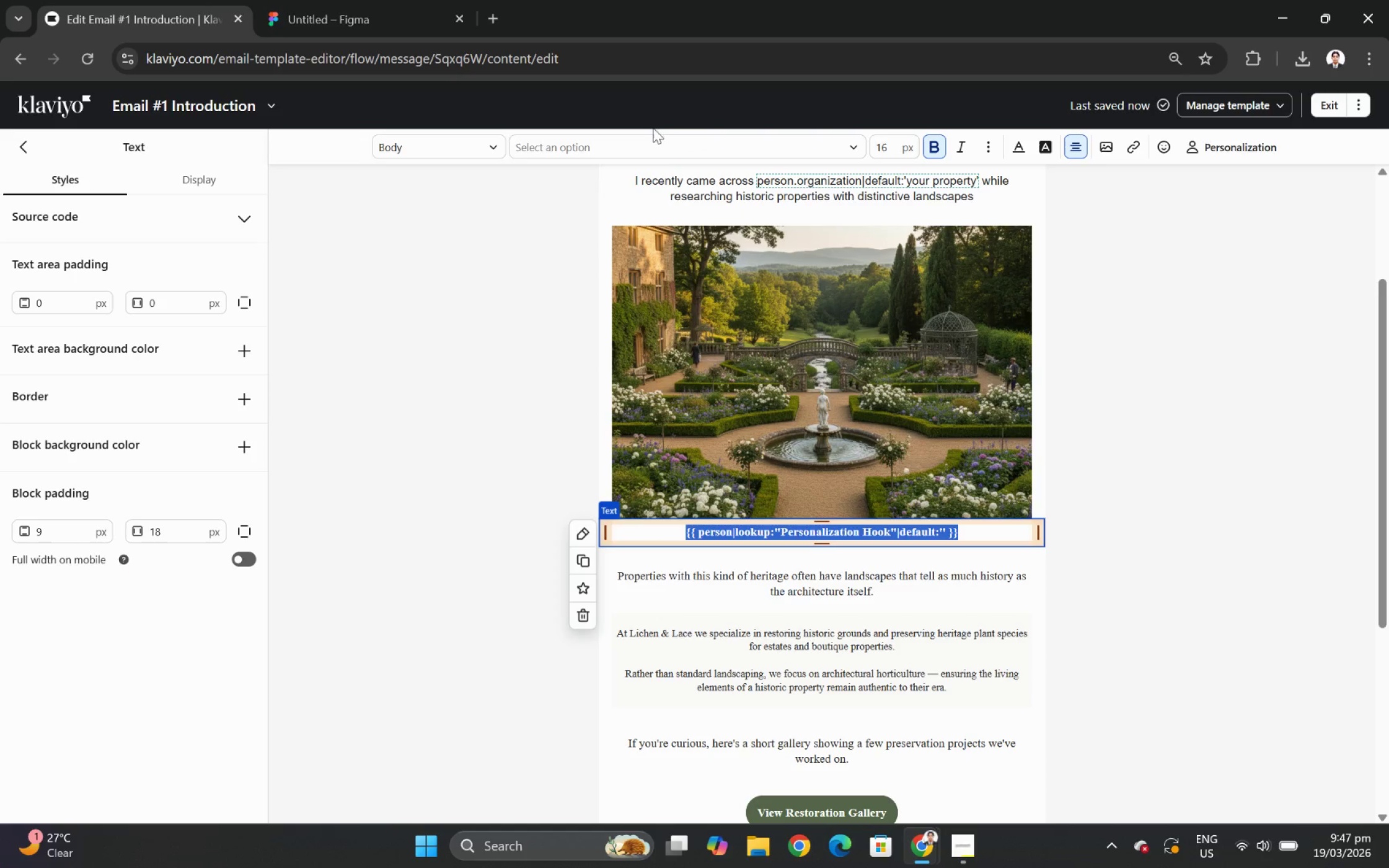 
left_click([669, 142])
 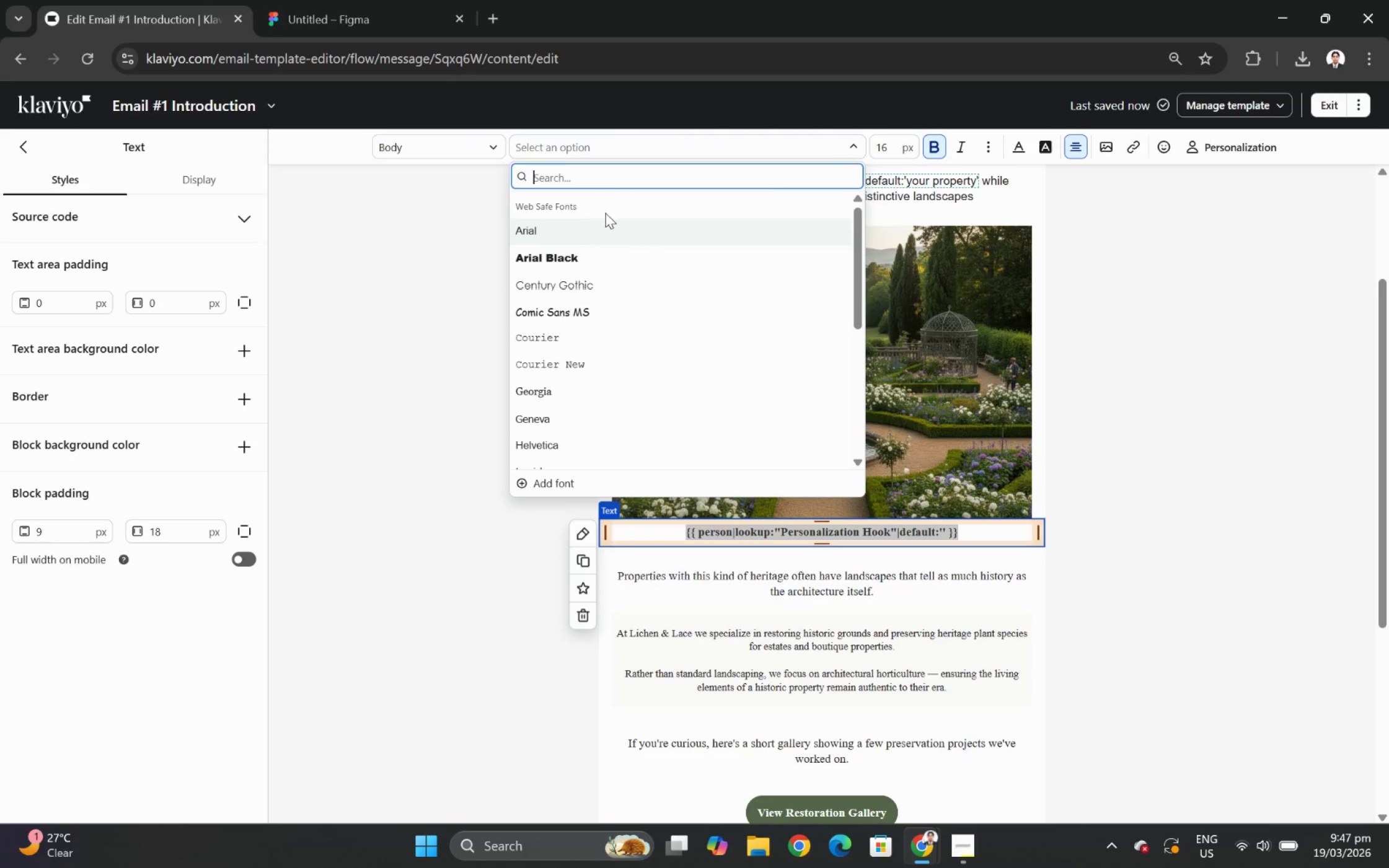 
left_click([605, 227])
 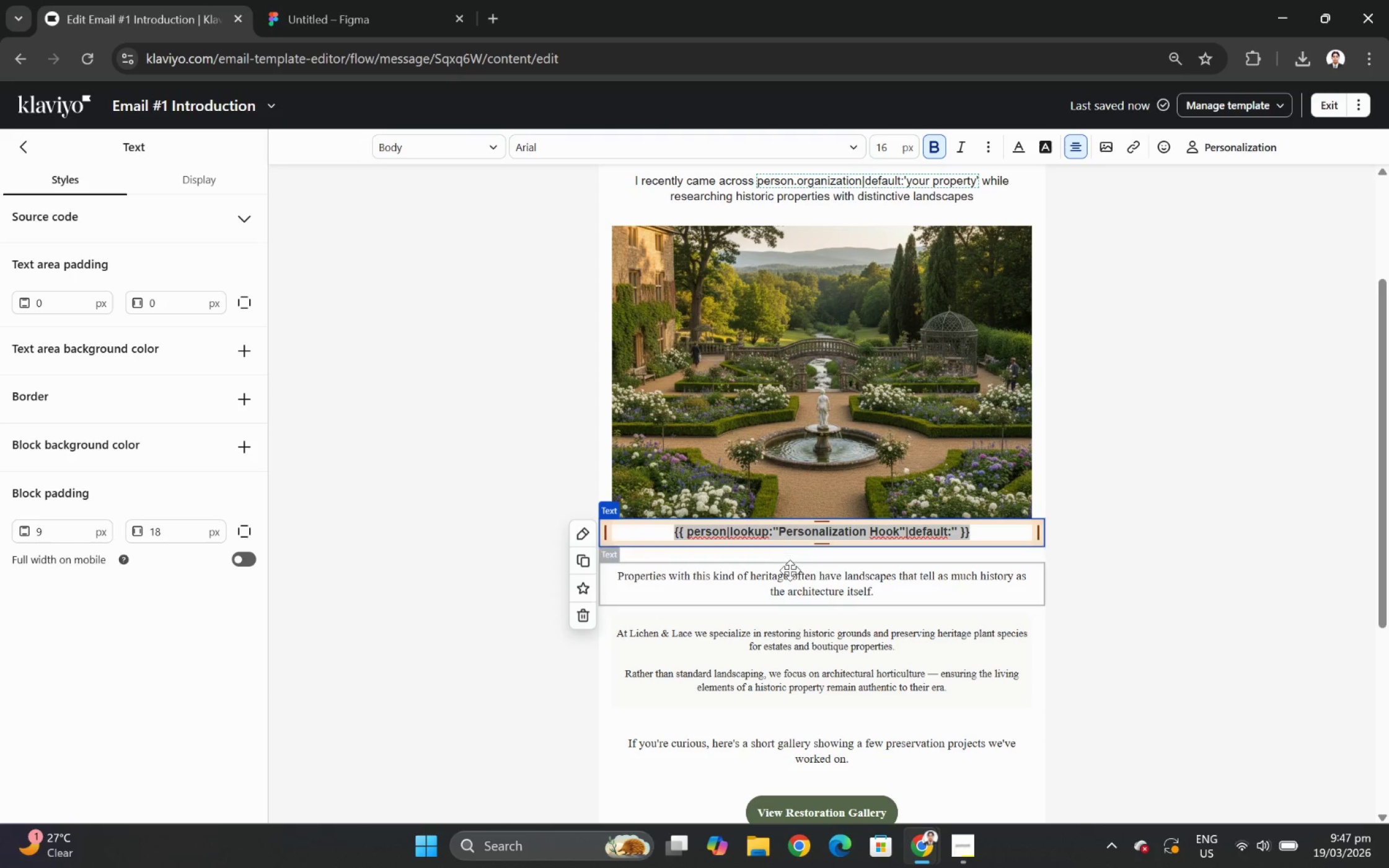 
double_click([792, 572])
 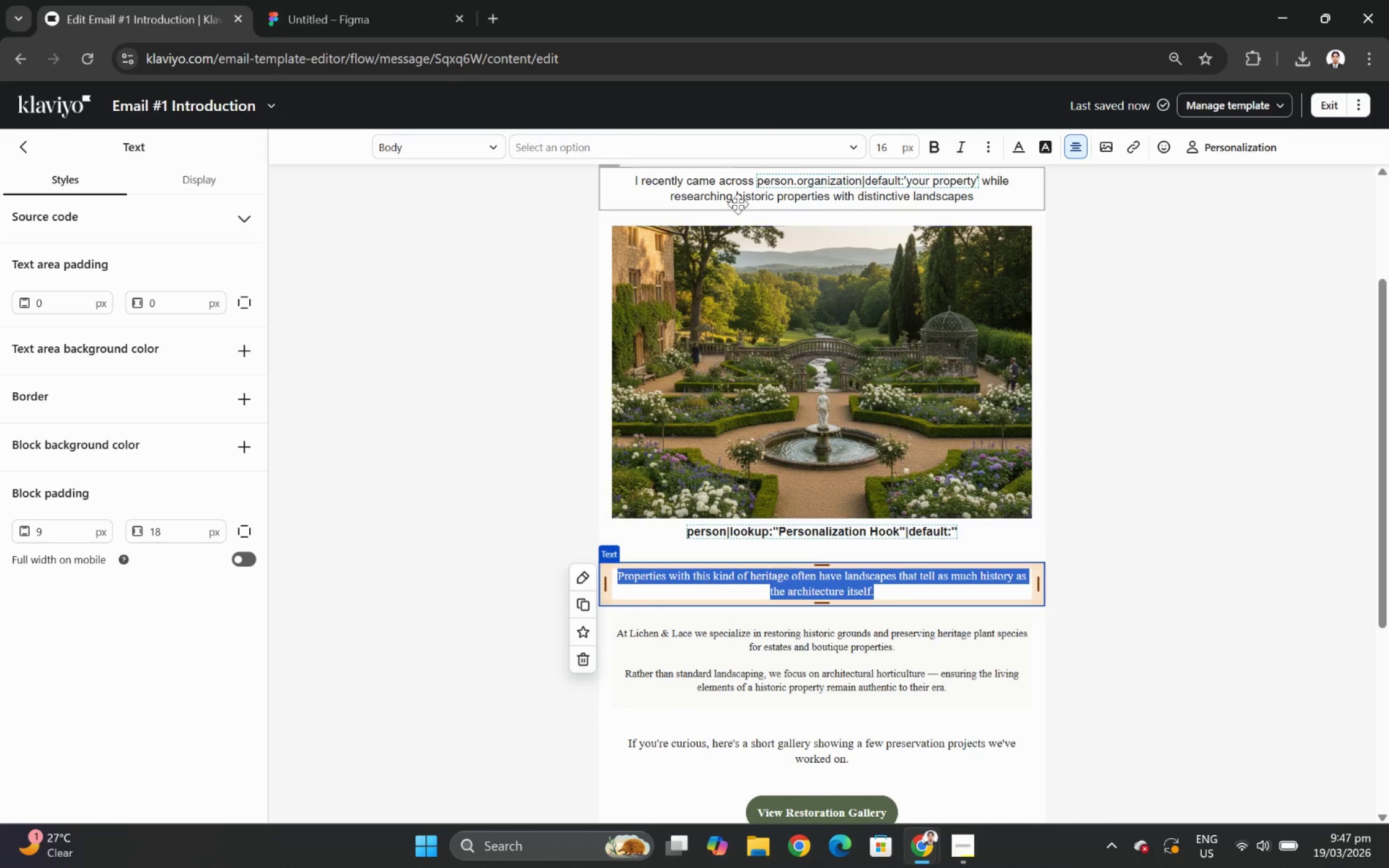 
left_click([718, 151])
 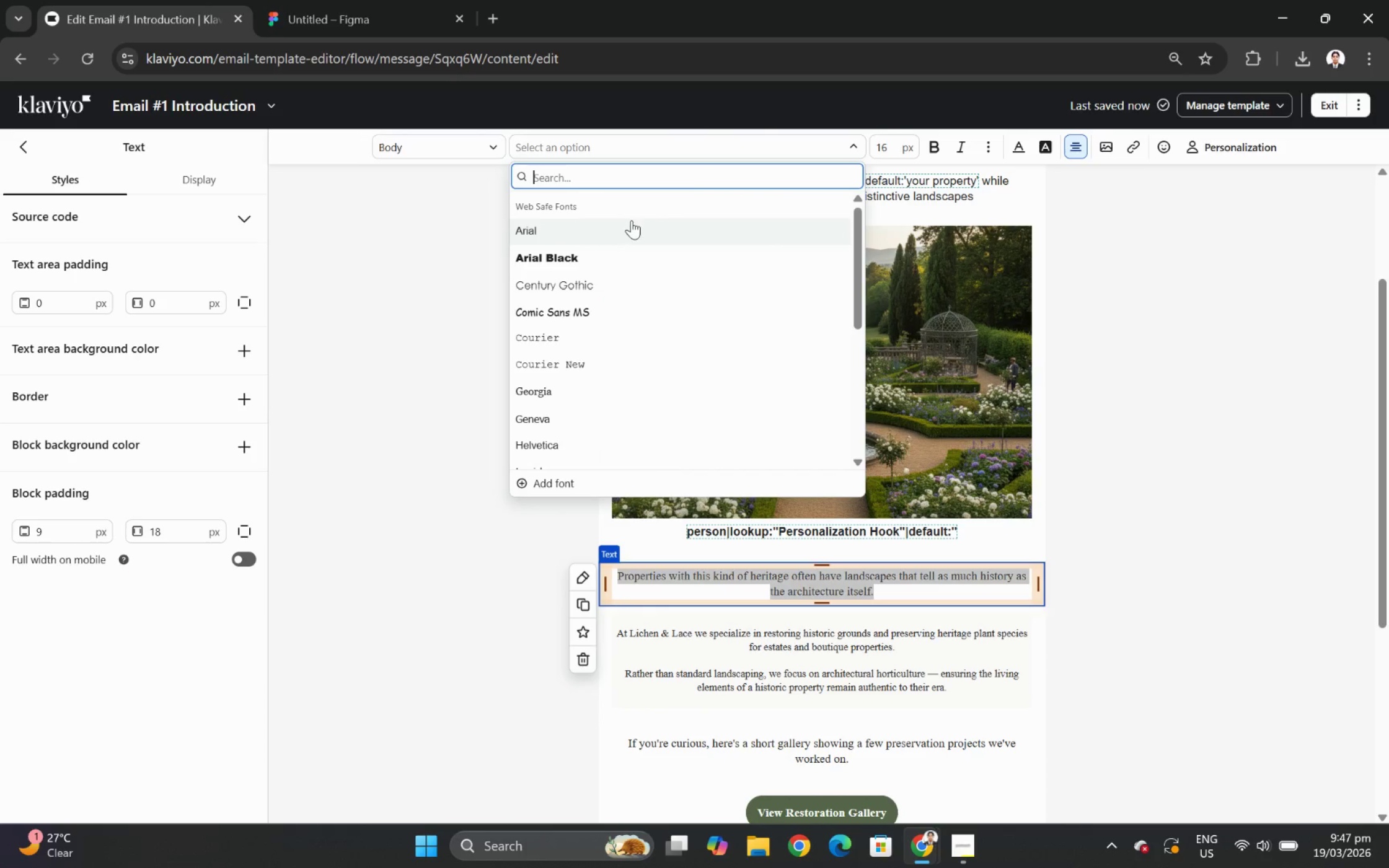 
left_click([631, 226])
 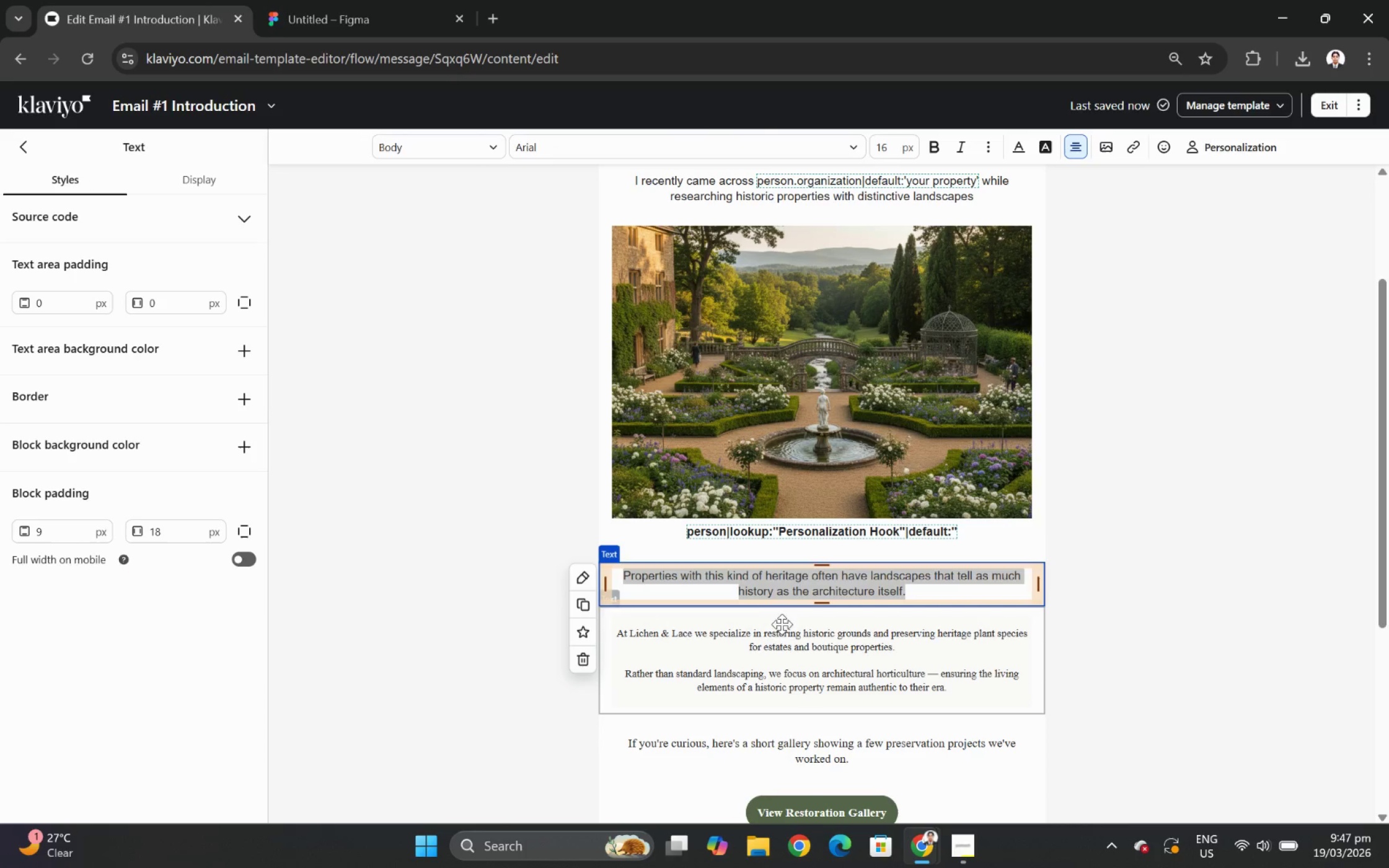 
double_click([785, 633])
 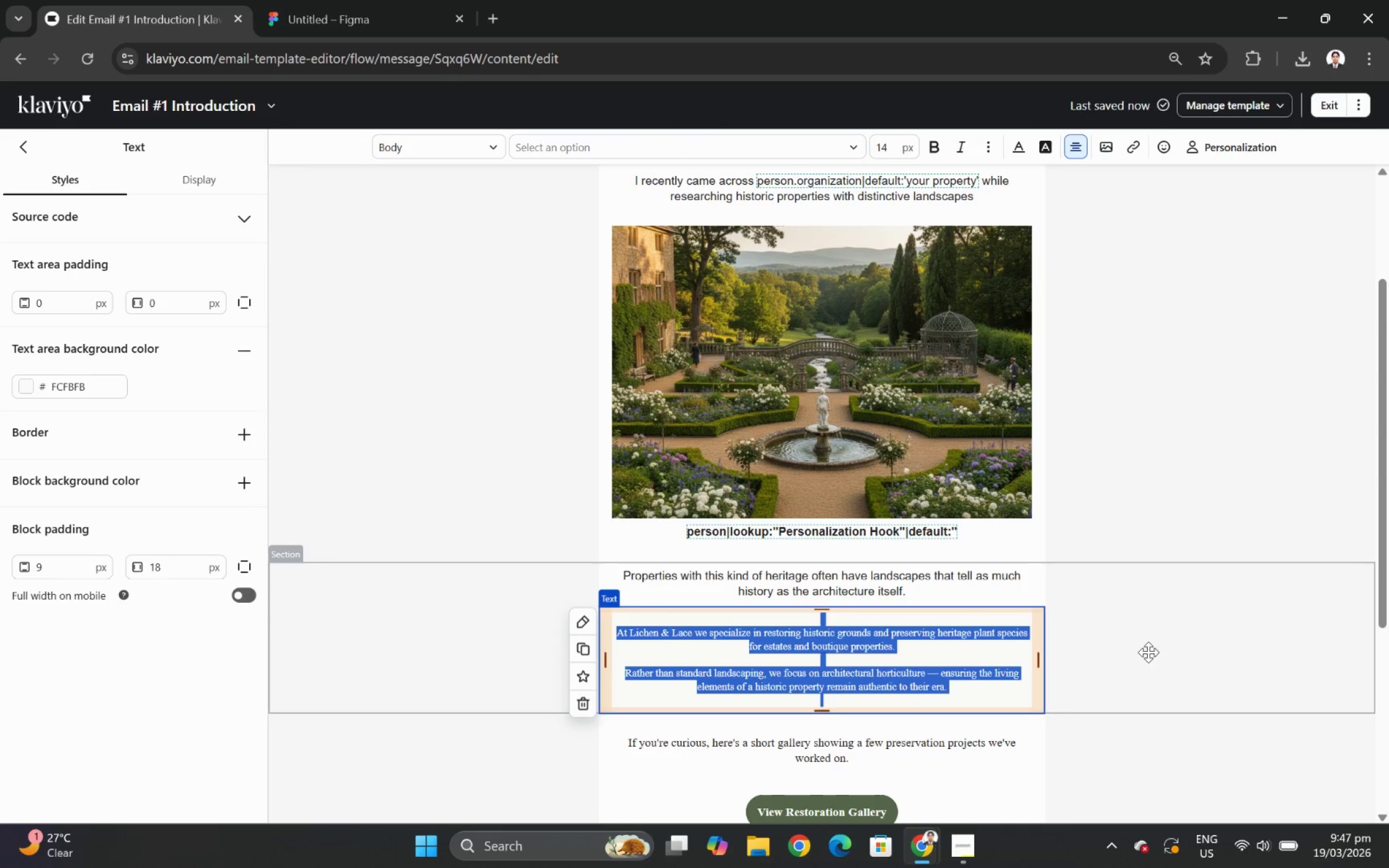 
left_click([1171, 651])
 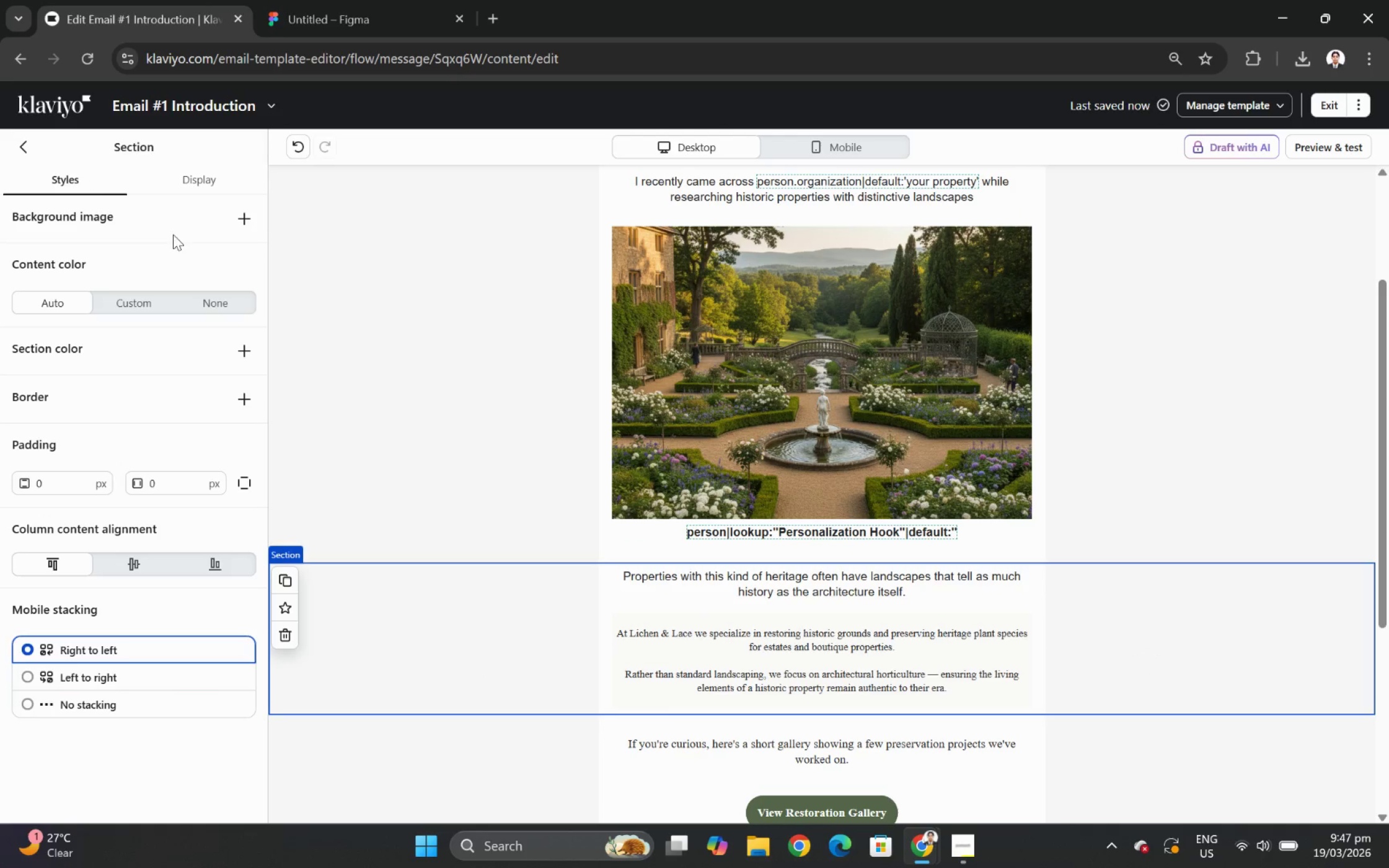 
left_click([27, 139])
 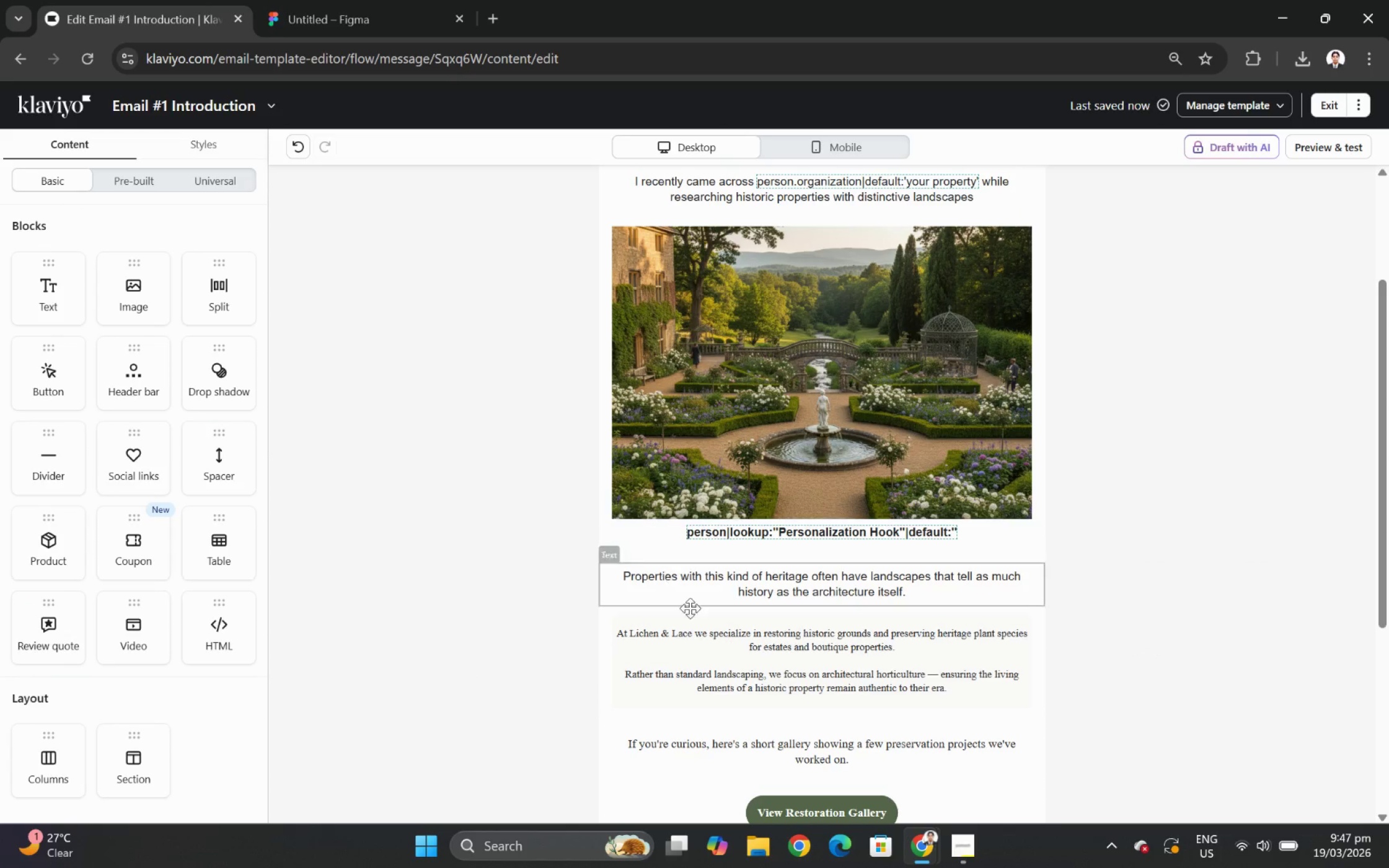 
left_click([702, 631])
 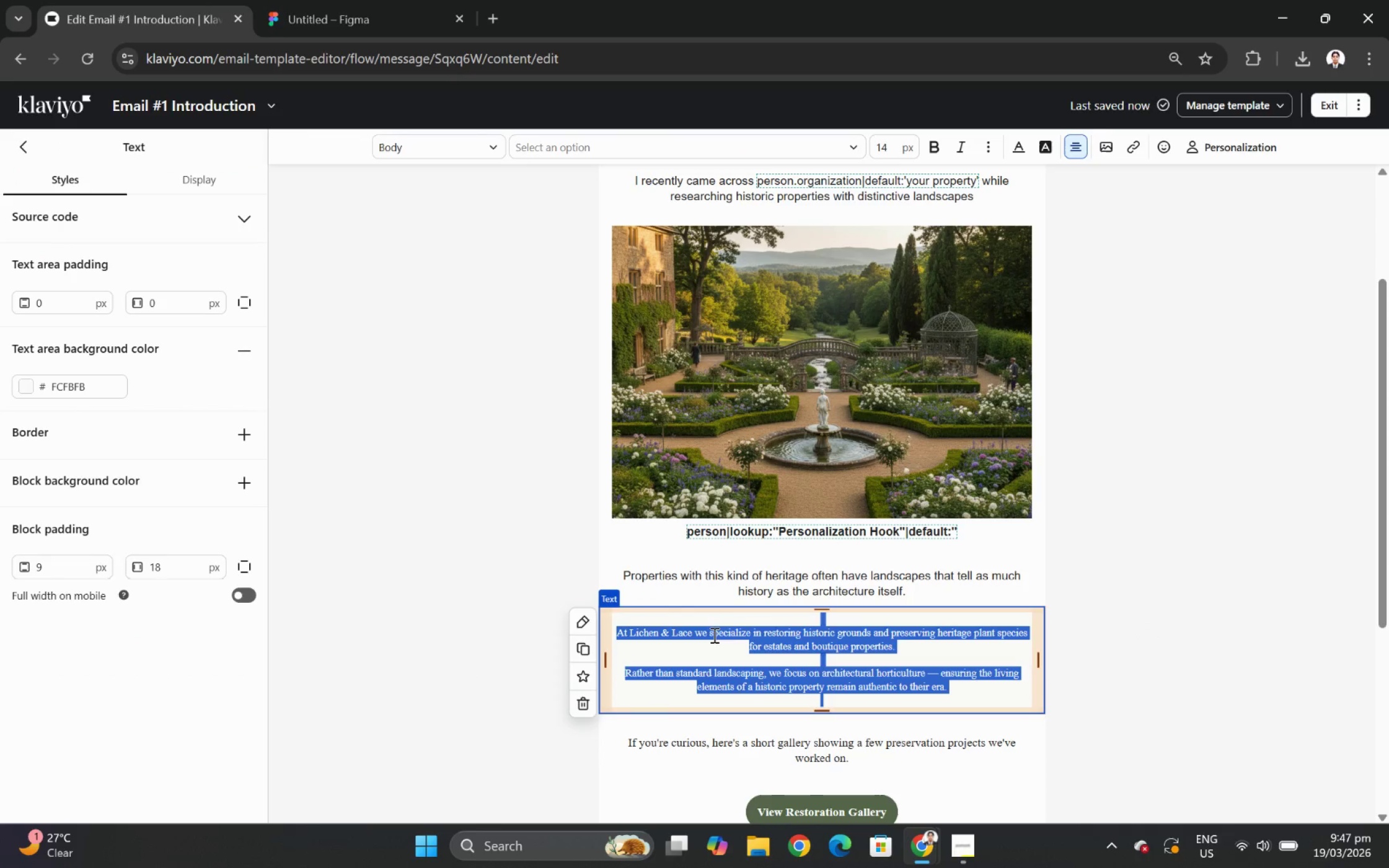 
left_click([740, 640])
 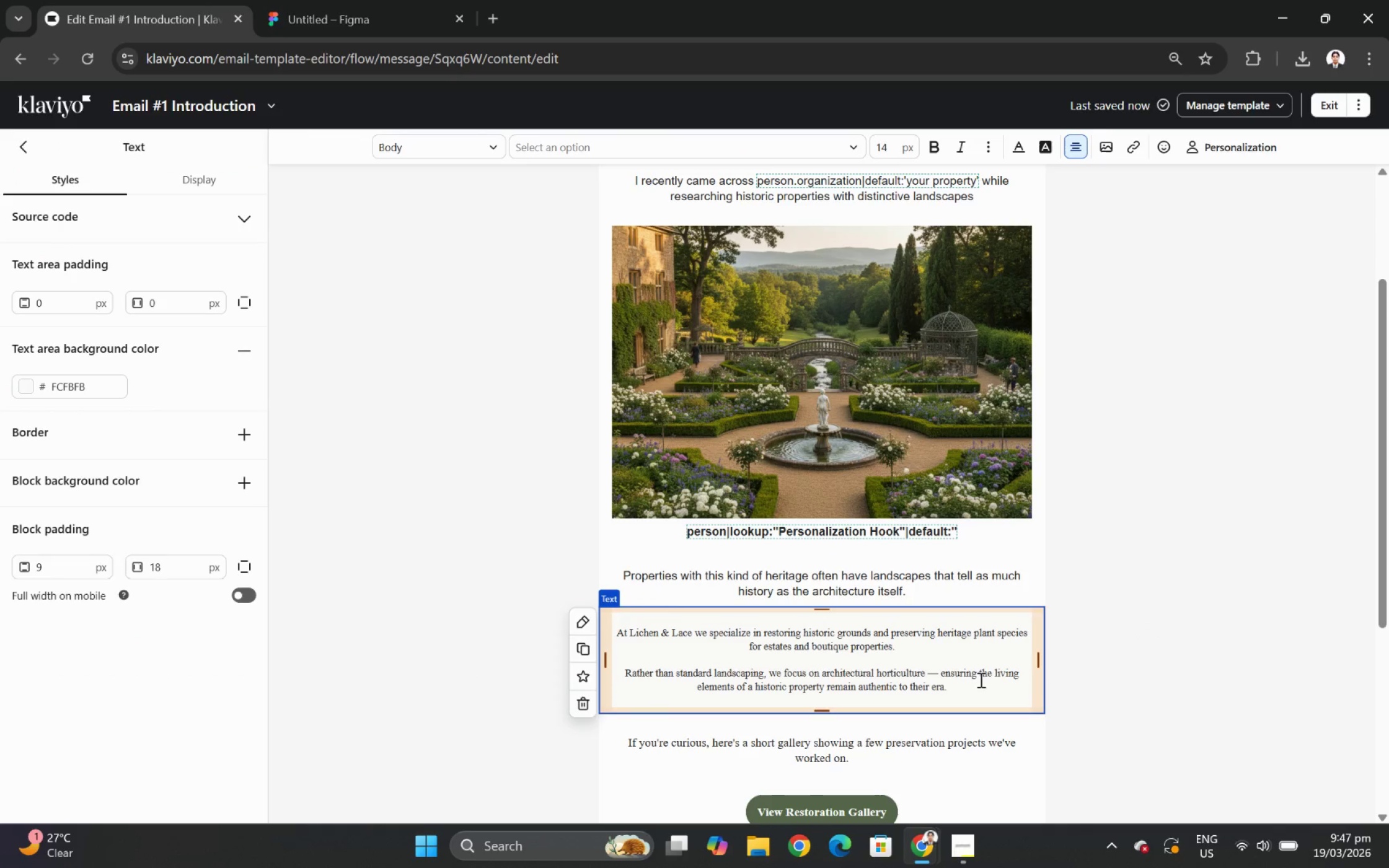 
left_click_drag(start_coordinate=[984, 682], to_coordinate=[618, 631])
 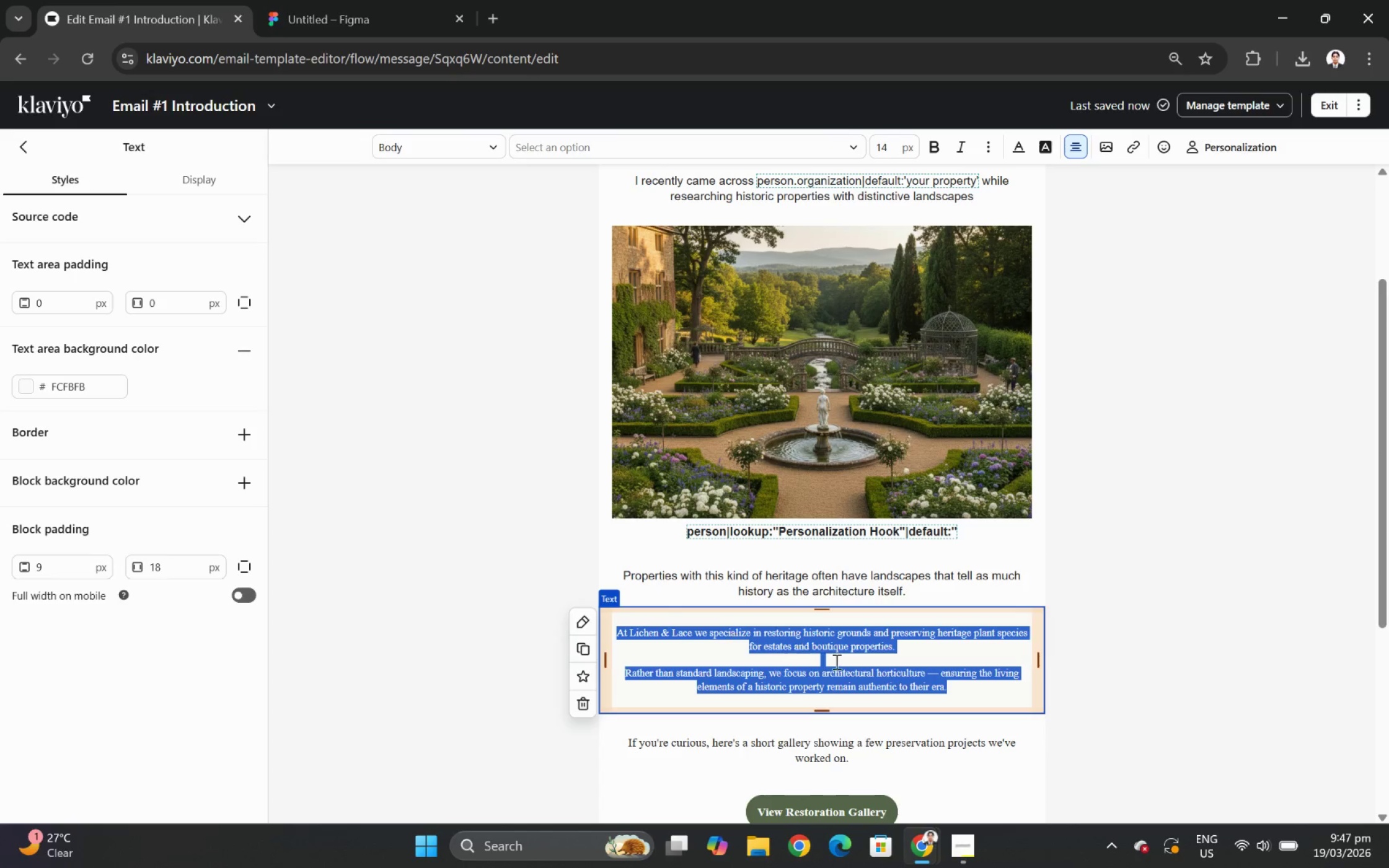 
key(Control+C)
 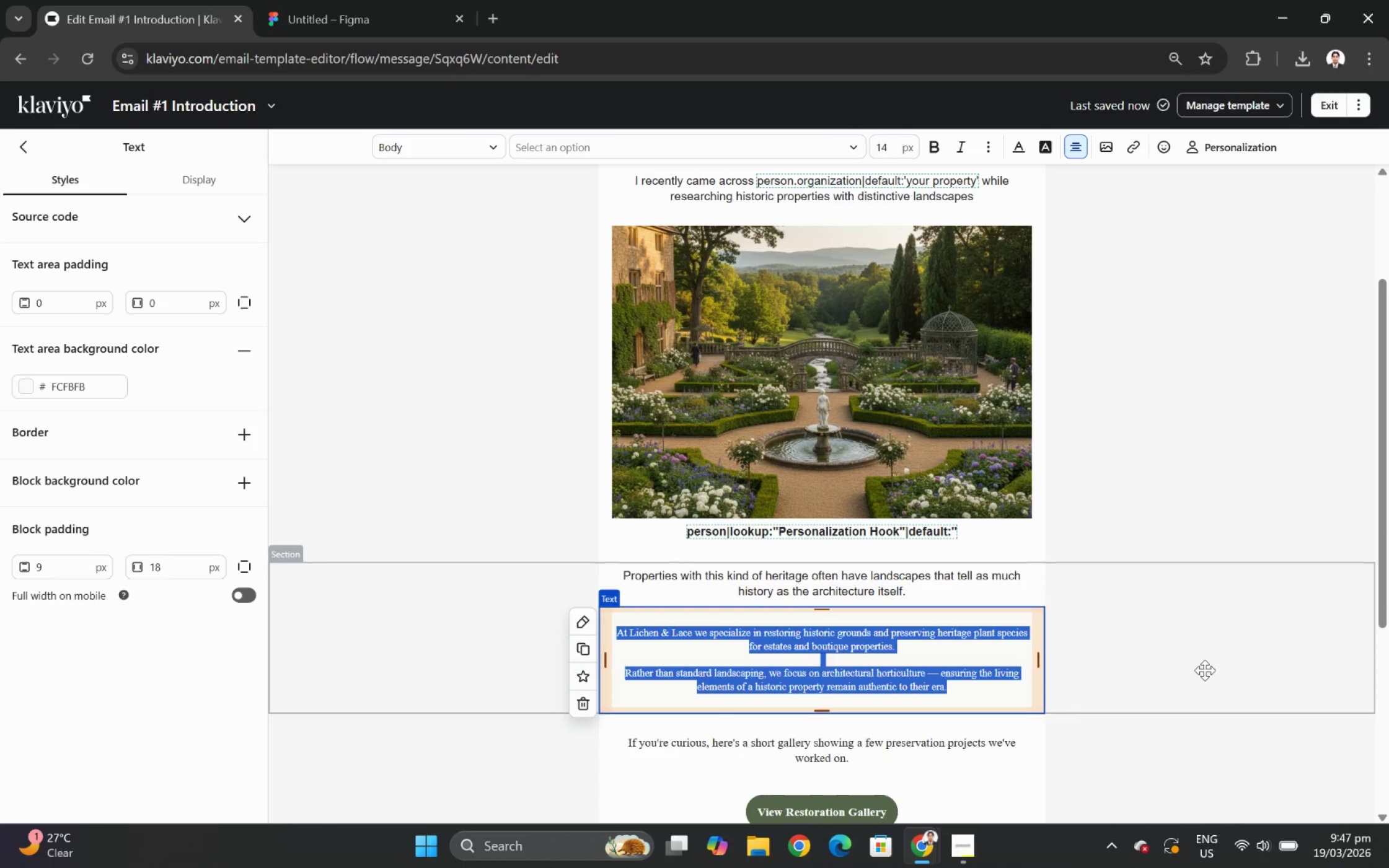 
left_click([1201, 665])
 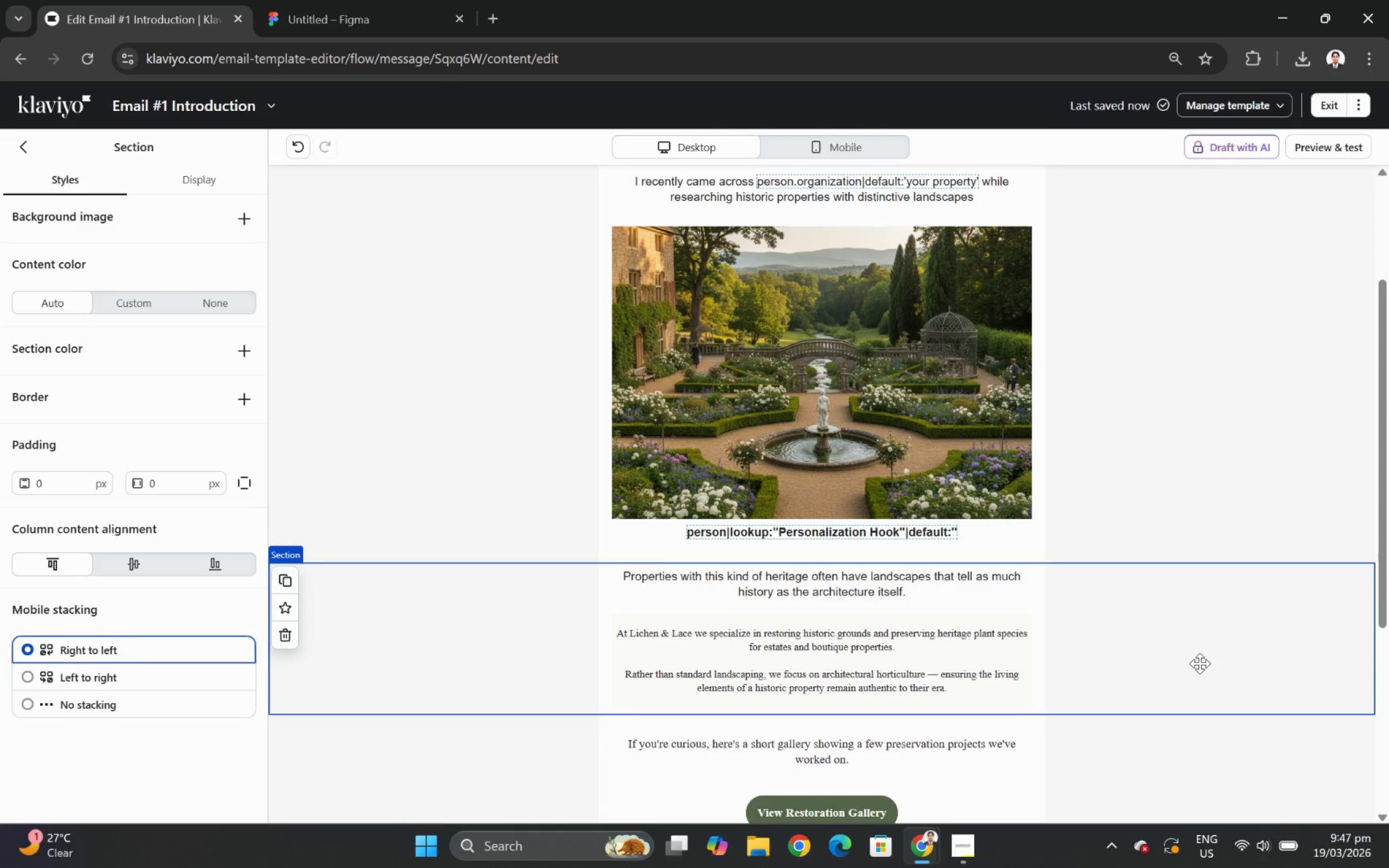 
scroll: coordinate [1199, 663], scroll_direction: down, amount: 1.0
 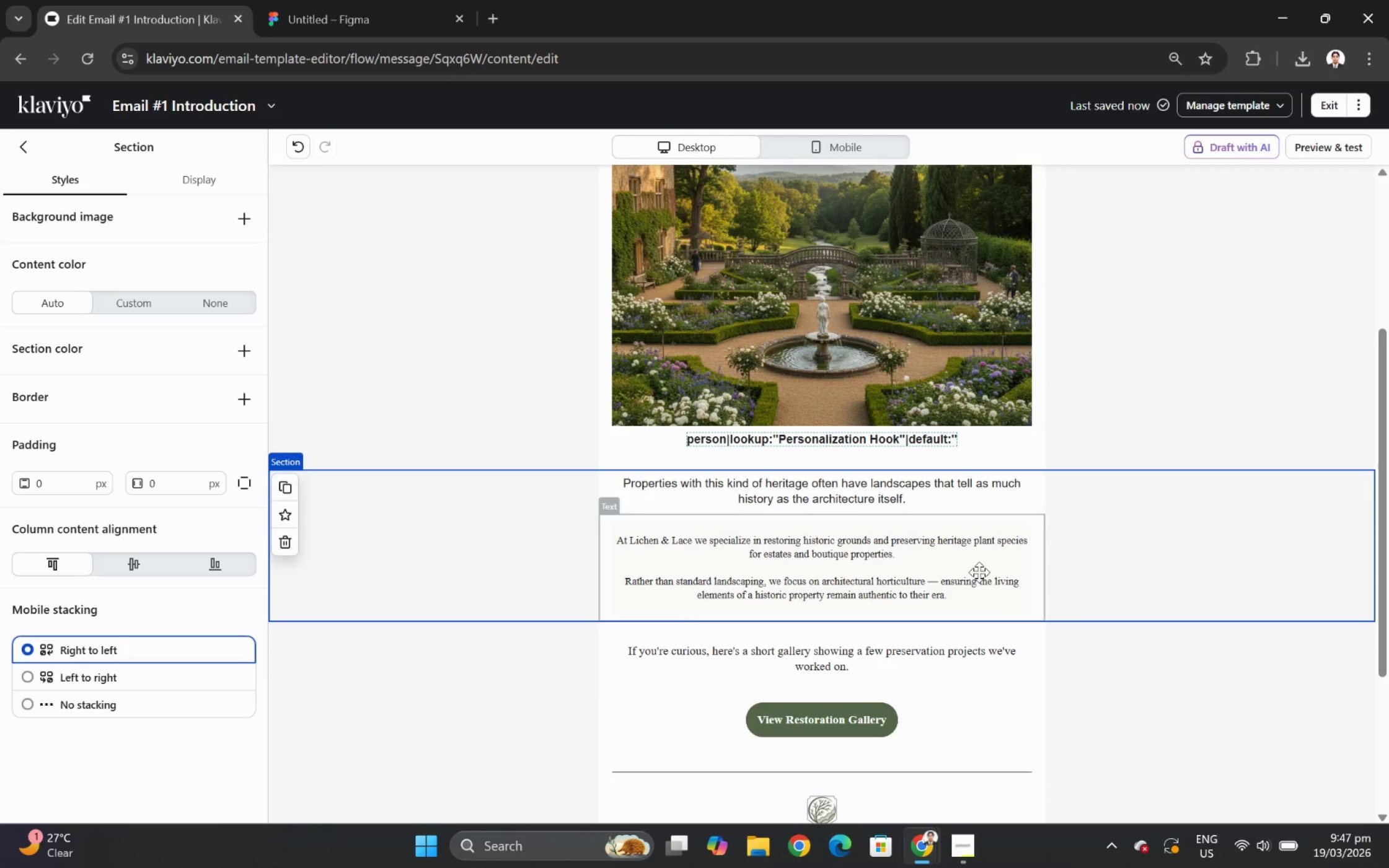 
left_click([978, 572])
 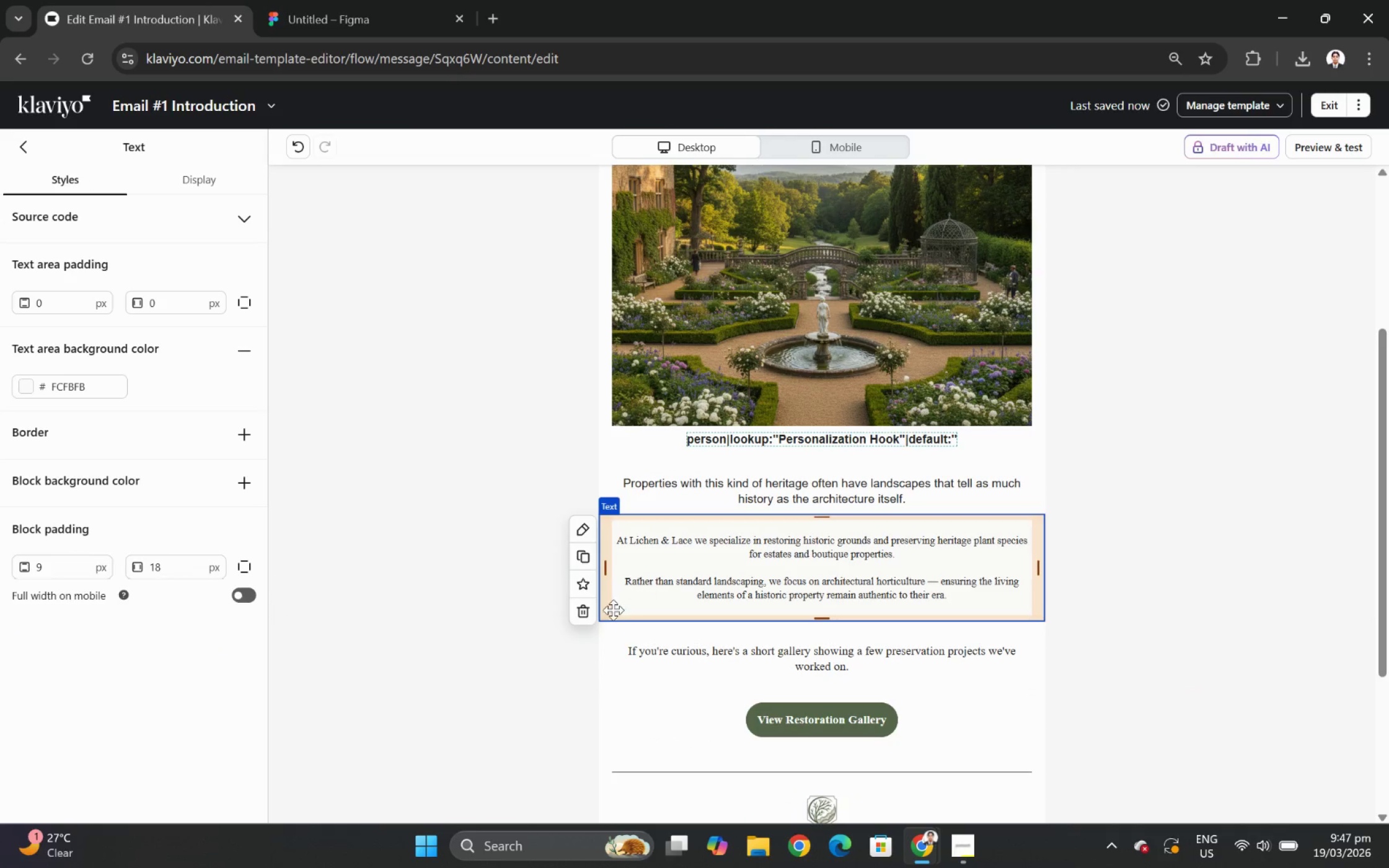 
left_click([589, 616])
 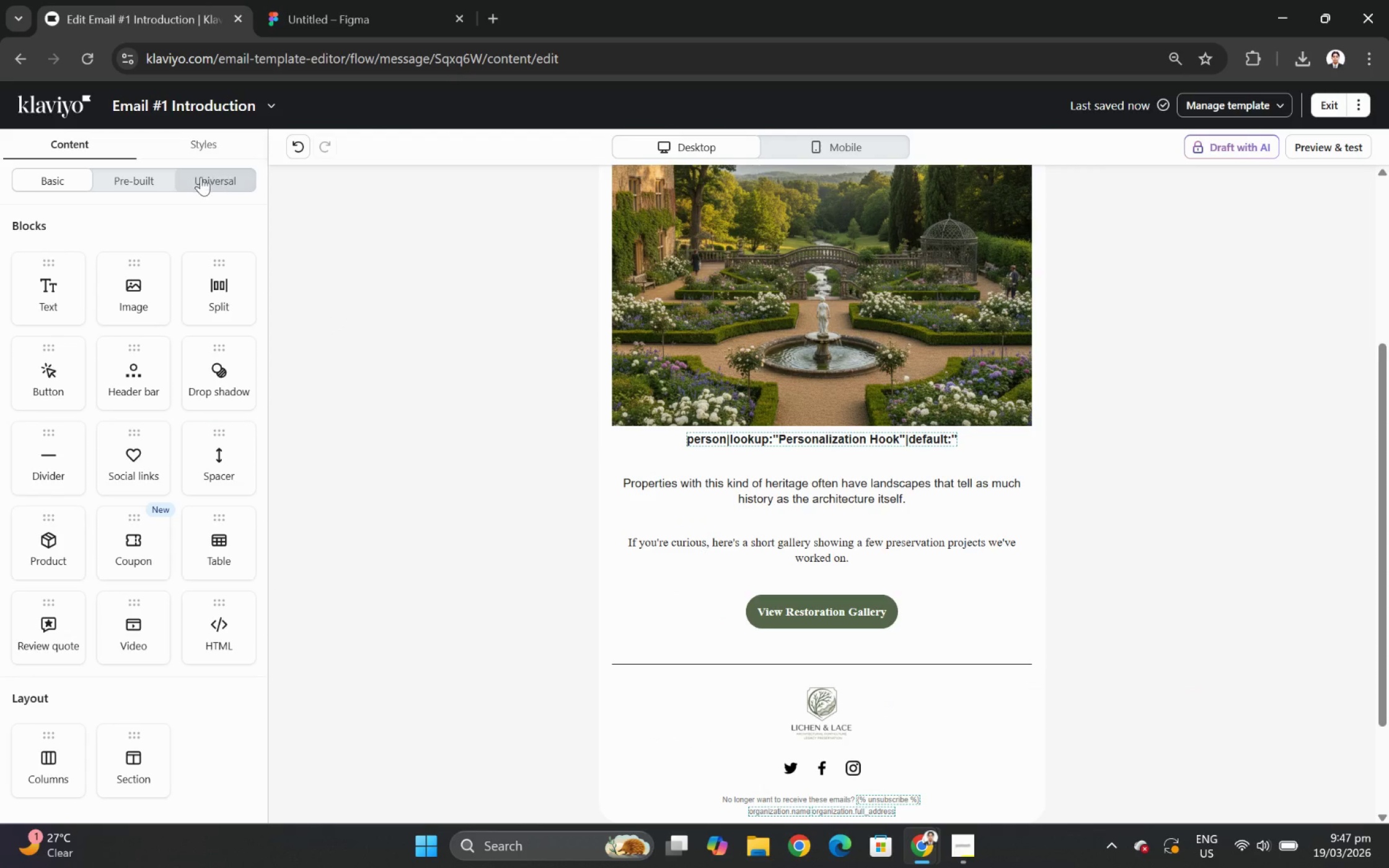 
left_click([213, 174])
 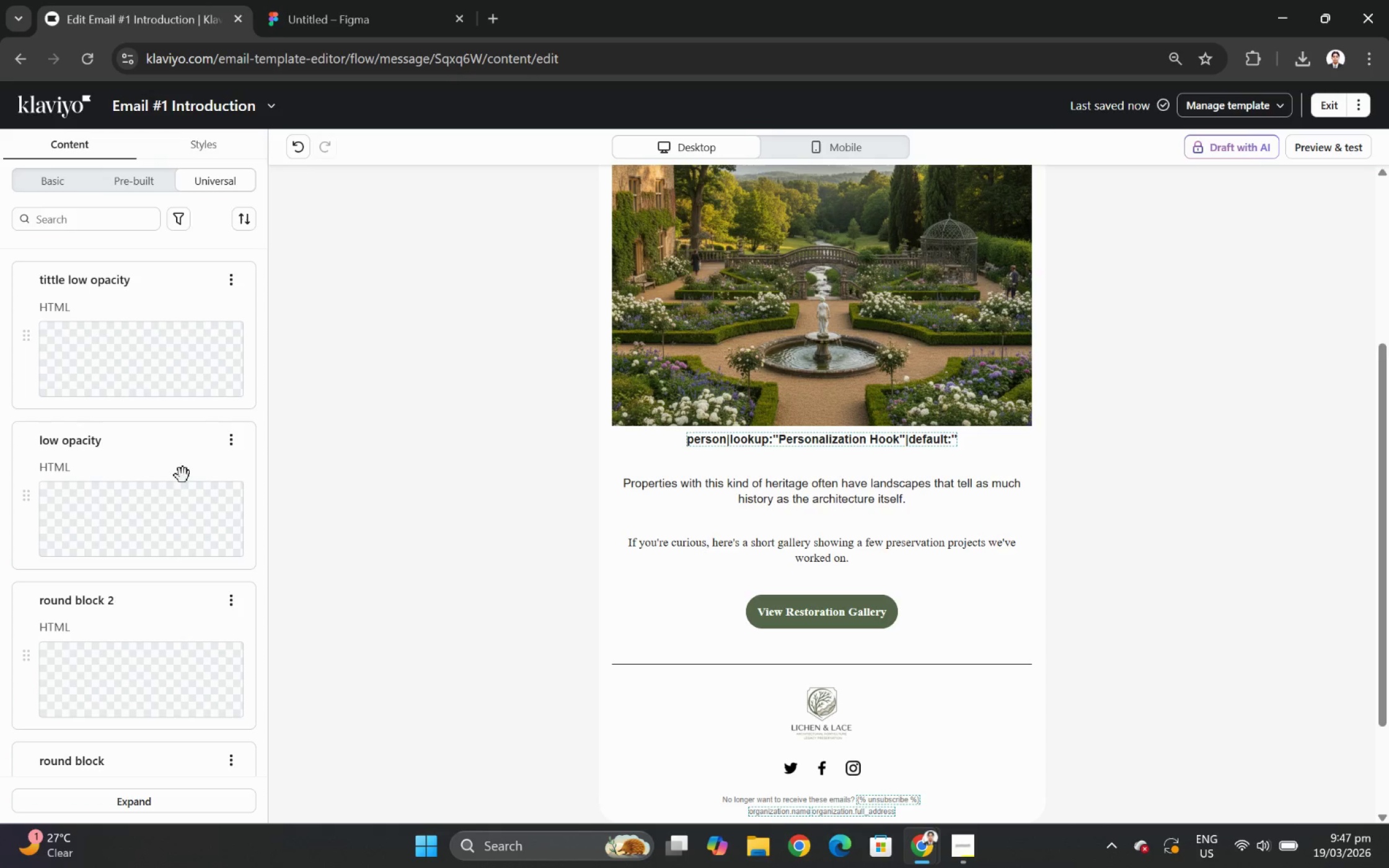 
scroll: coordinate [188, 491], scroll_direction: down, amount: 2.0
 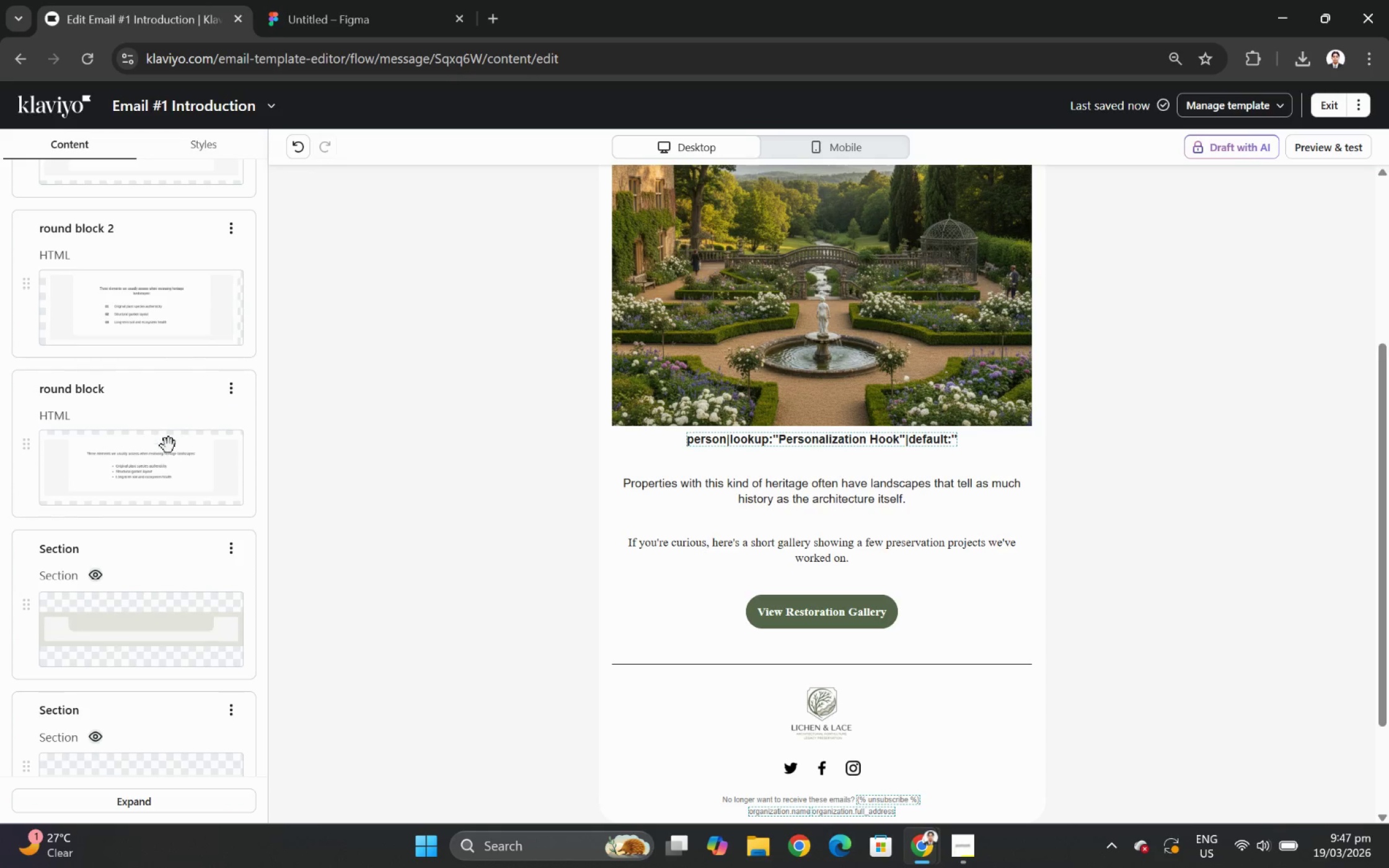 
scroll: coordinate [151, 413], scroll_direction: up, amount: 2.0
 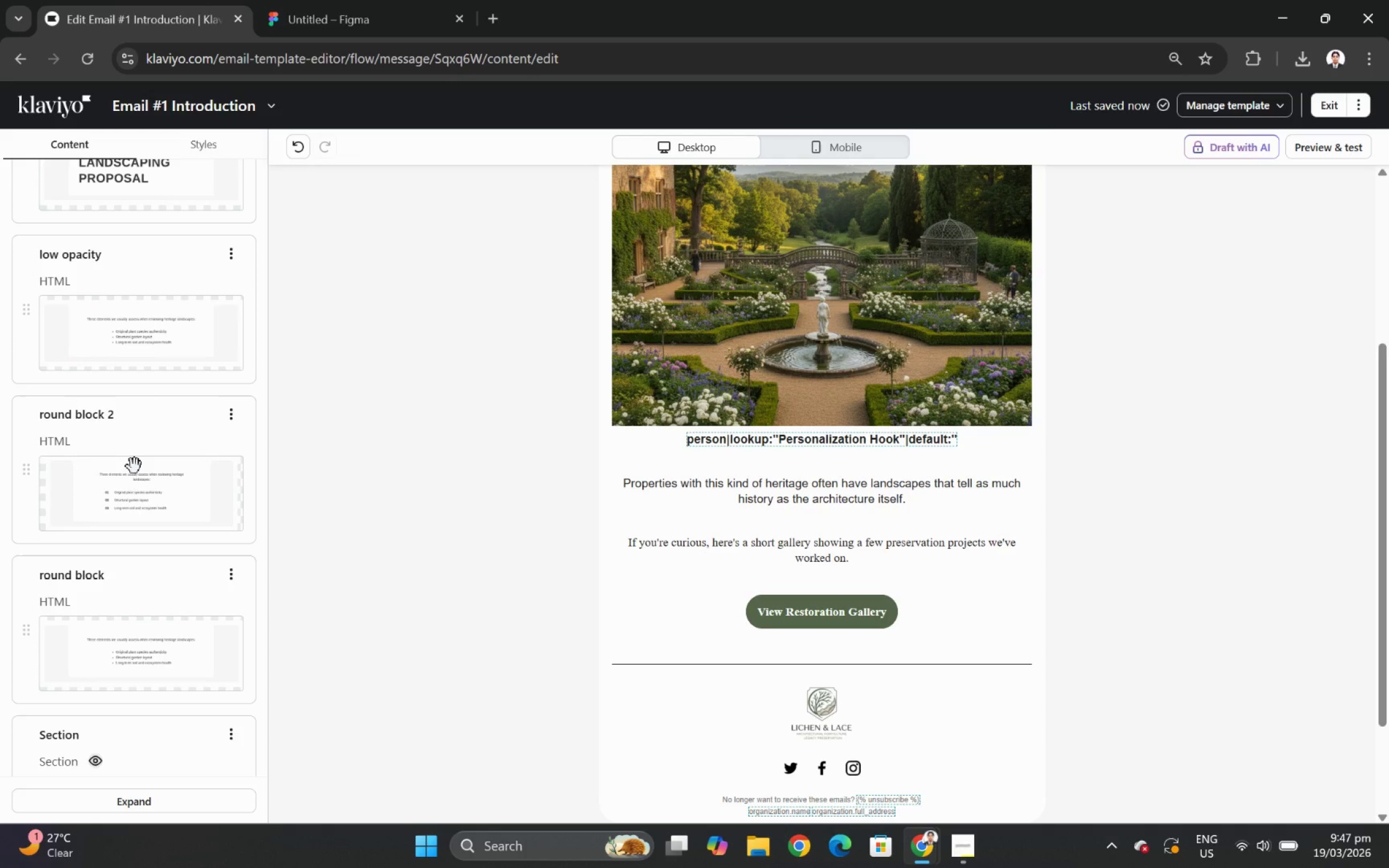 
left_click_drag(start_coordinate=[134, 466], to_coordinate=[800, 602])
 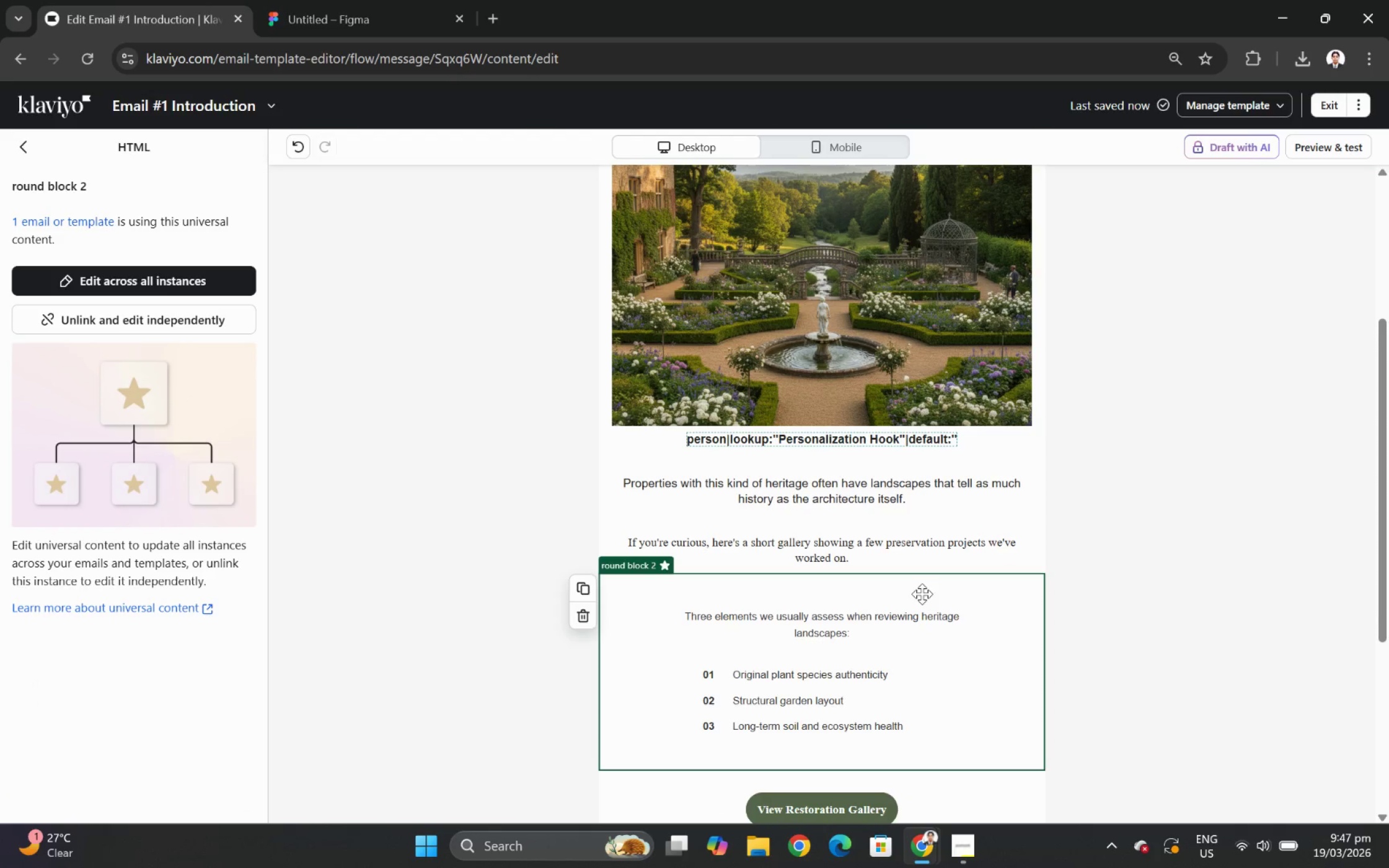 
left_click([208, 320])
 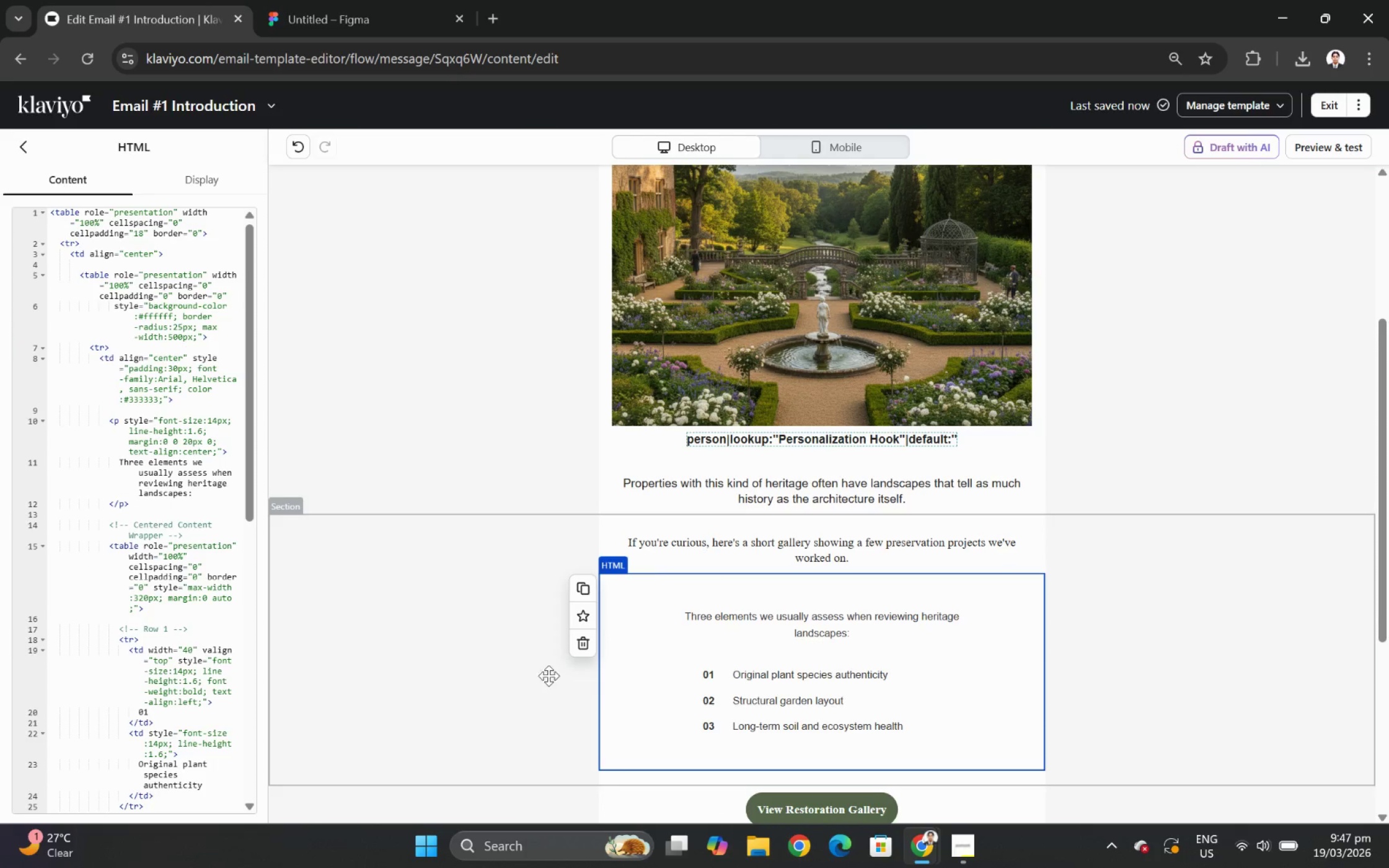 
left_click([501, 650])
 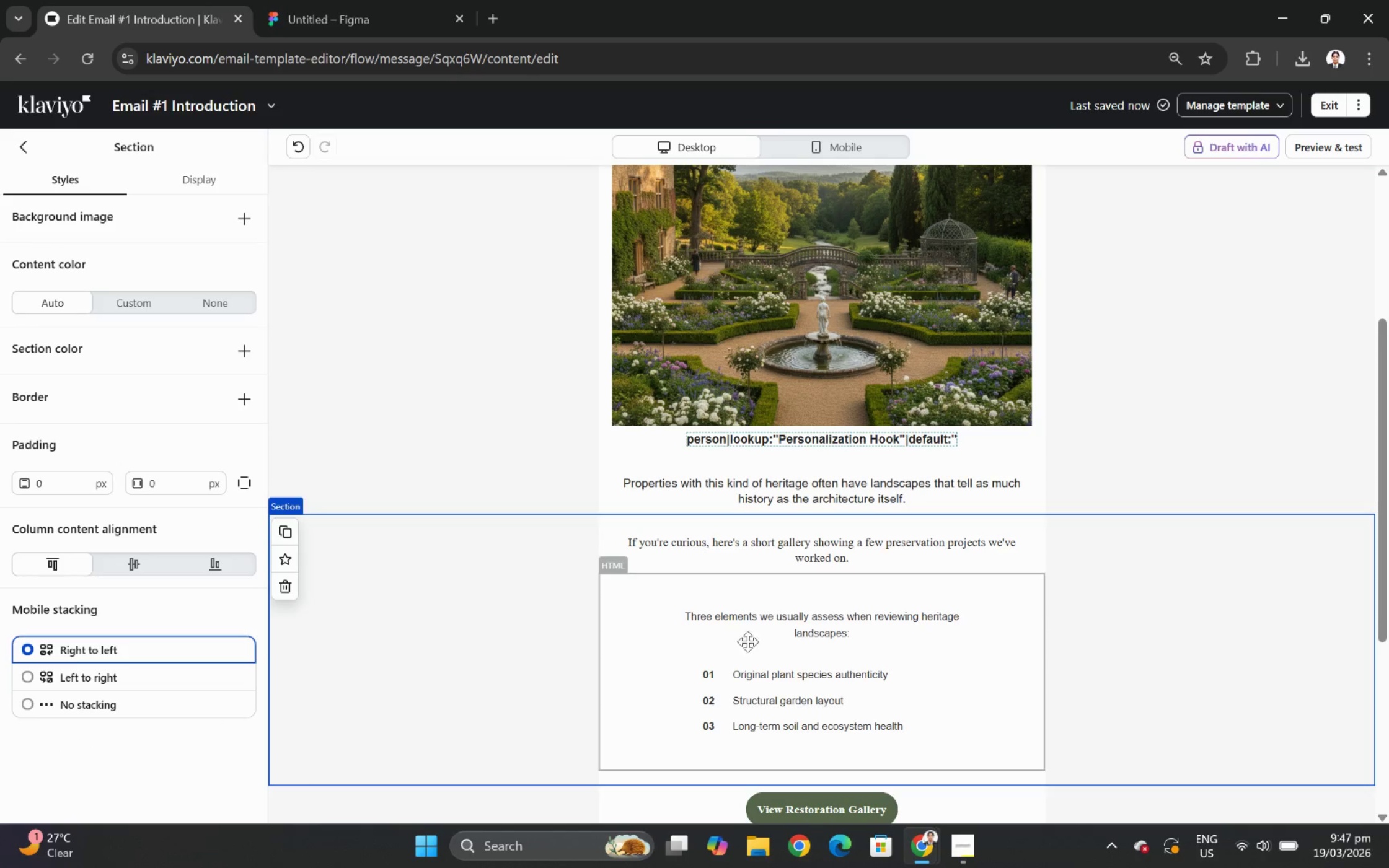 
left_click([778, 641])
 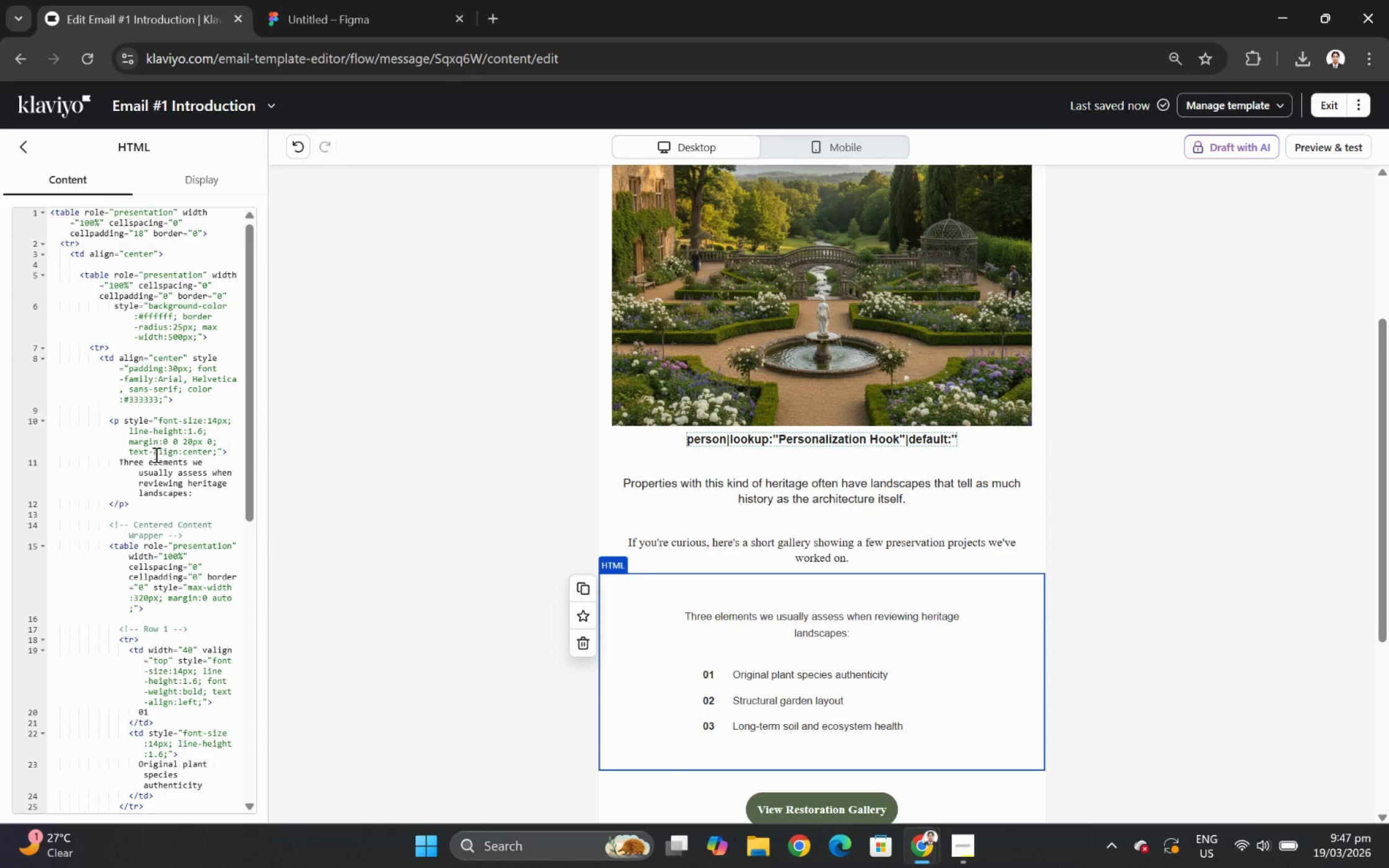 
wait(5.02)
 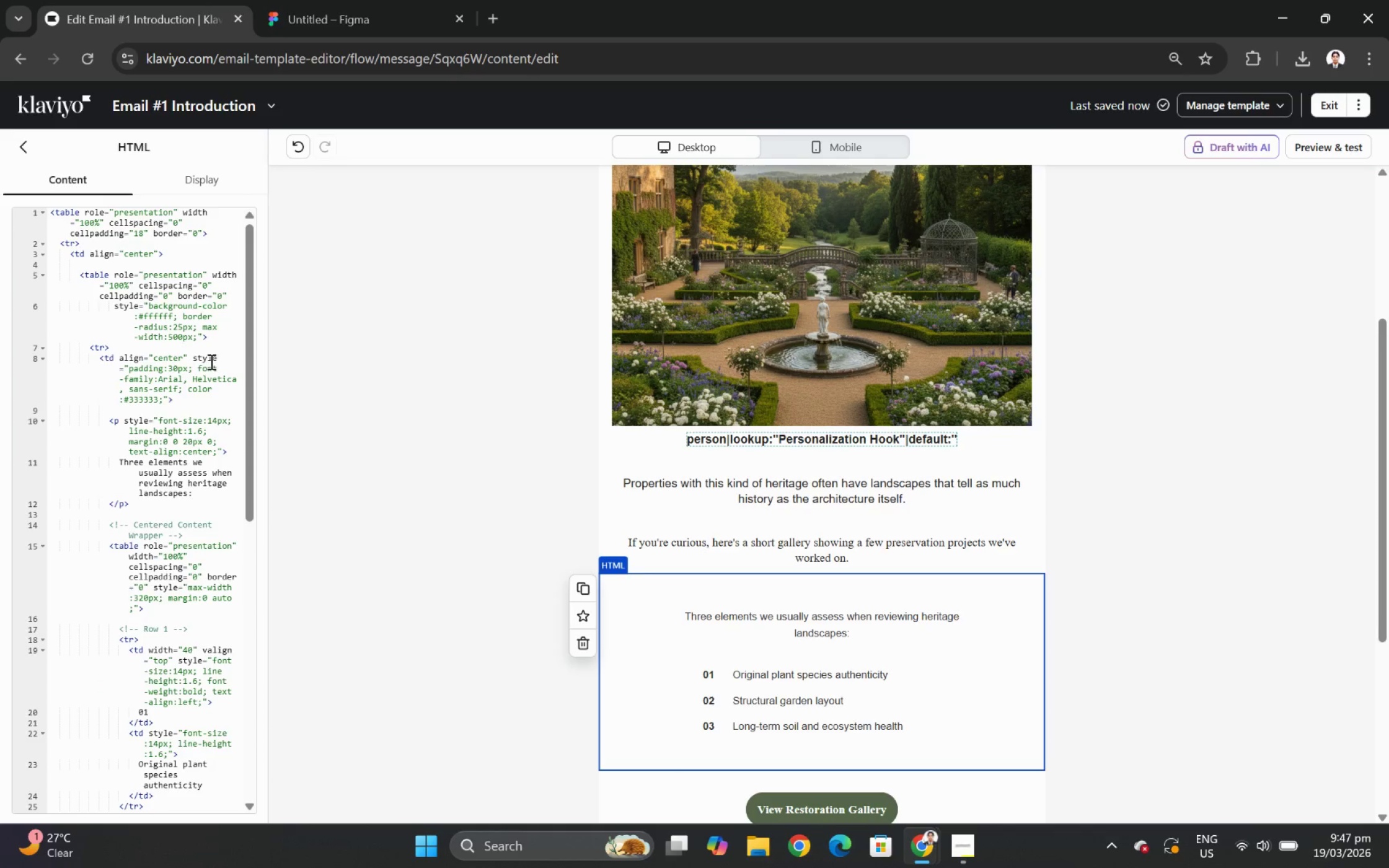 
left_click_drag(start_coordinate=[120, 464], to_coordinate=[191, 492])
 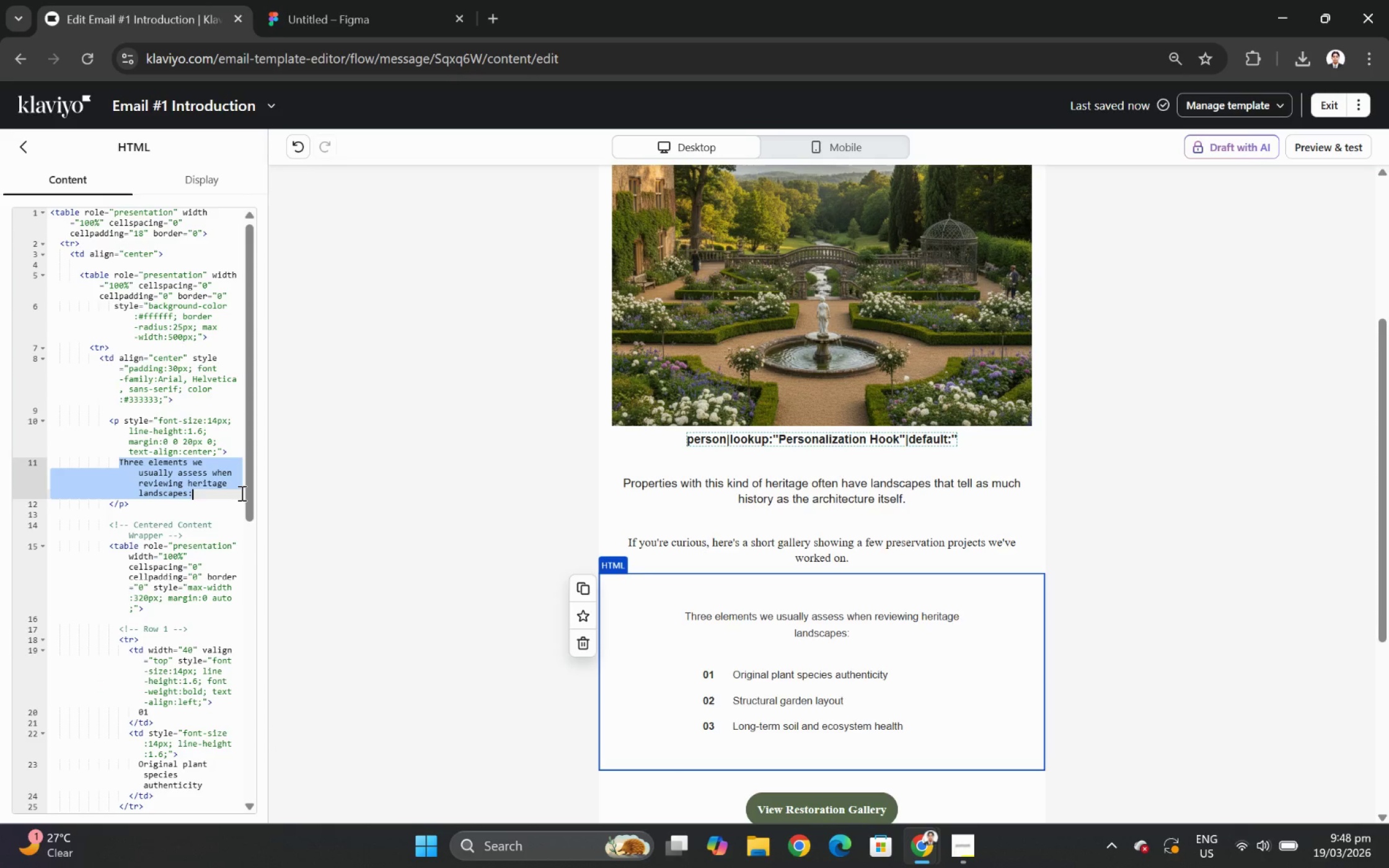 
key(Control+V)
 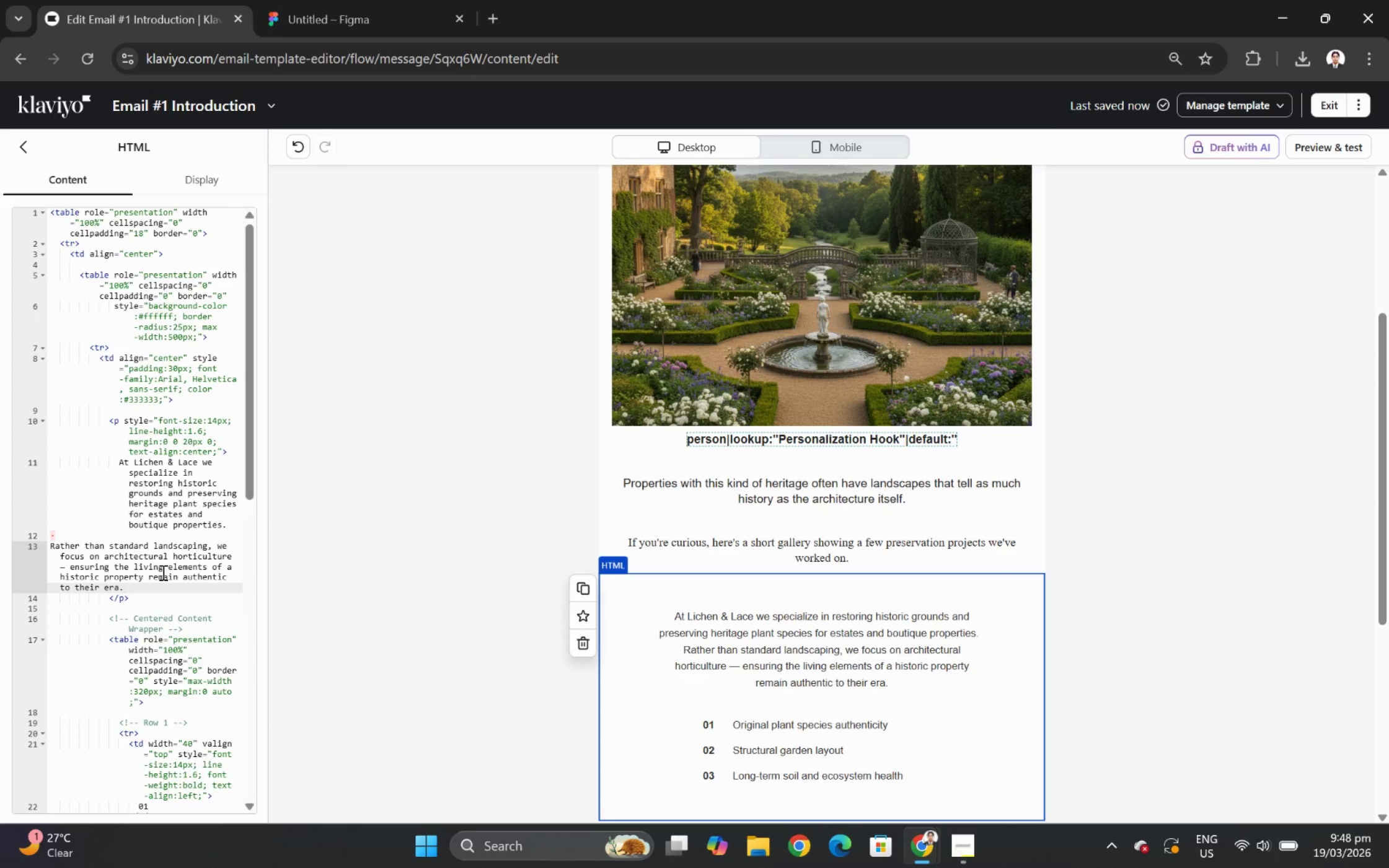 
wait(9.52)
 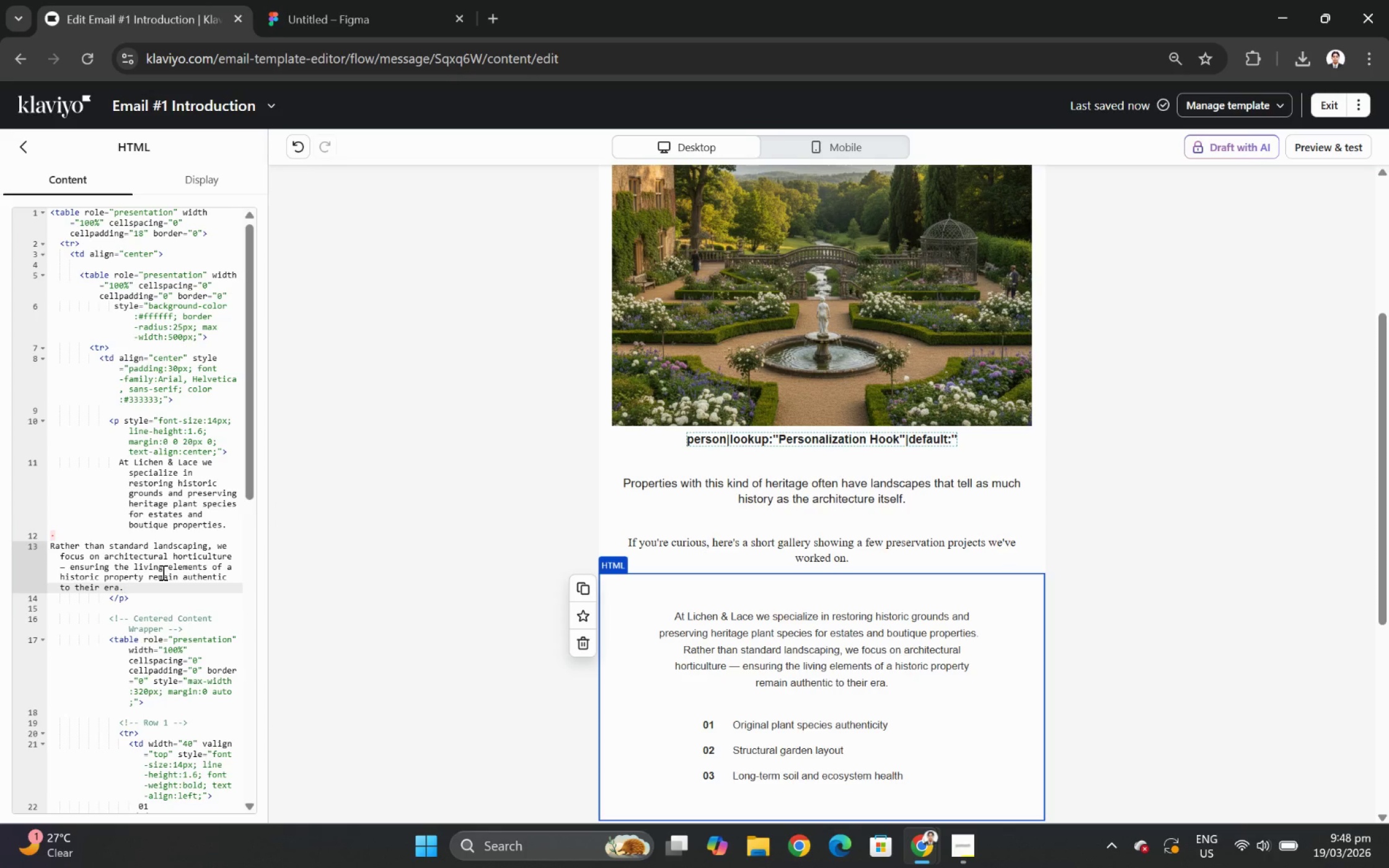 
left_click_drag(start_coordinate=[146, 585], to_coordinate=[48, 549])
 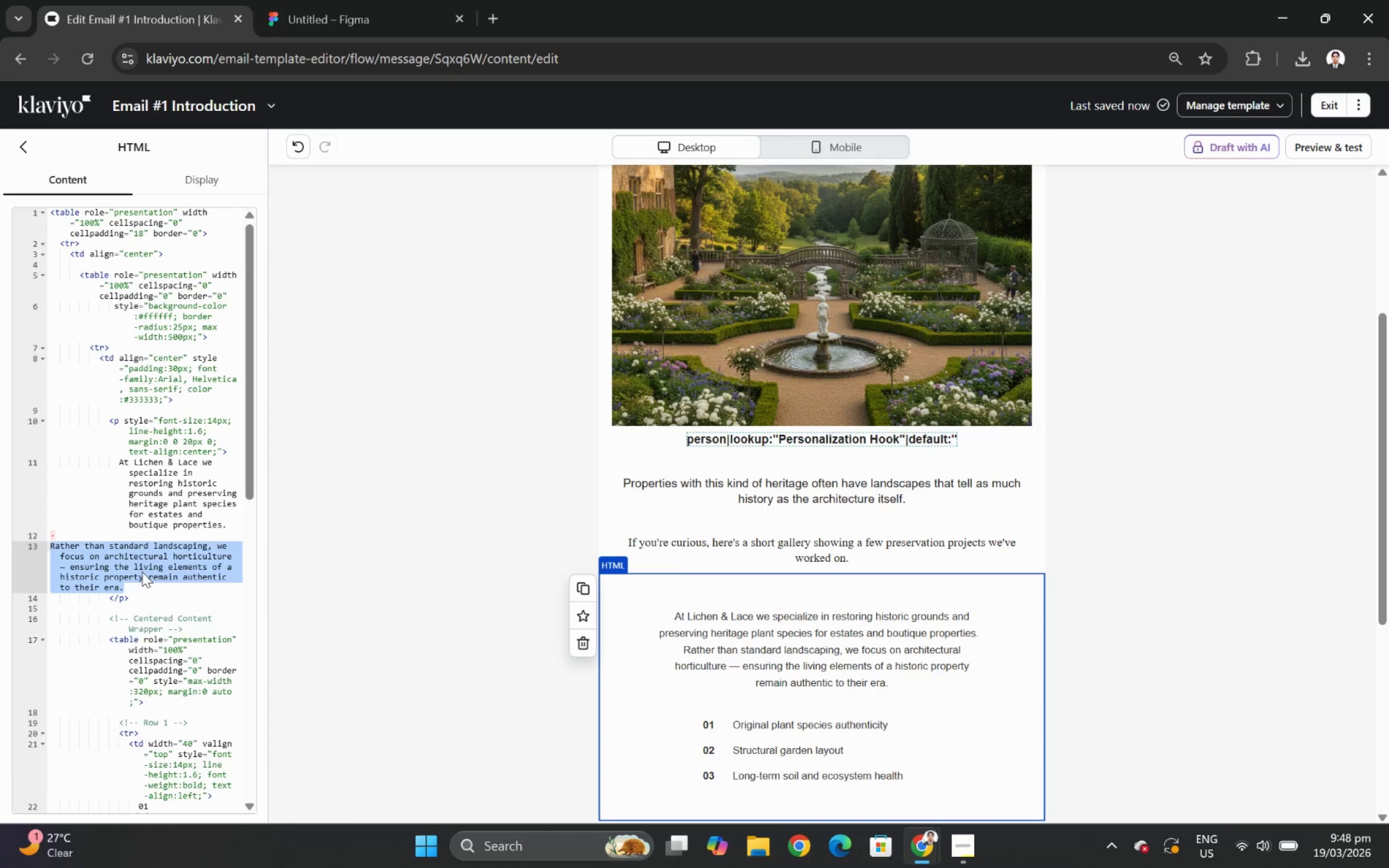 
key(Control+X)
 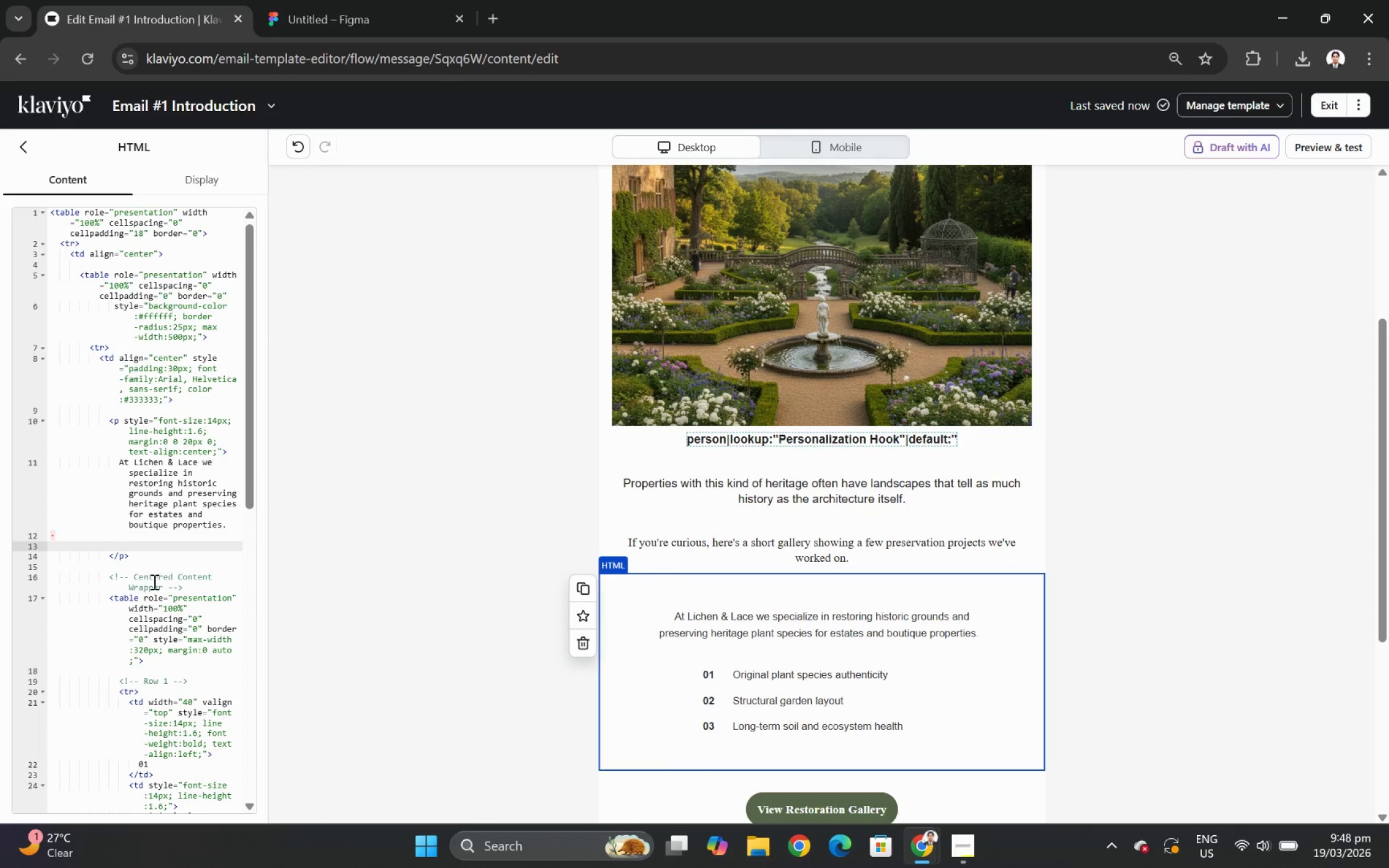 
scroll: coordinate [195, 622], scroll_direction: down, amount: 2.0
 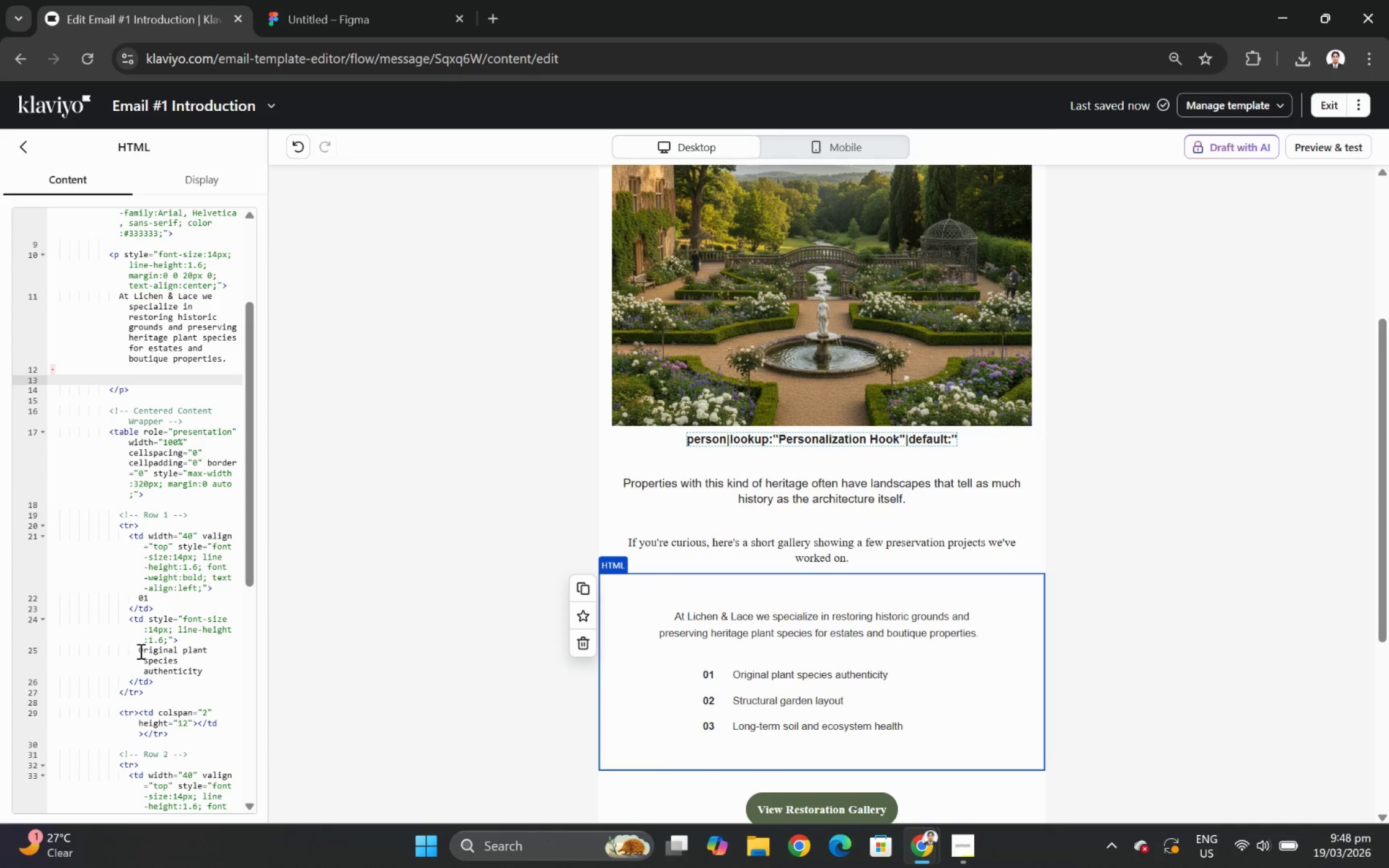 
left_click_drag(start_coordinate=[139, 651], to_coordinate=[206, 668])
 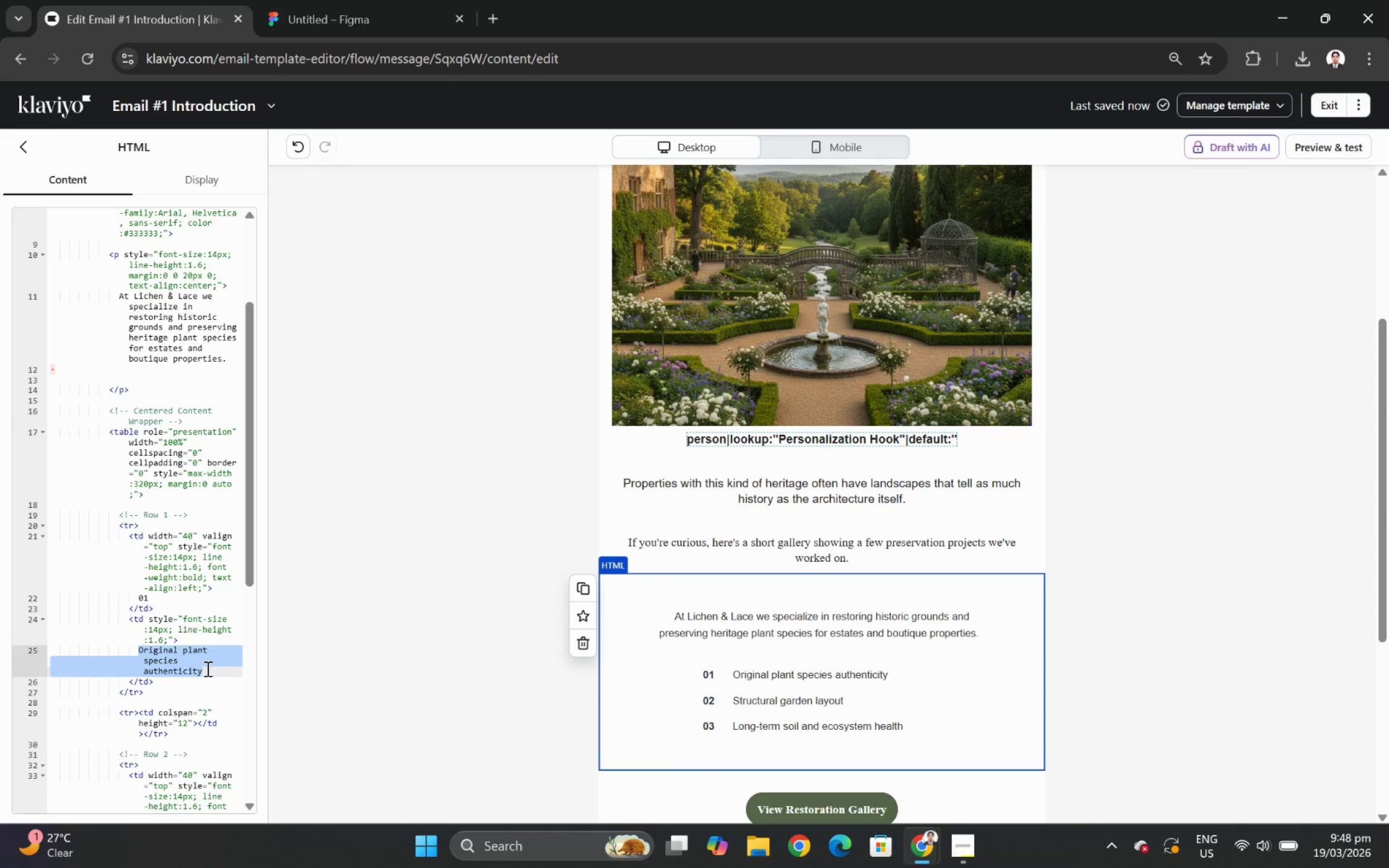 
key(Control+C)
 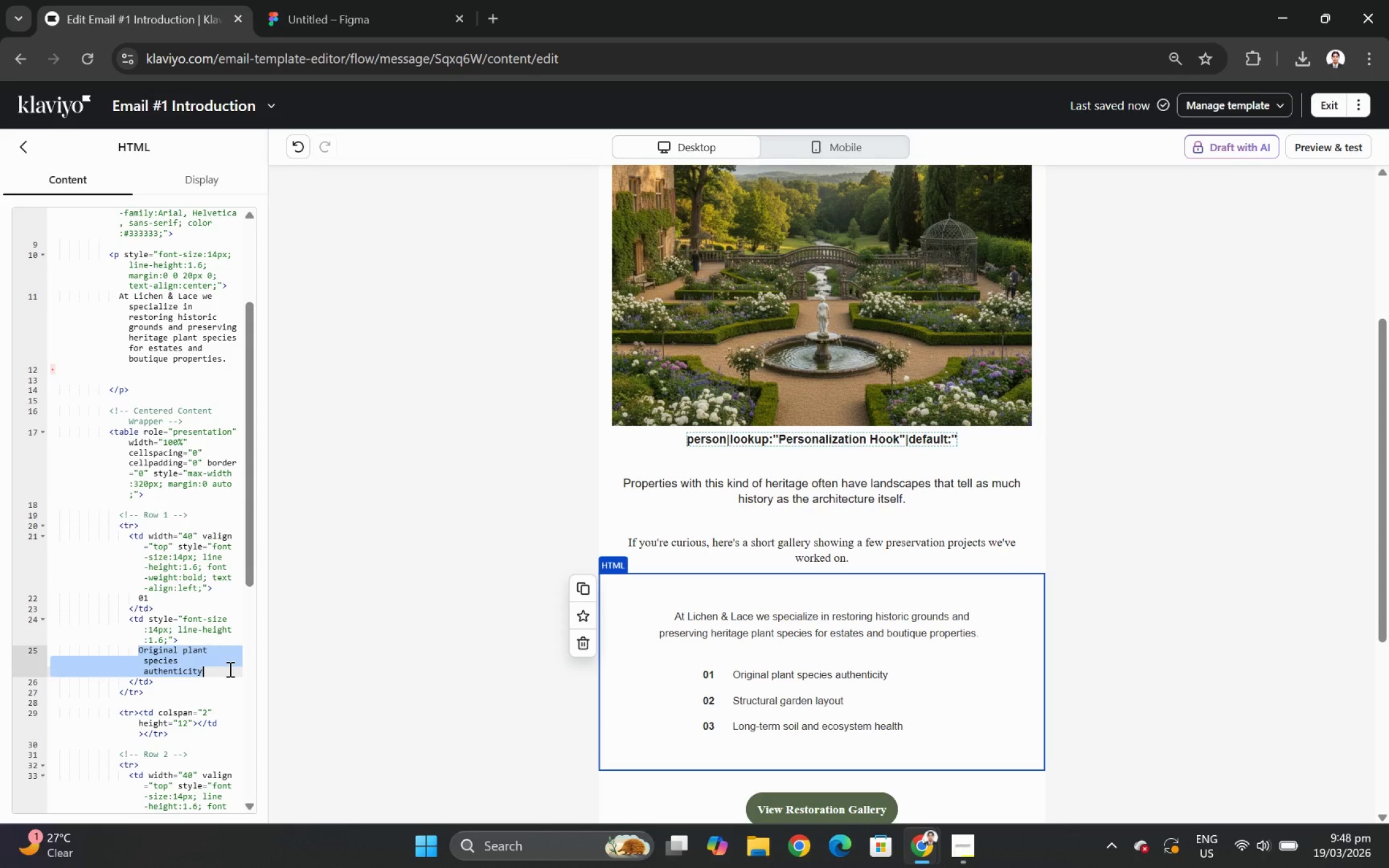 
key(Control+V)
 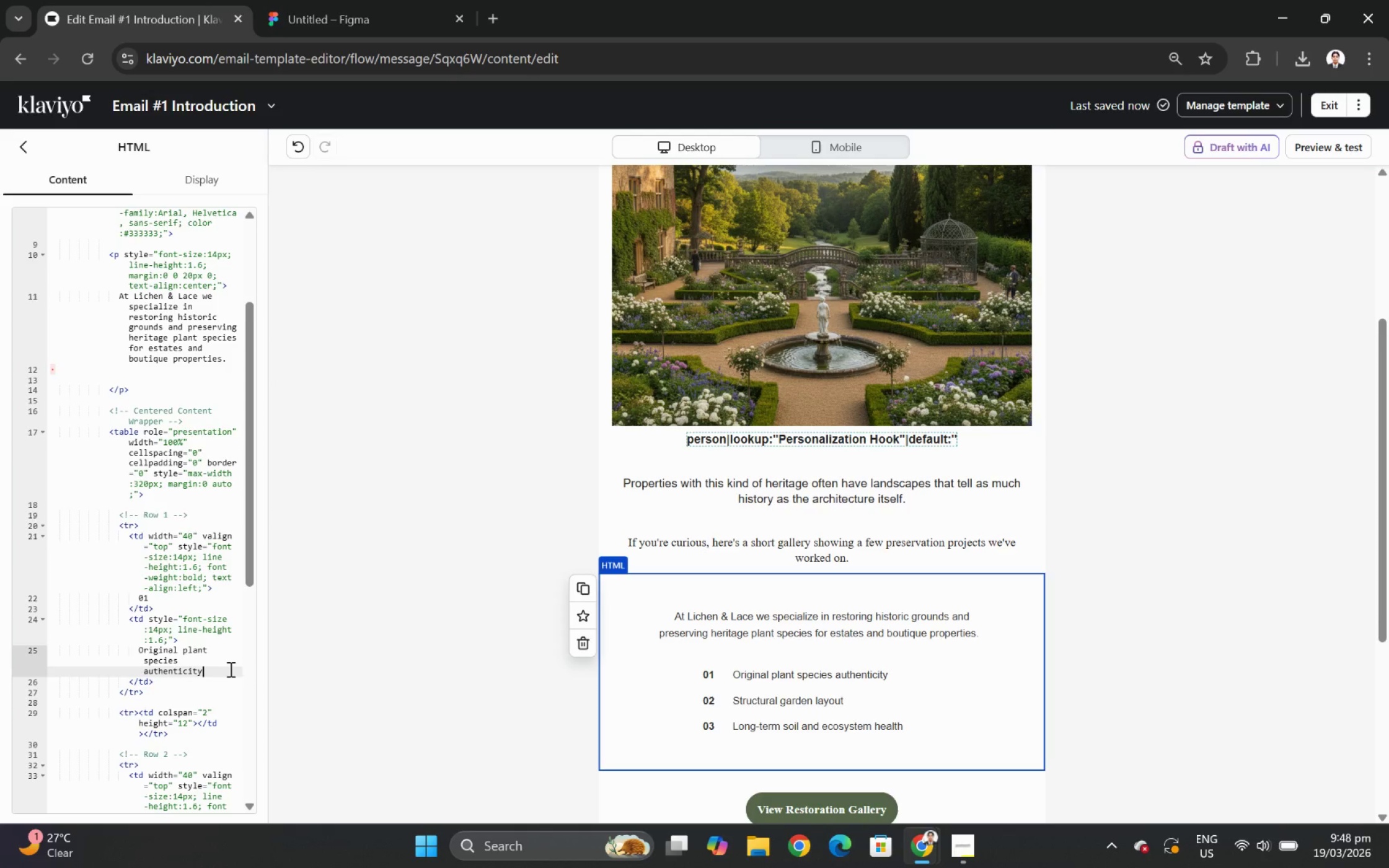 
key(Control+Z)
 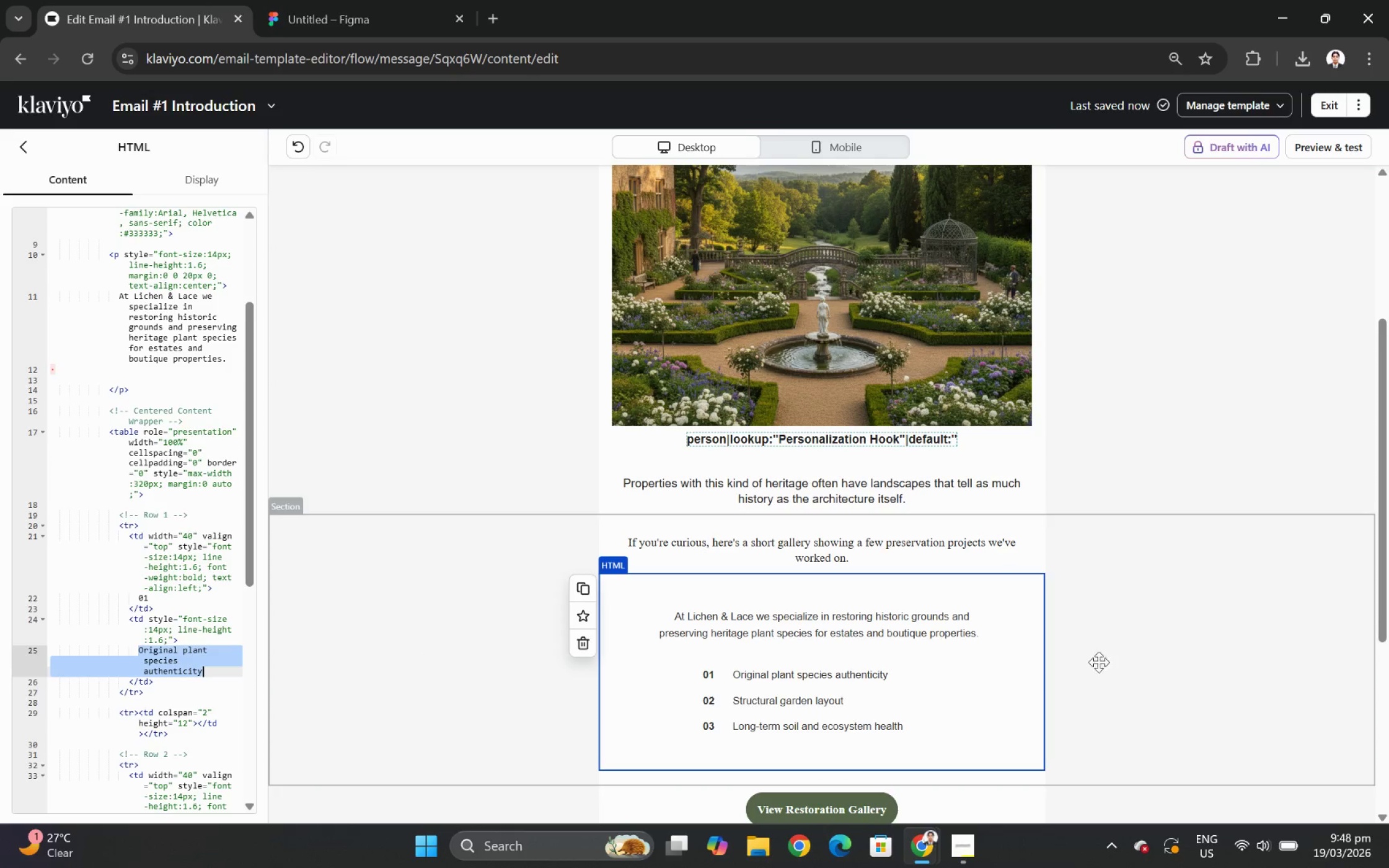 
left_click([1138, 662])
 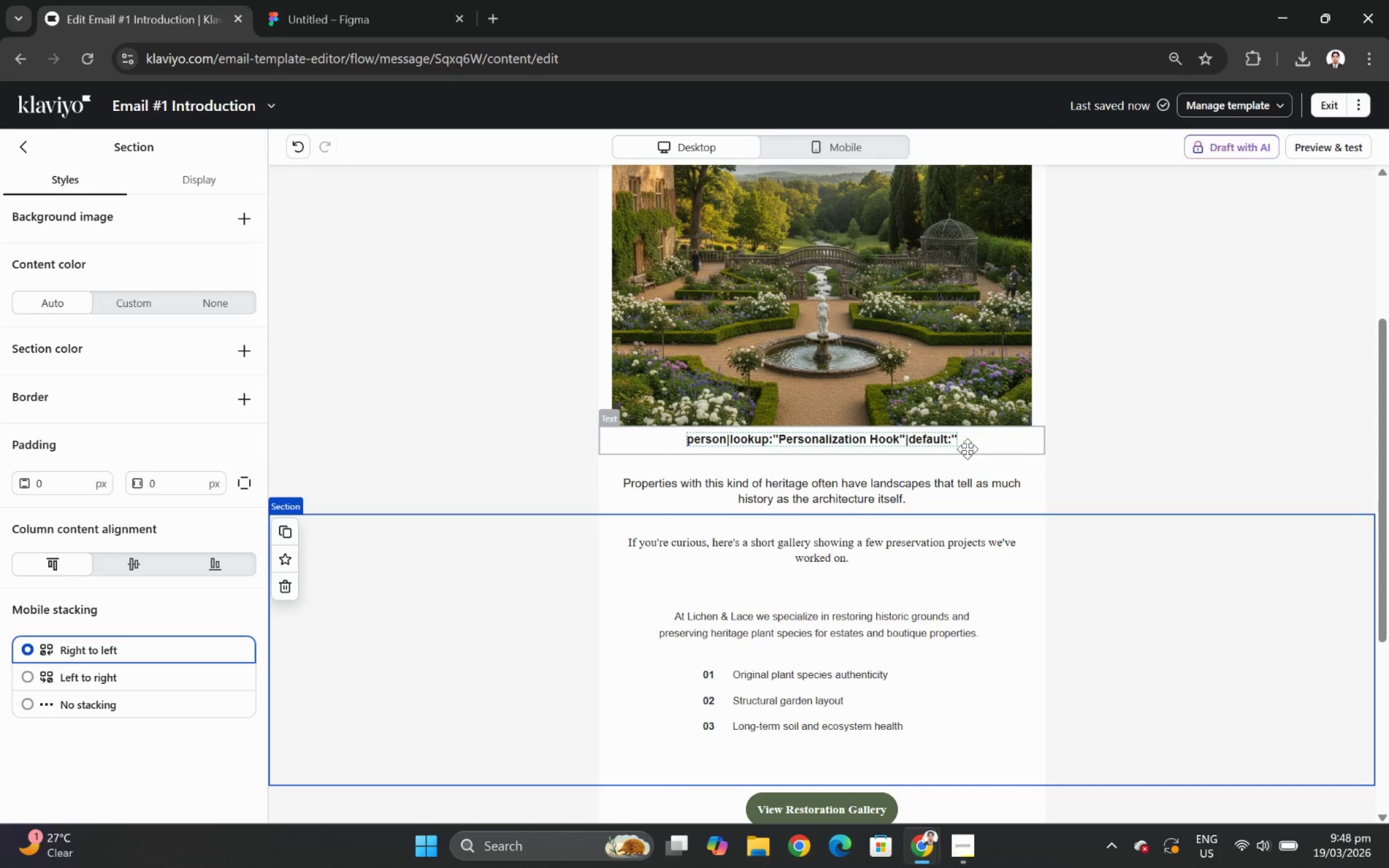 
wait(18.78)
 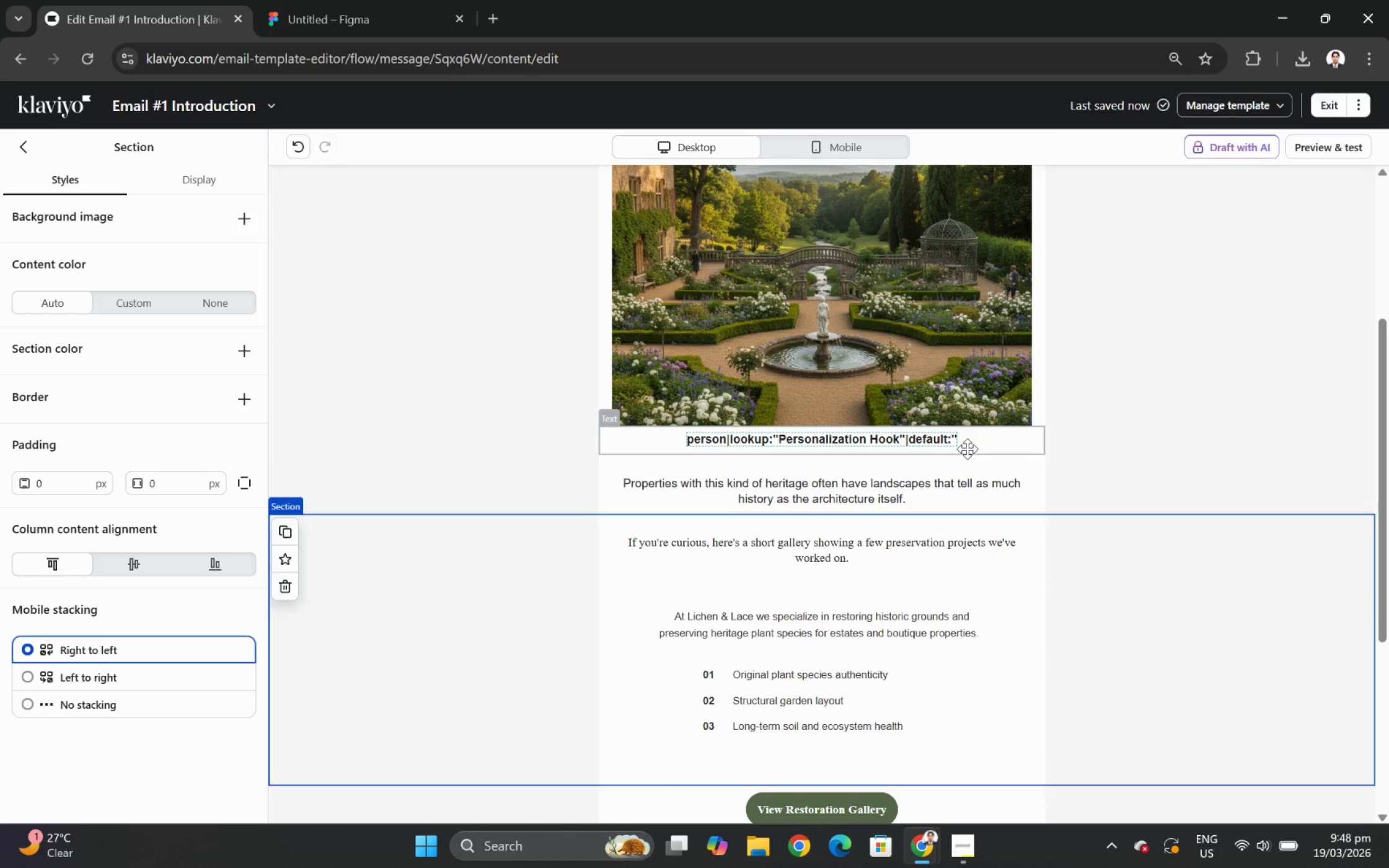 
double_click([826, 606])
 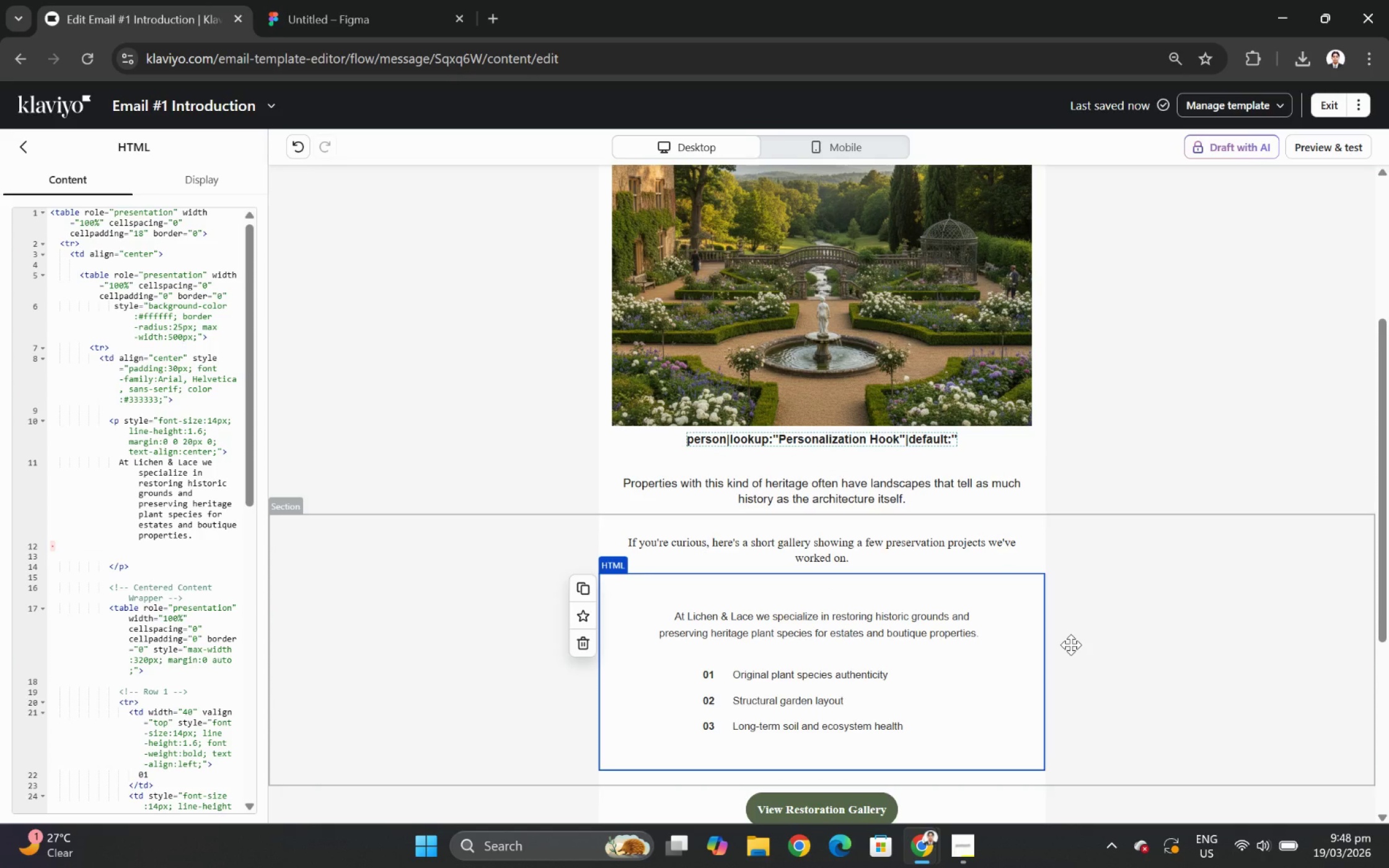 
mouse_move([549, 641])
 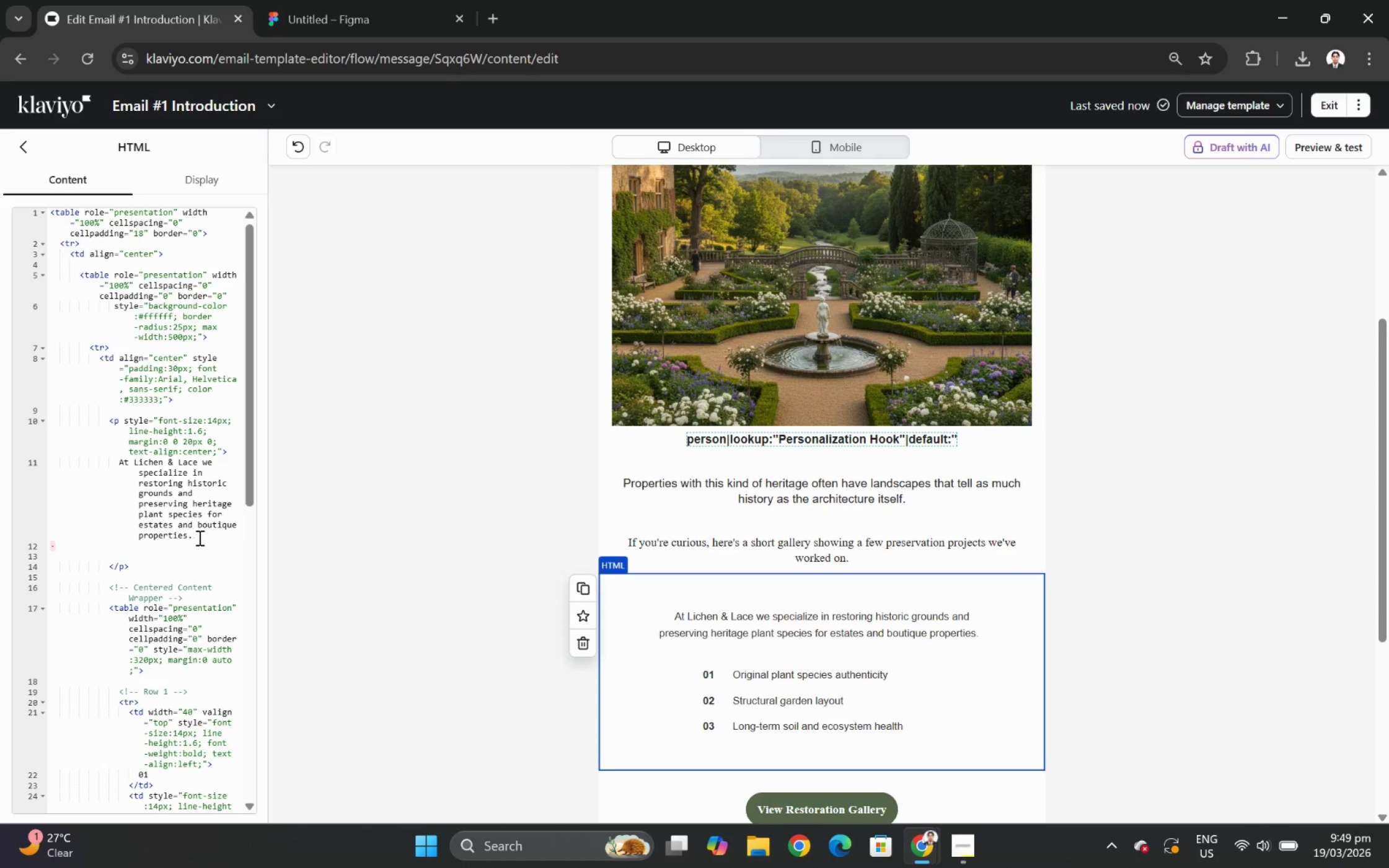 
left_click([209, 538])
 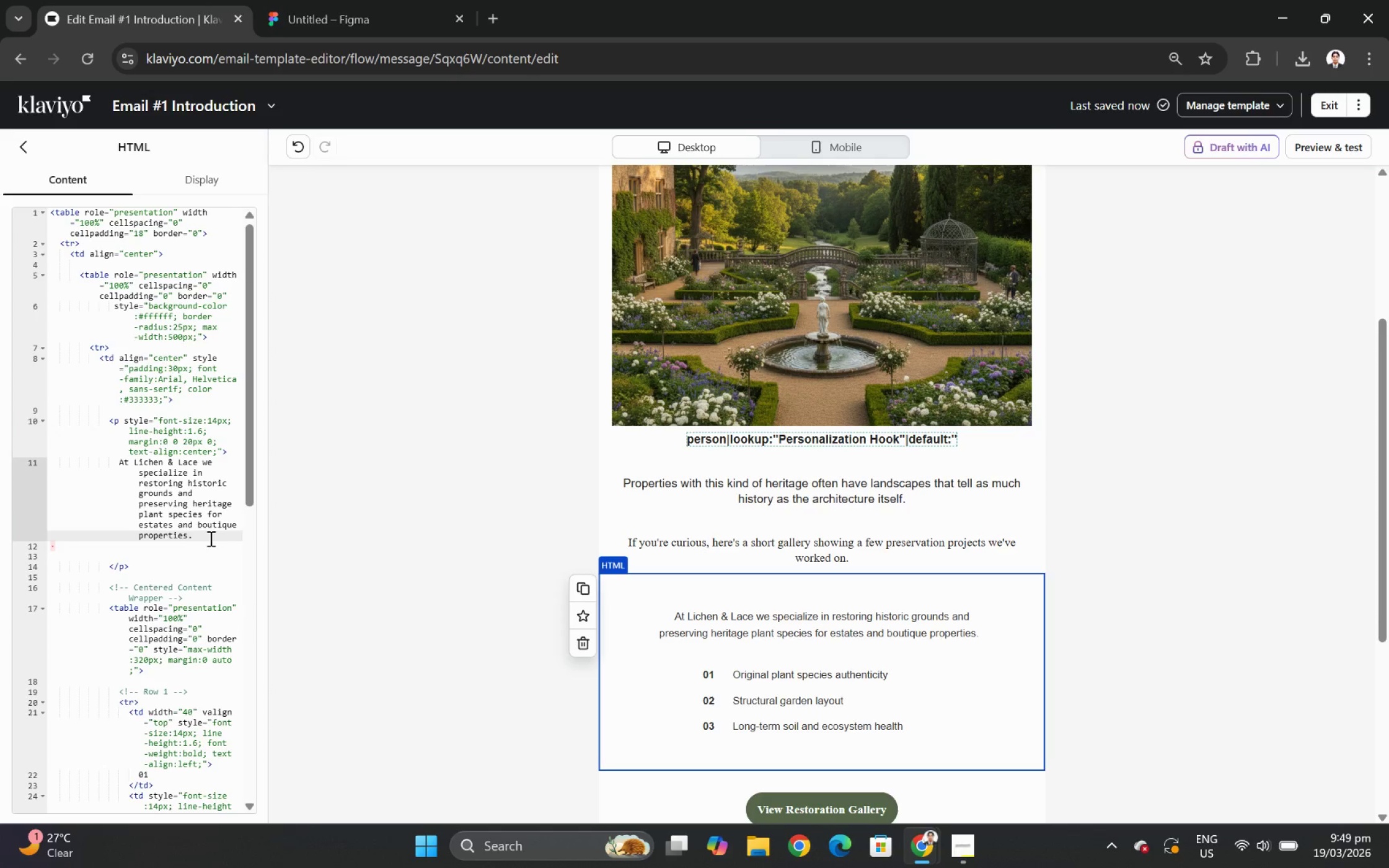 
wait(7.81)
 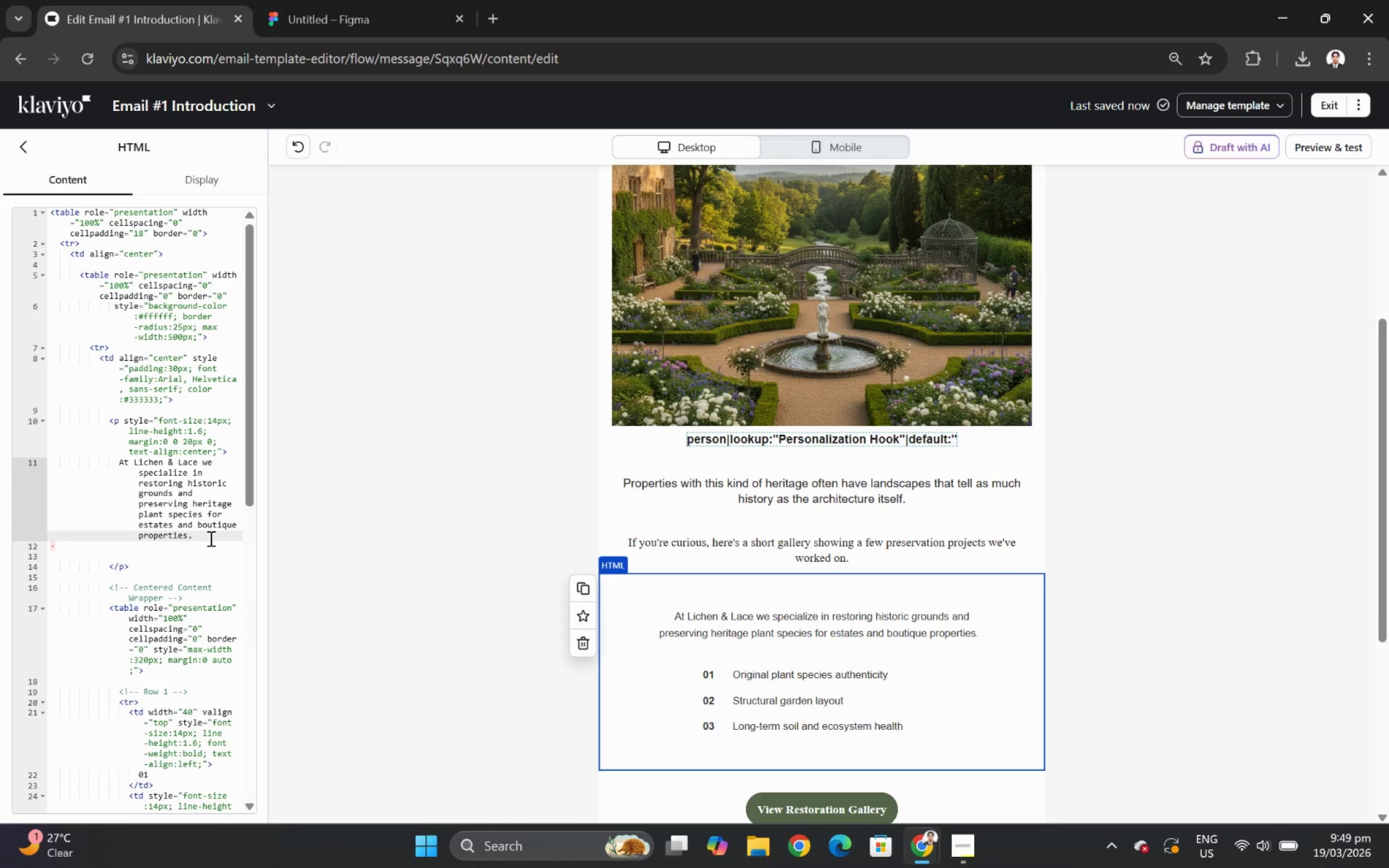 
left_click_drag(start_coordinate=[108, 424], to_coordinate=[186, 548])
 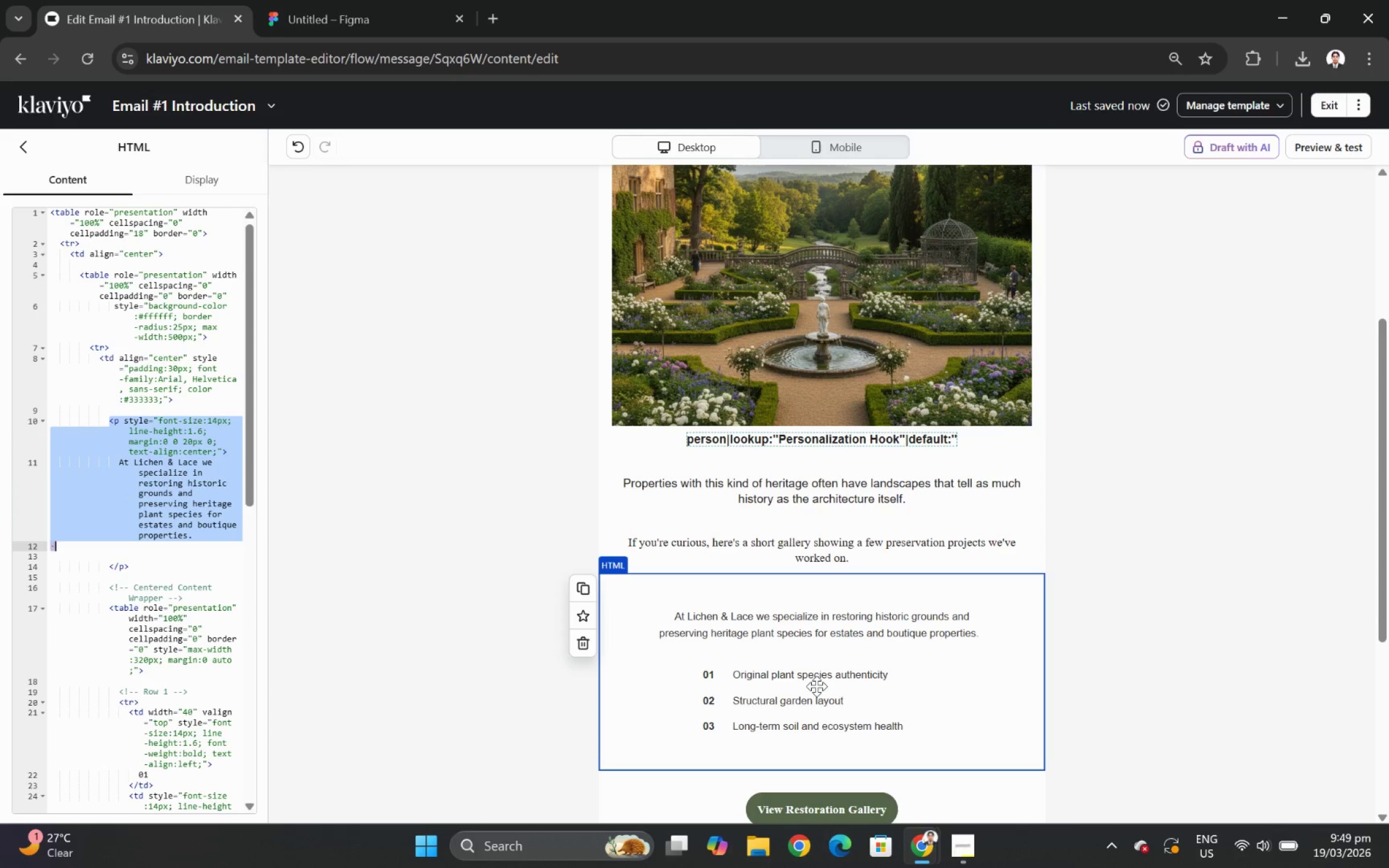 
left_click([817, 686])
 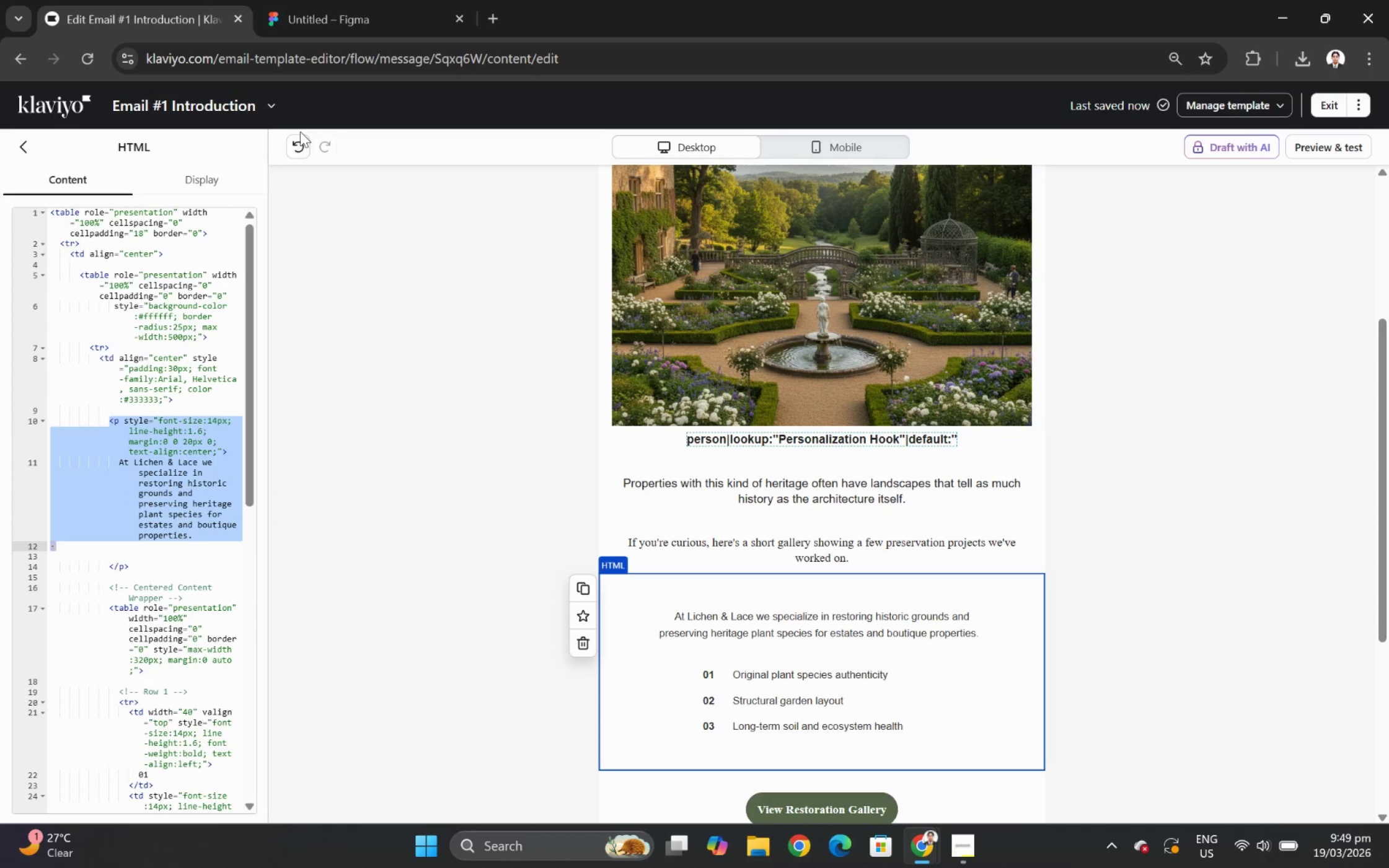 
left_click([300, 144])
 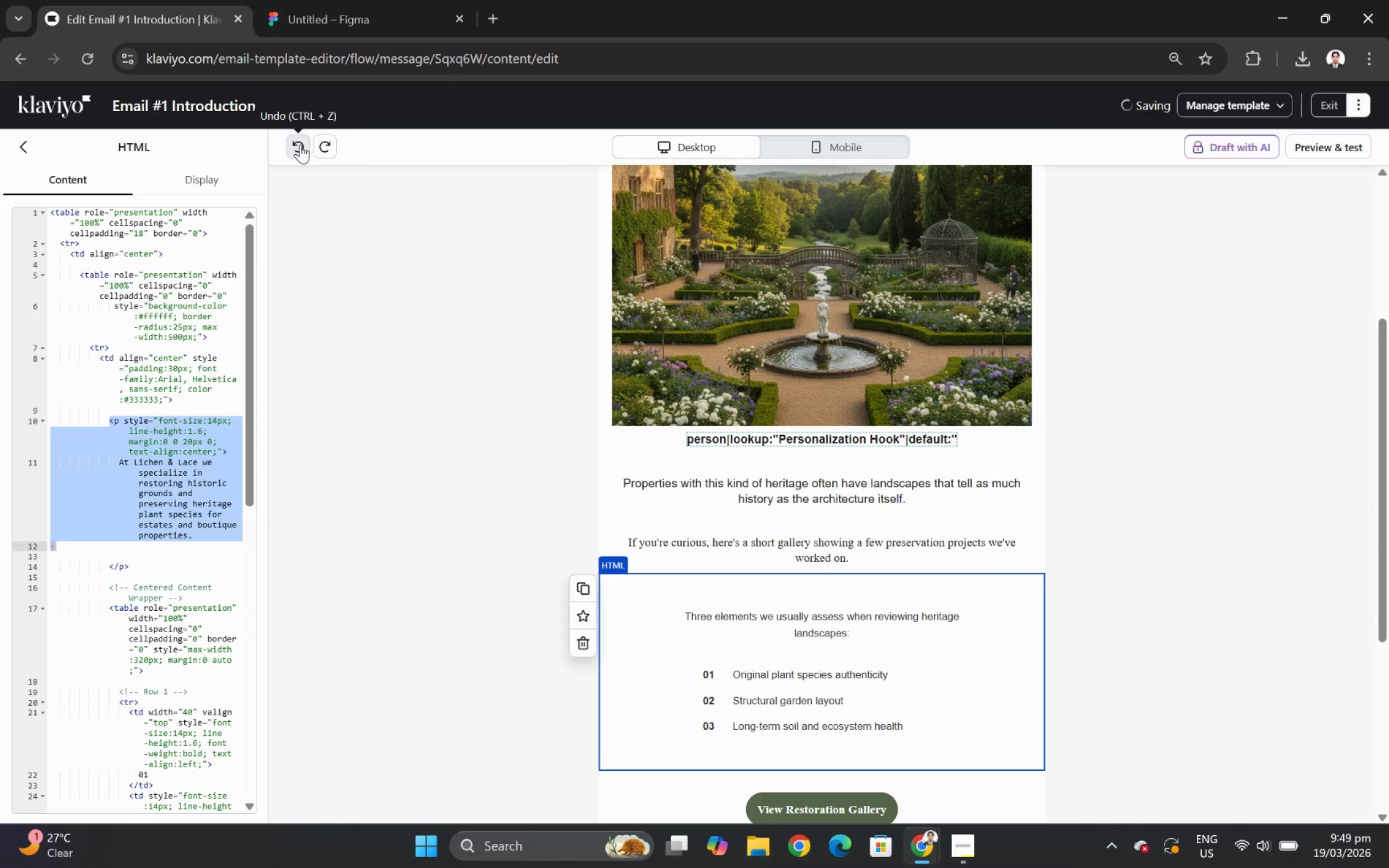 
left_click([300, 144])
 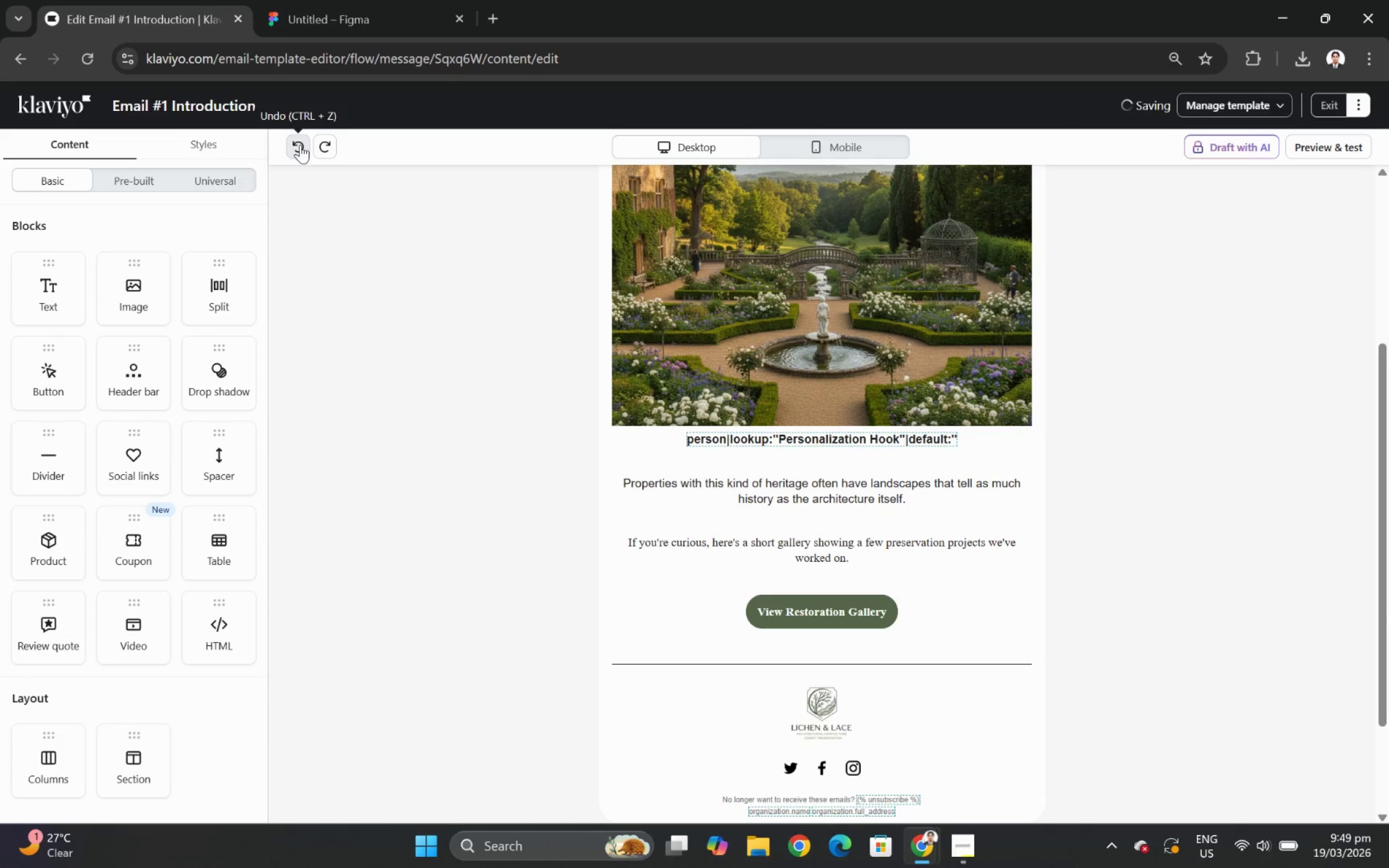 
left_click([300, 144])
 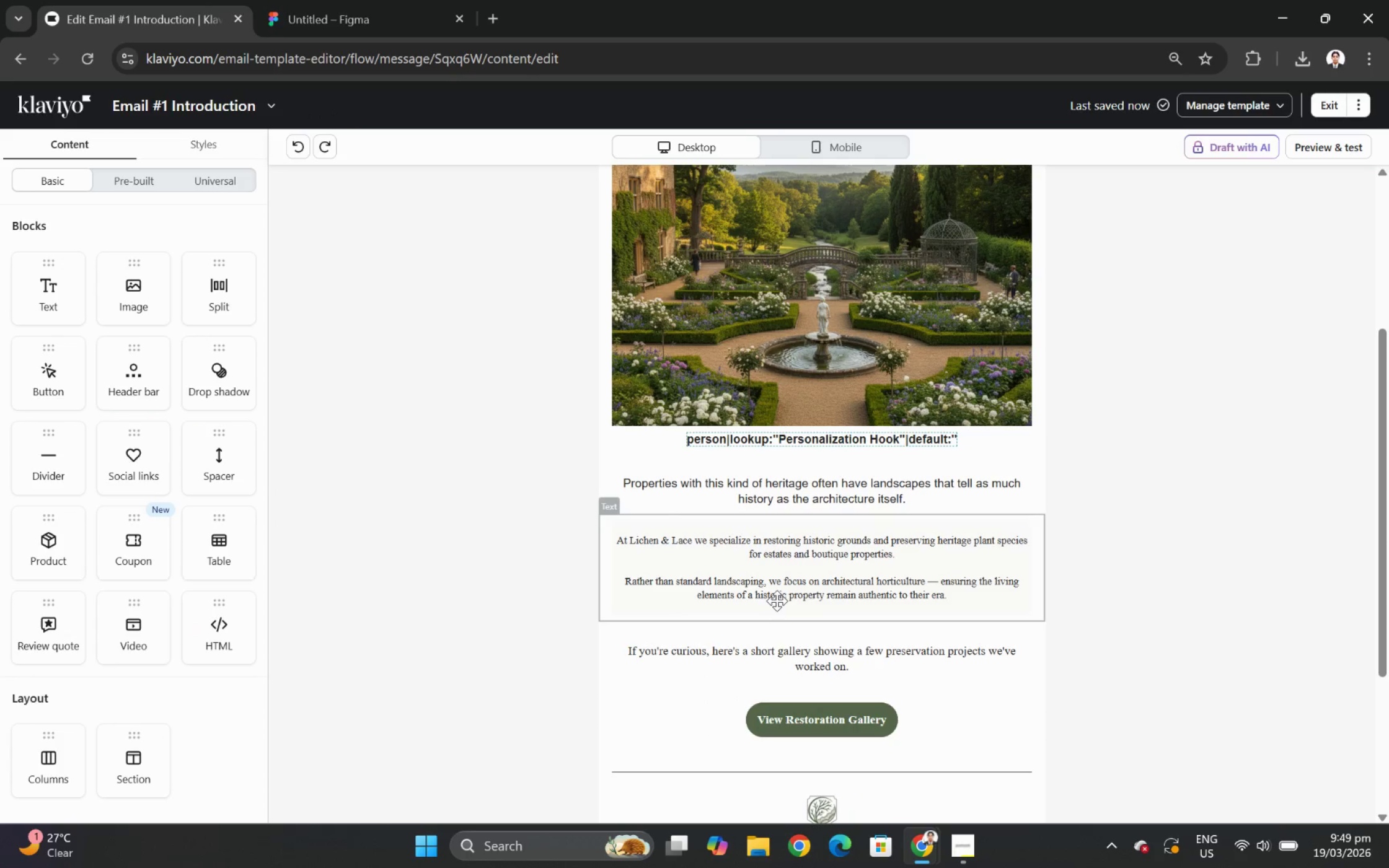 
scroll: coordinate [814, 580], scroll_direction: down, amount: 1.0
 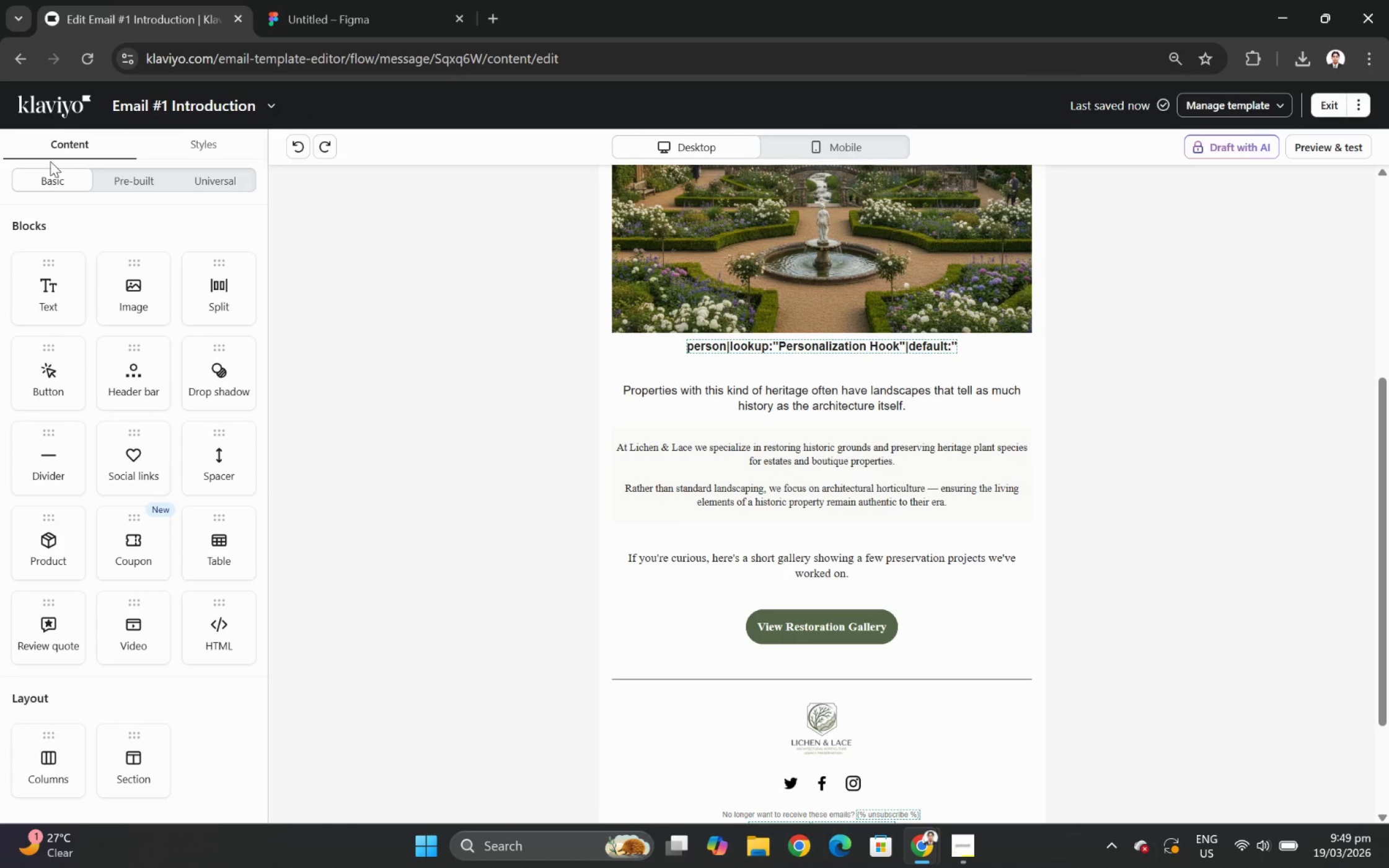 
left_click([239, 182])
 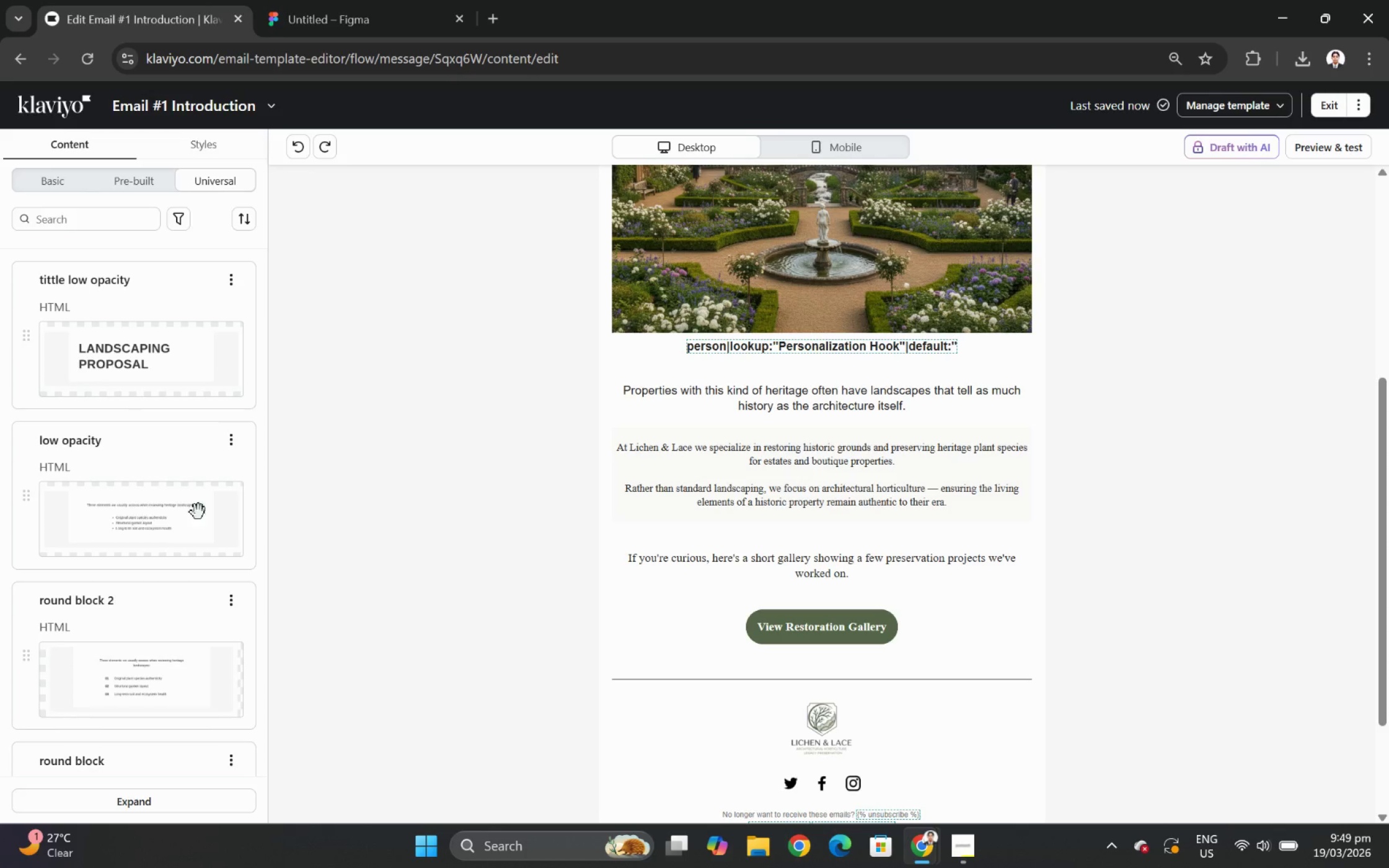 
scroll: coordinate [195, 507], scroll_direction: down, amount: 4.0
 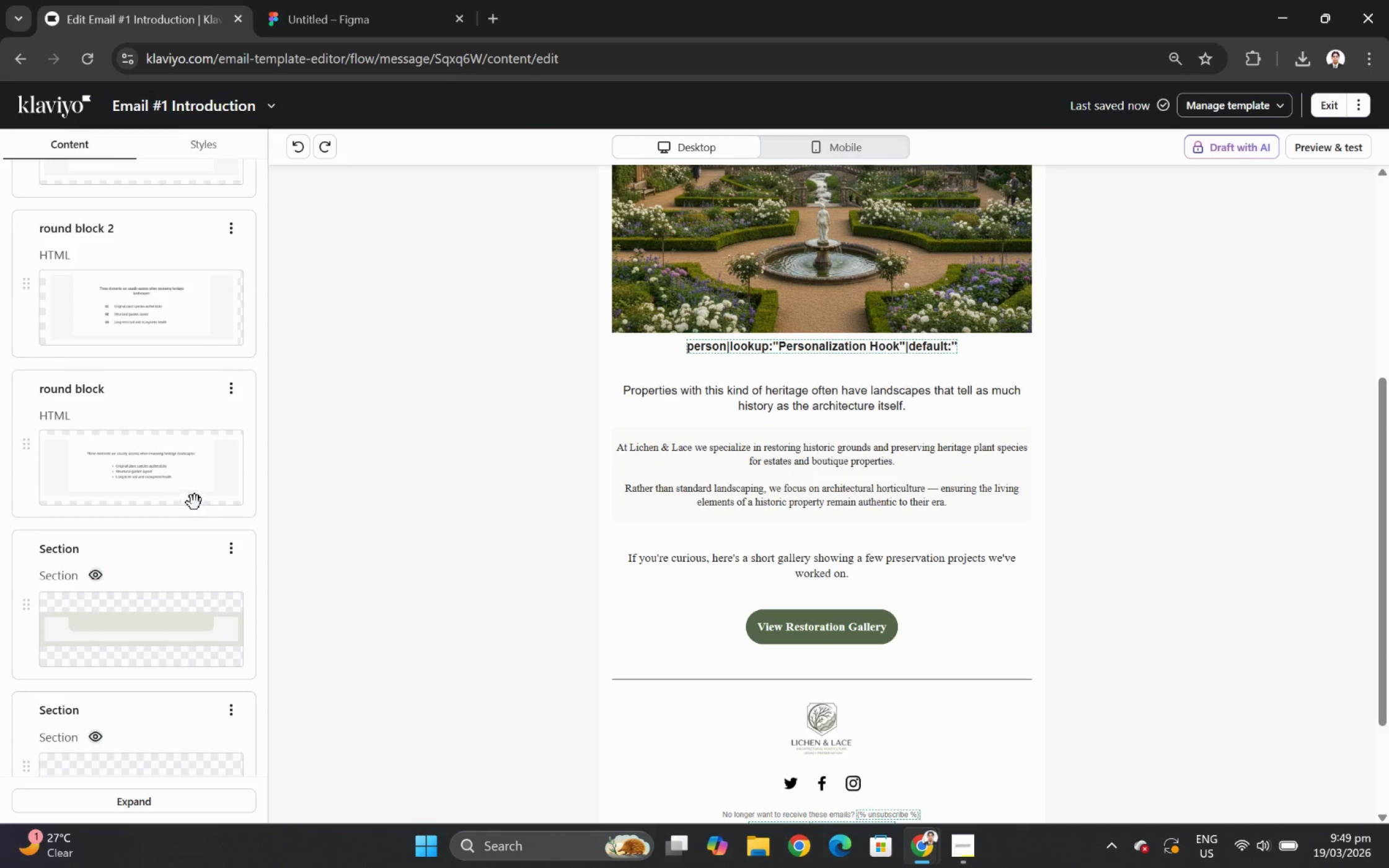 
scroll: coordinate [179, 528], scroll_direction: up, amount: 5.0
 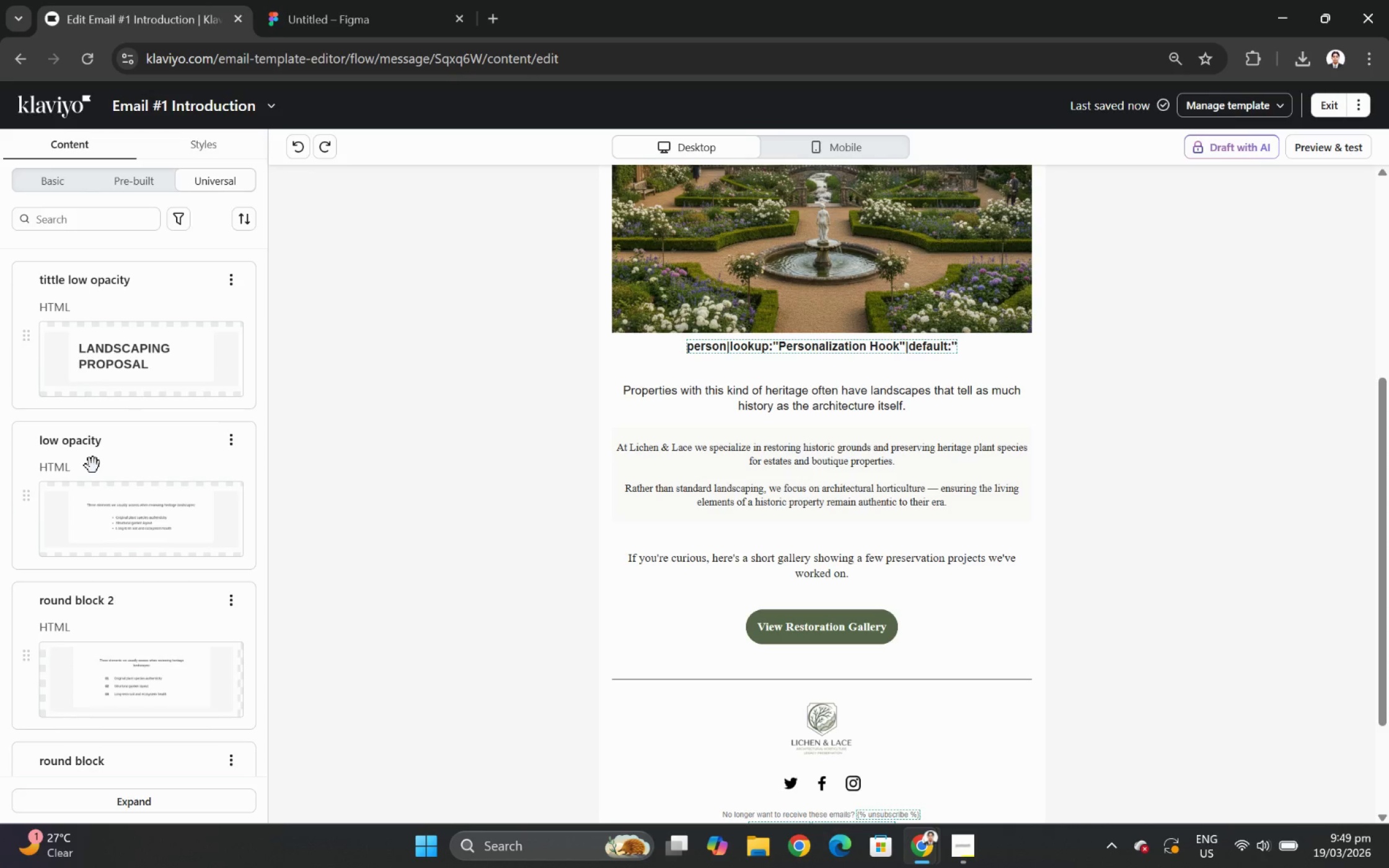 
left_click_drag(start_coordinate=[93, 465], to_coordinate=[786, 599])
 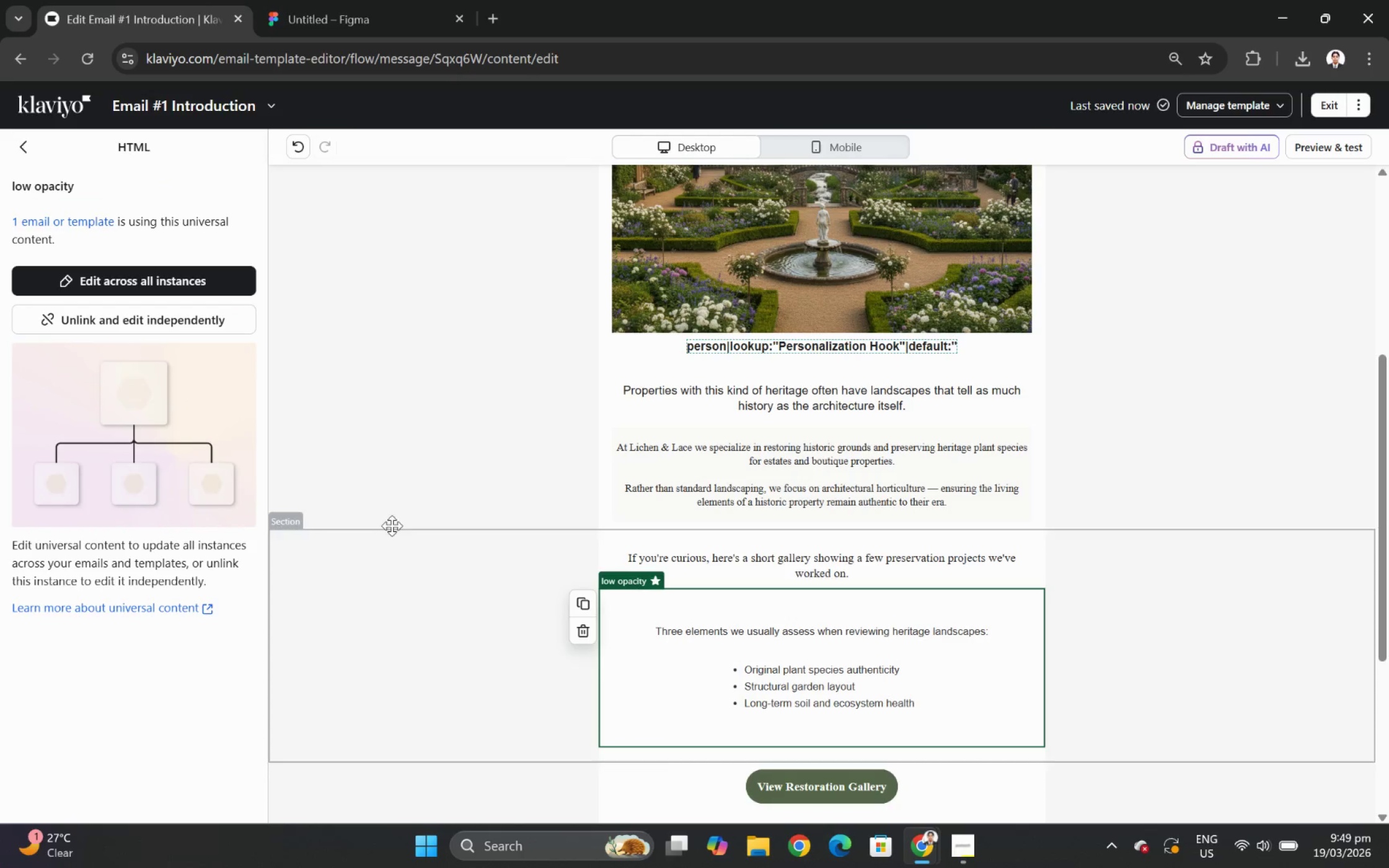 
left_click([188, 323])
 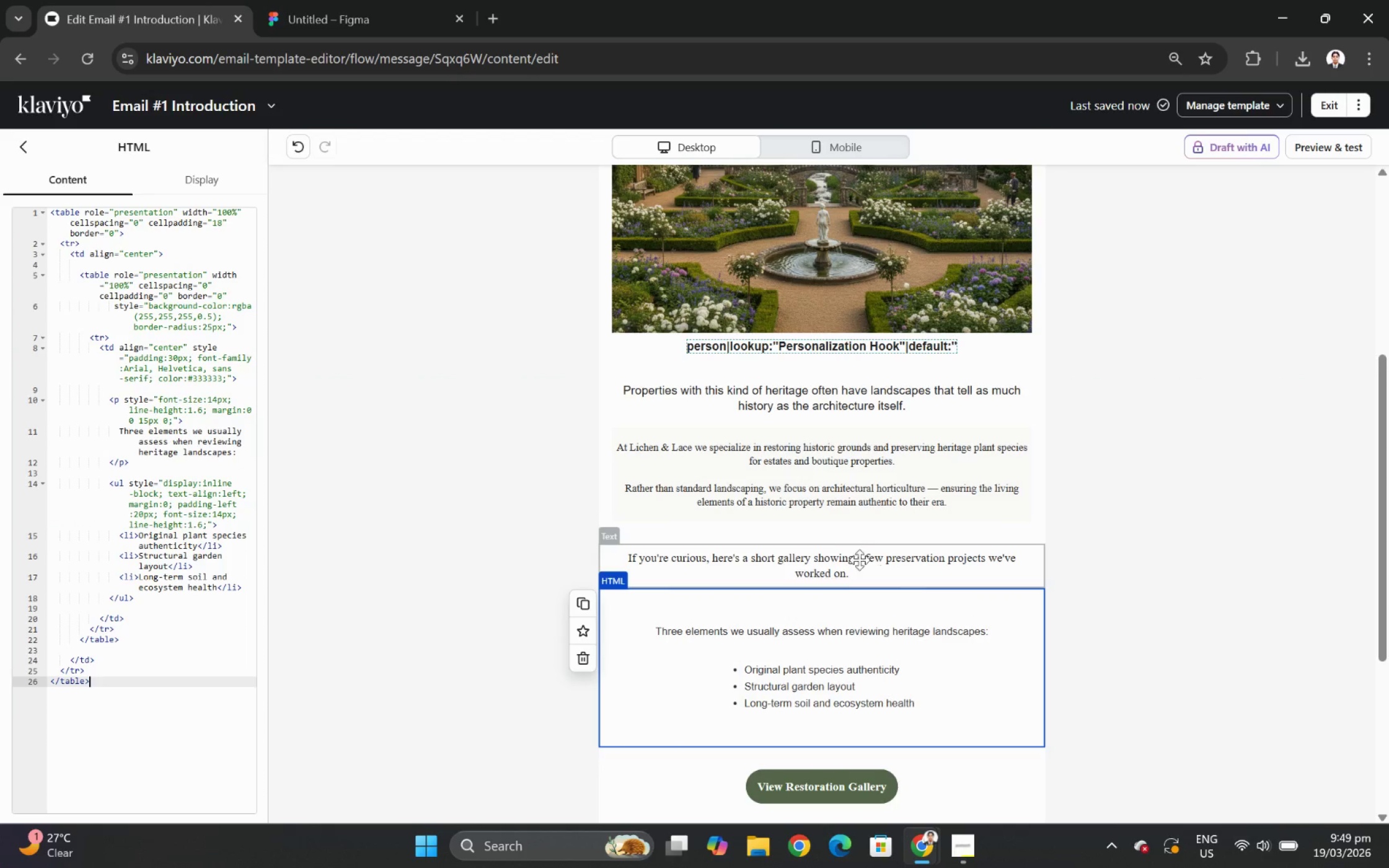 
left_click([822, 546])
 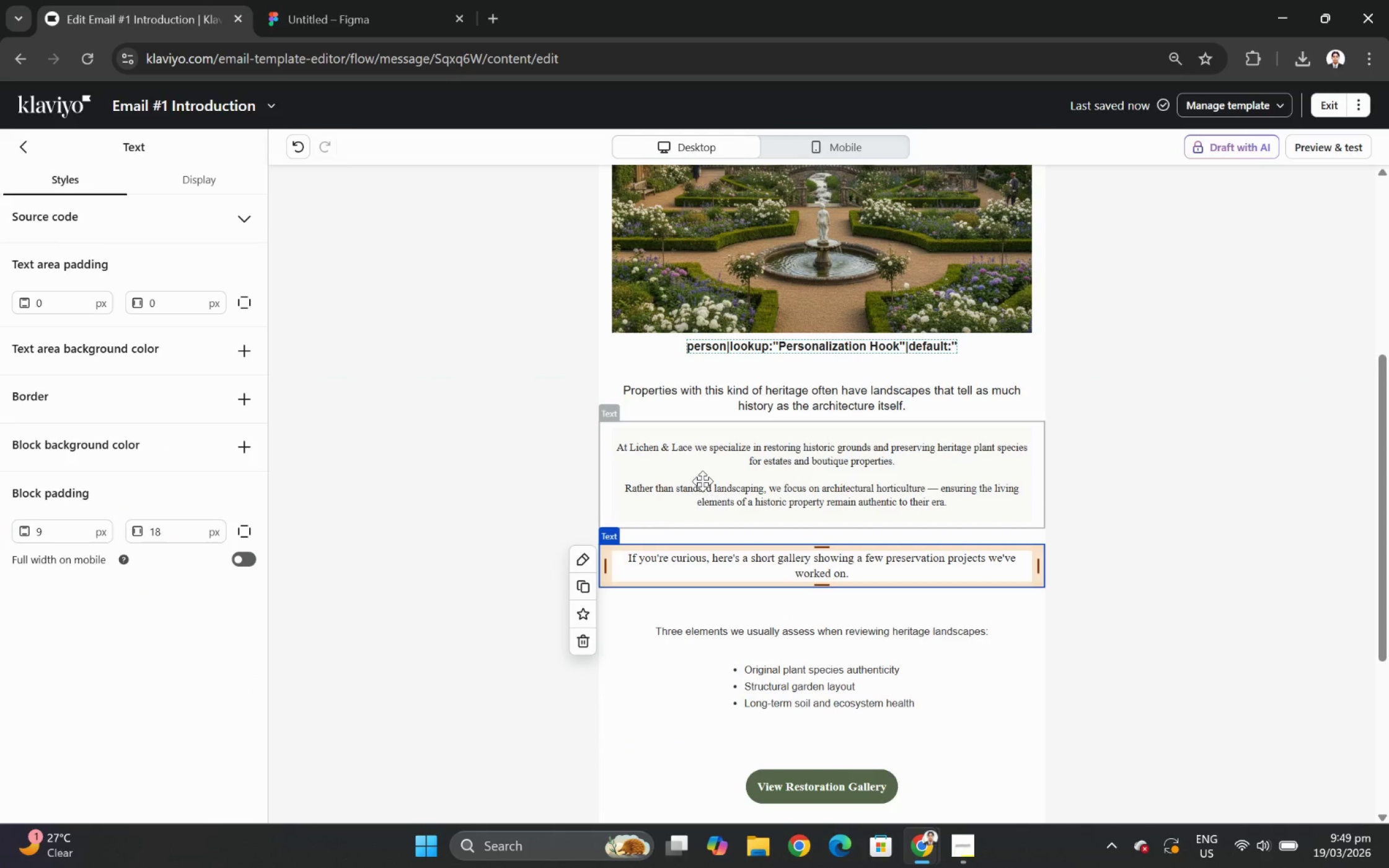 
double_click([704, 463])
 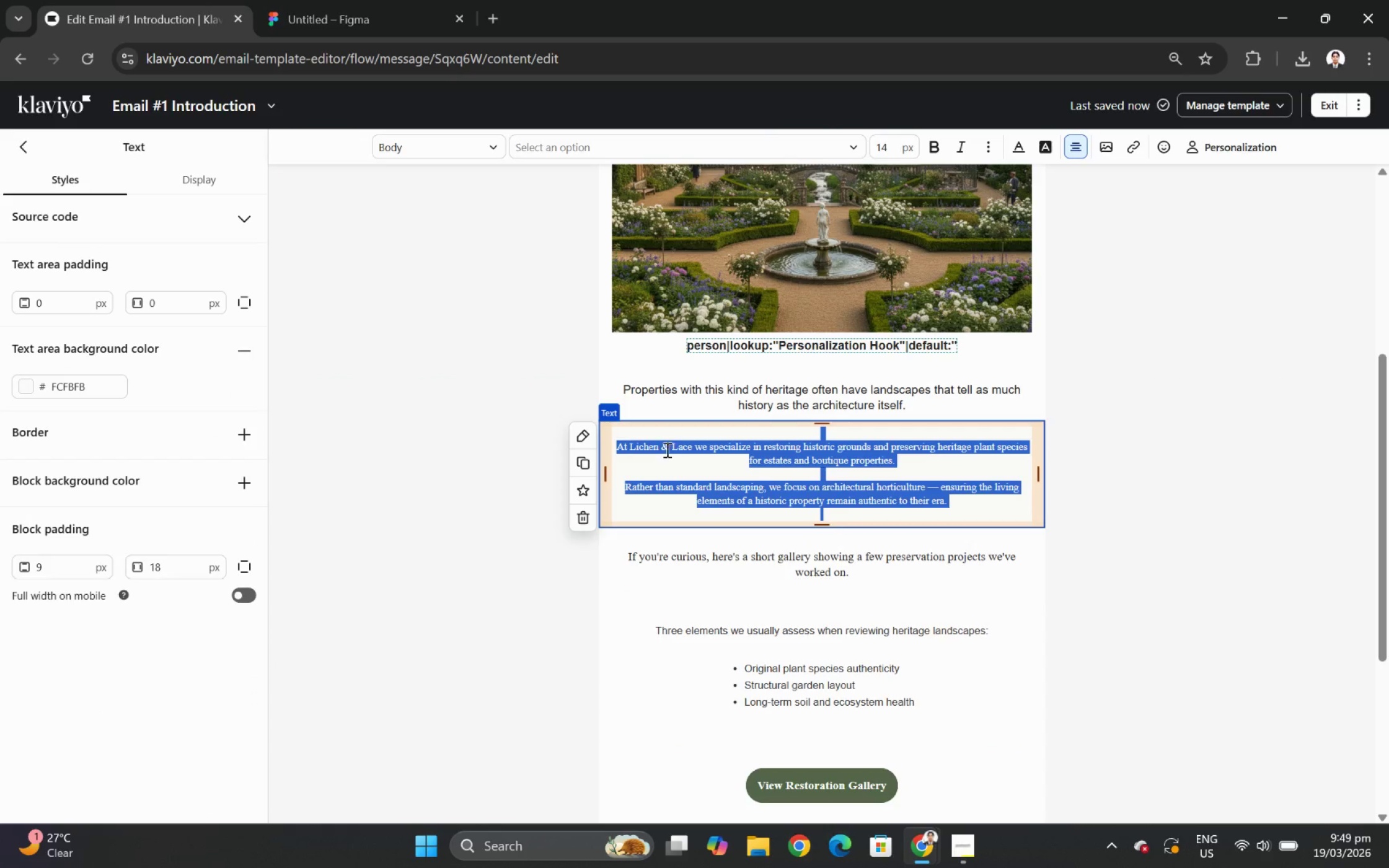 
left_click([658, 445])
 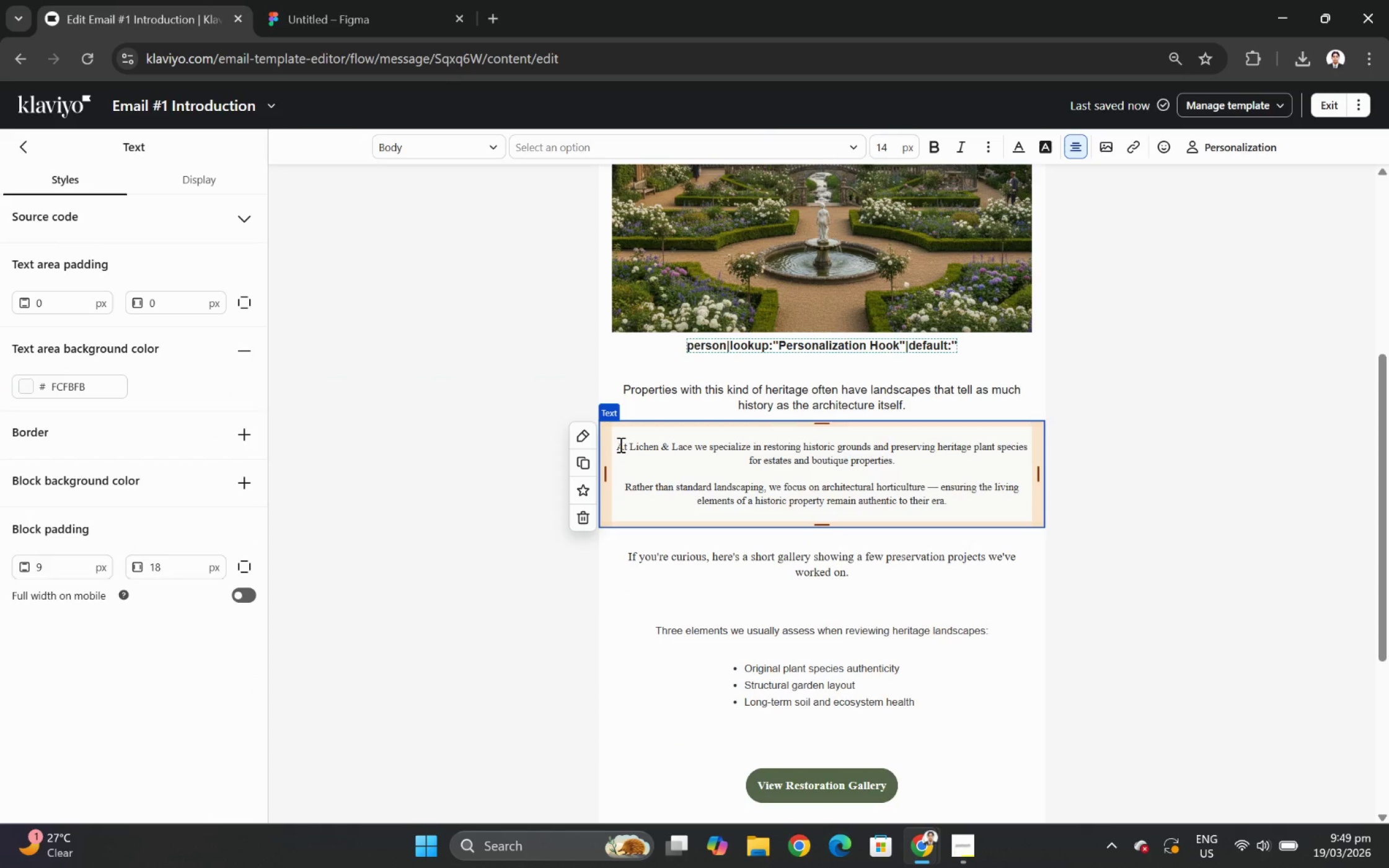 
left_click_drag(start_coordinate=[619, 444], to_coordinate=[900, 461])
 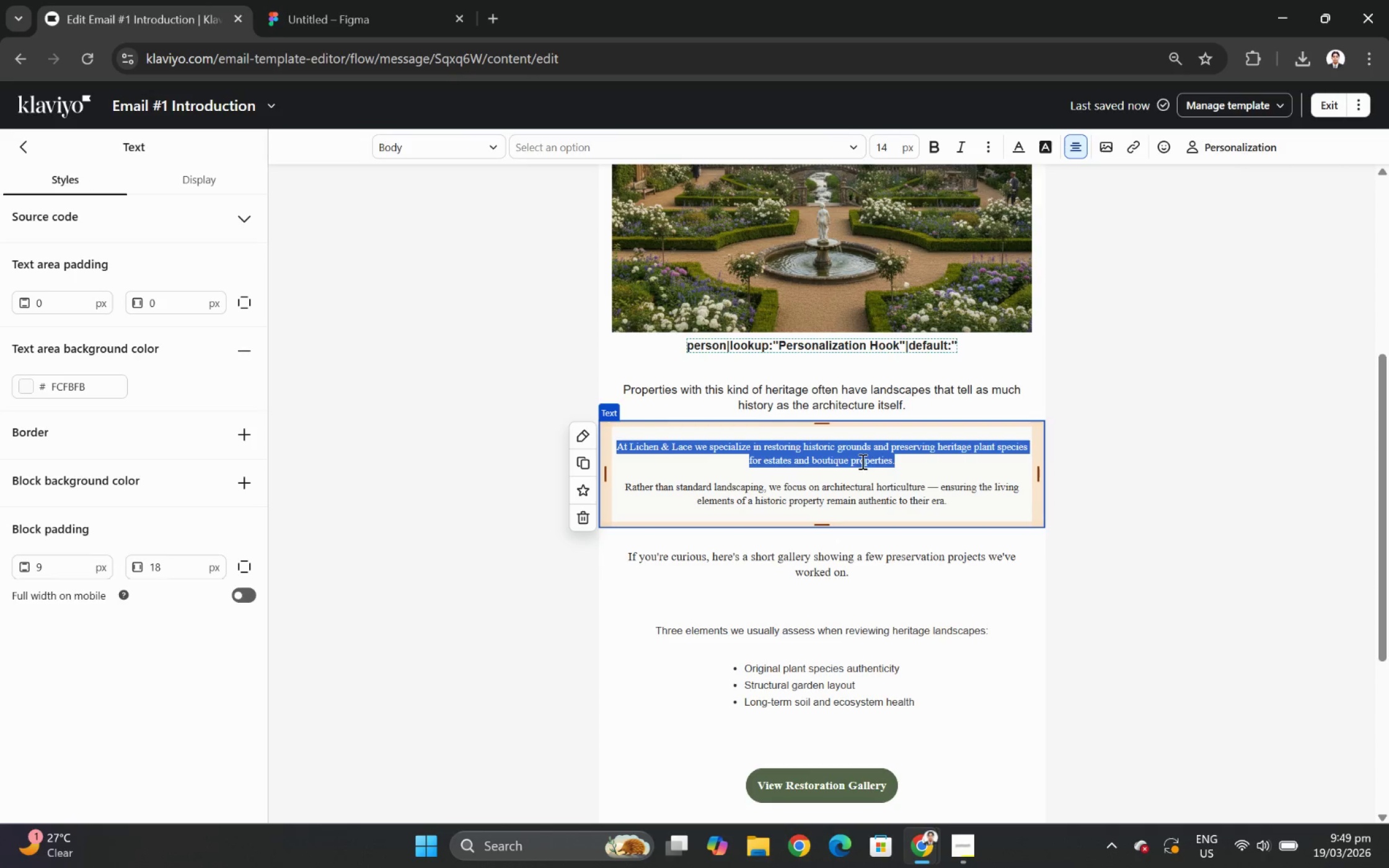 
key(Control+C)
 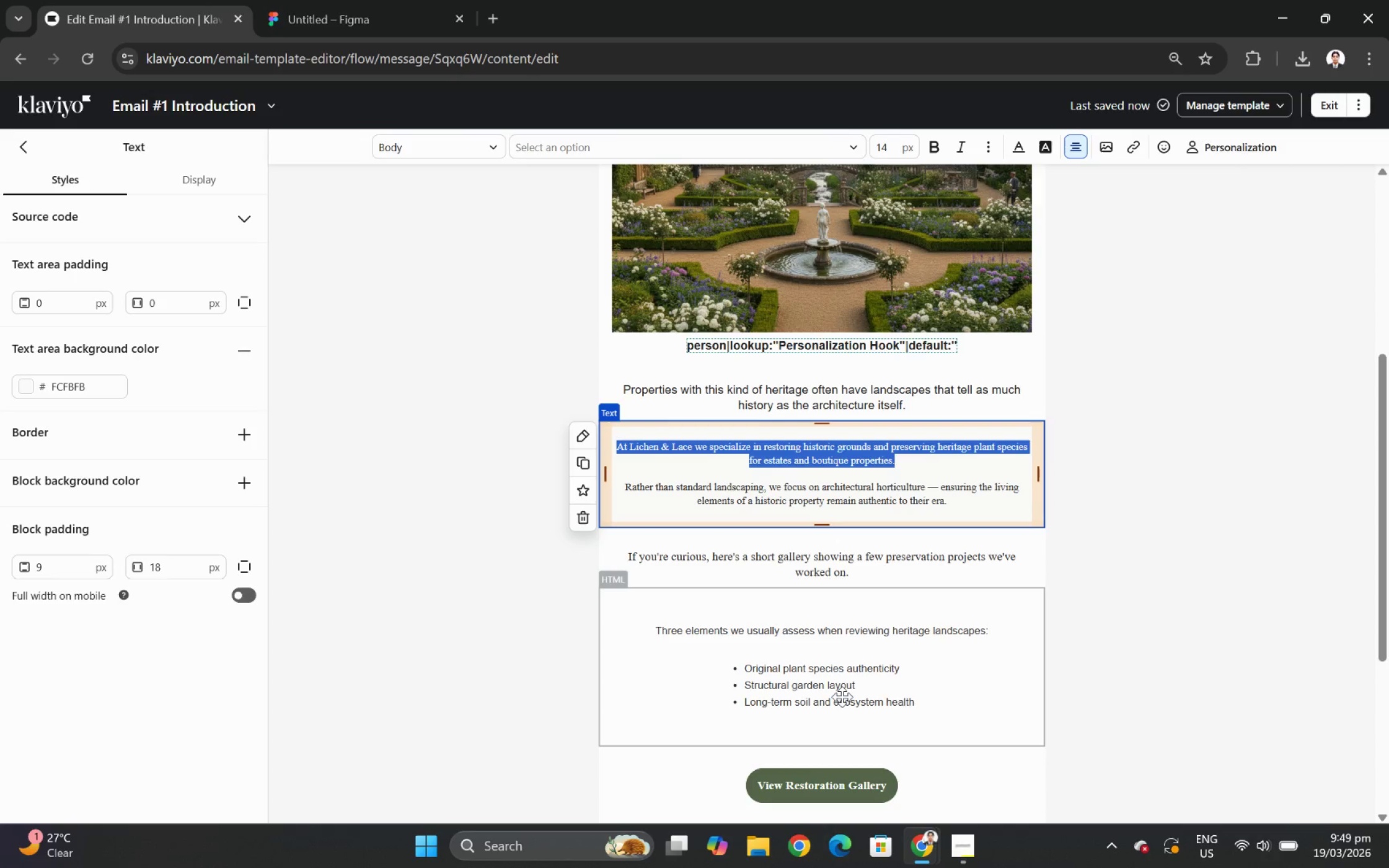 
left_click([841, 696])
 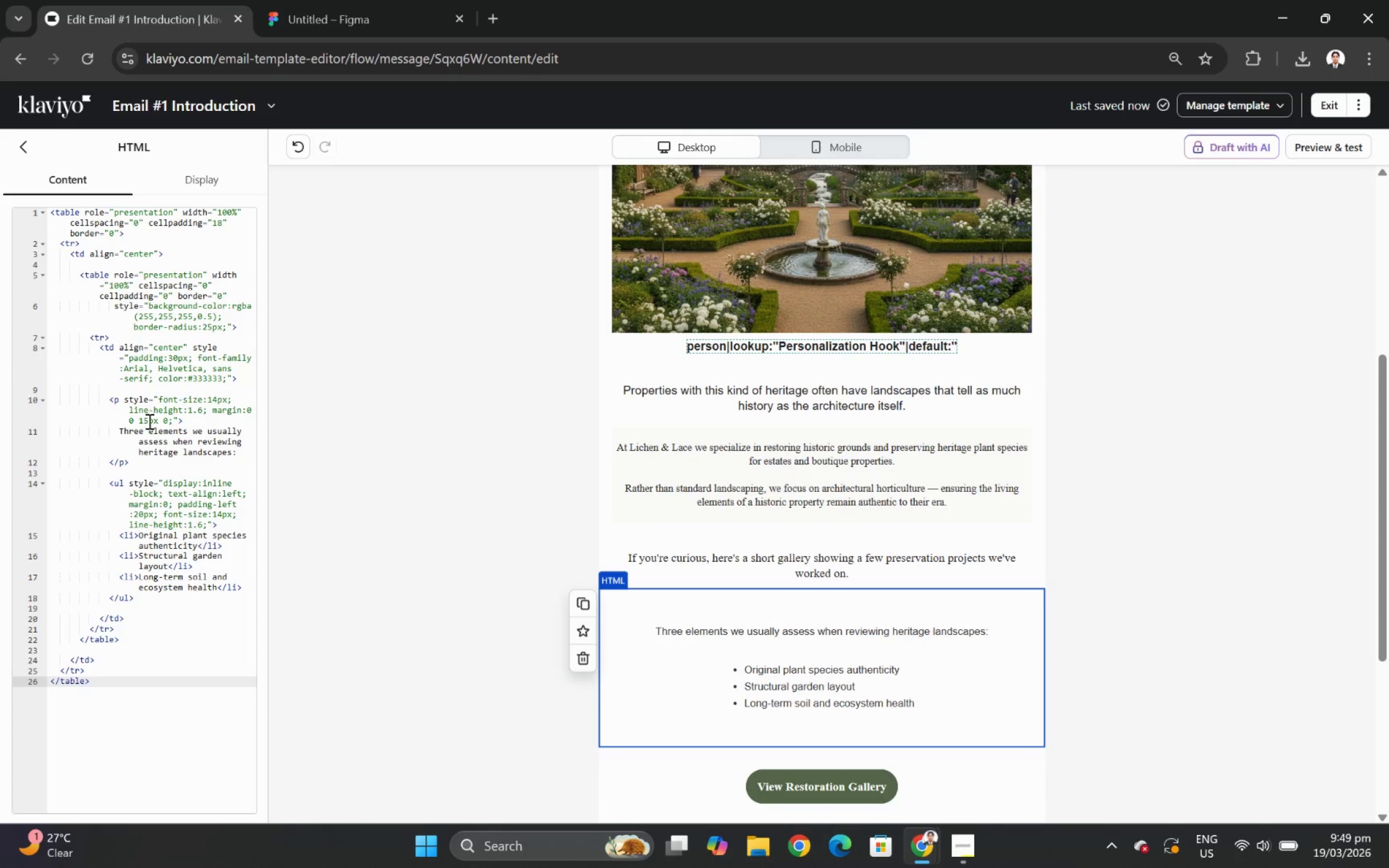 
left_click([154, 427])
 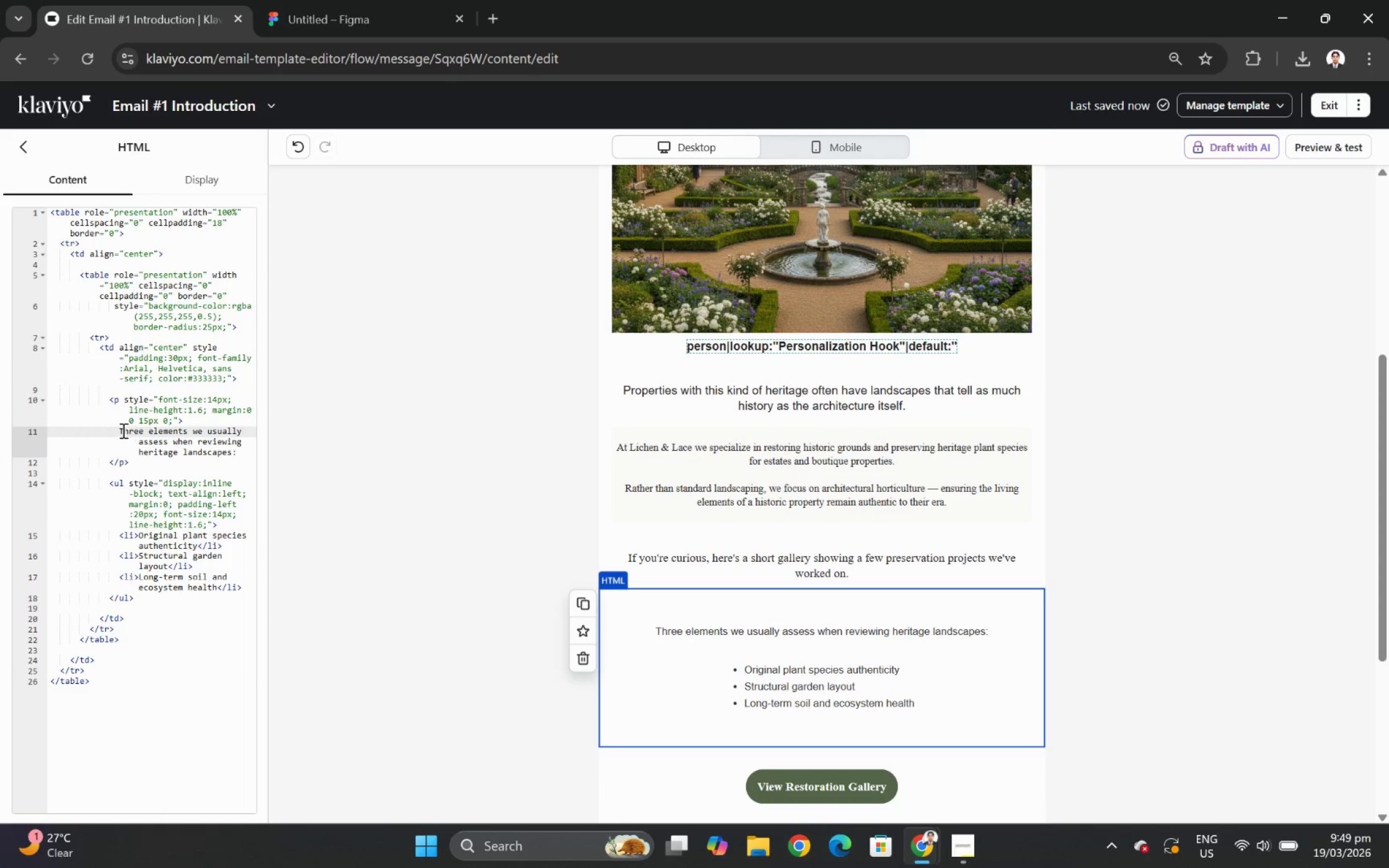 
left_click_drag(start_coordinate=[120, 429], to_coordinate=[236, 450])
 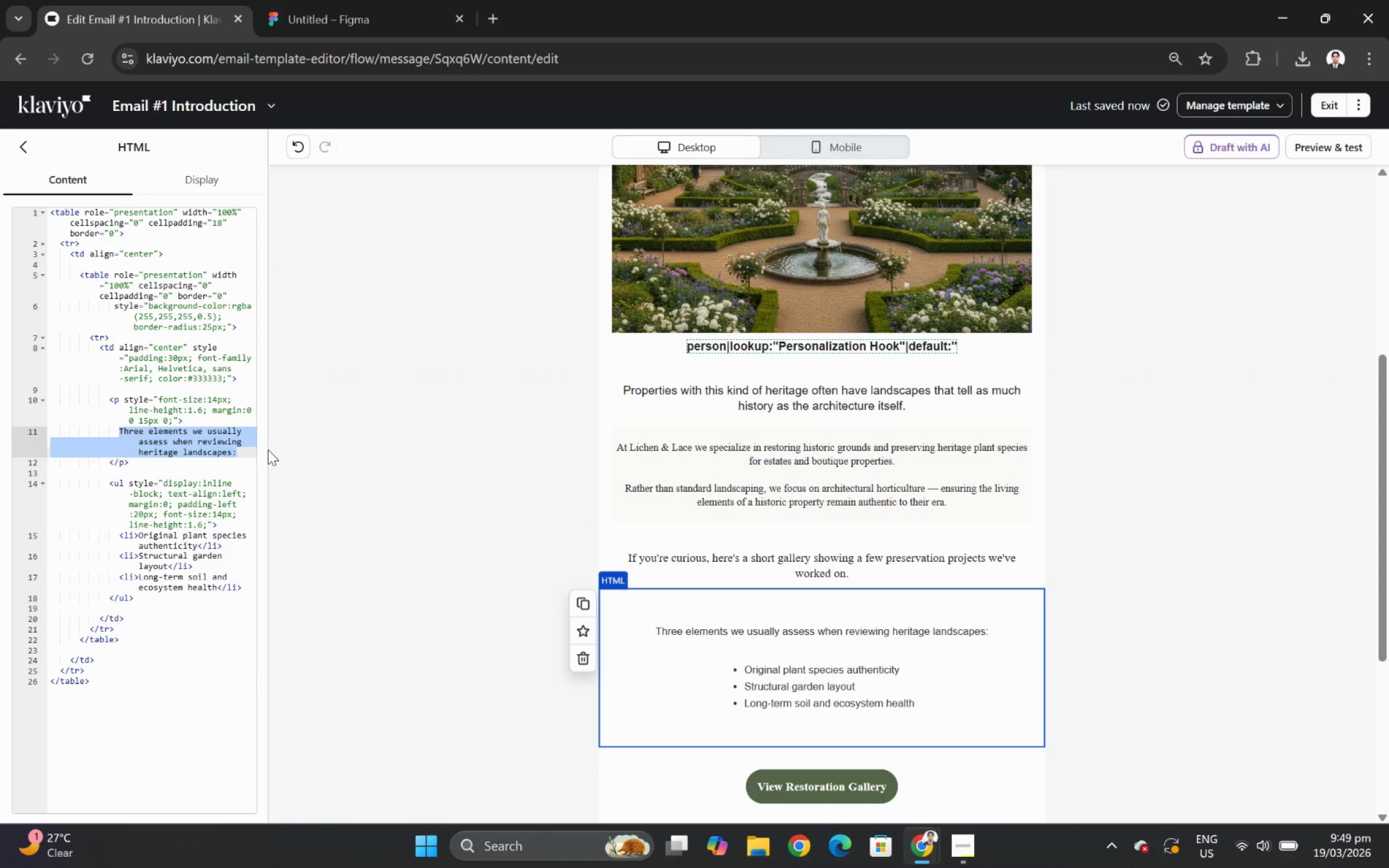 
key(Control+V)
 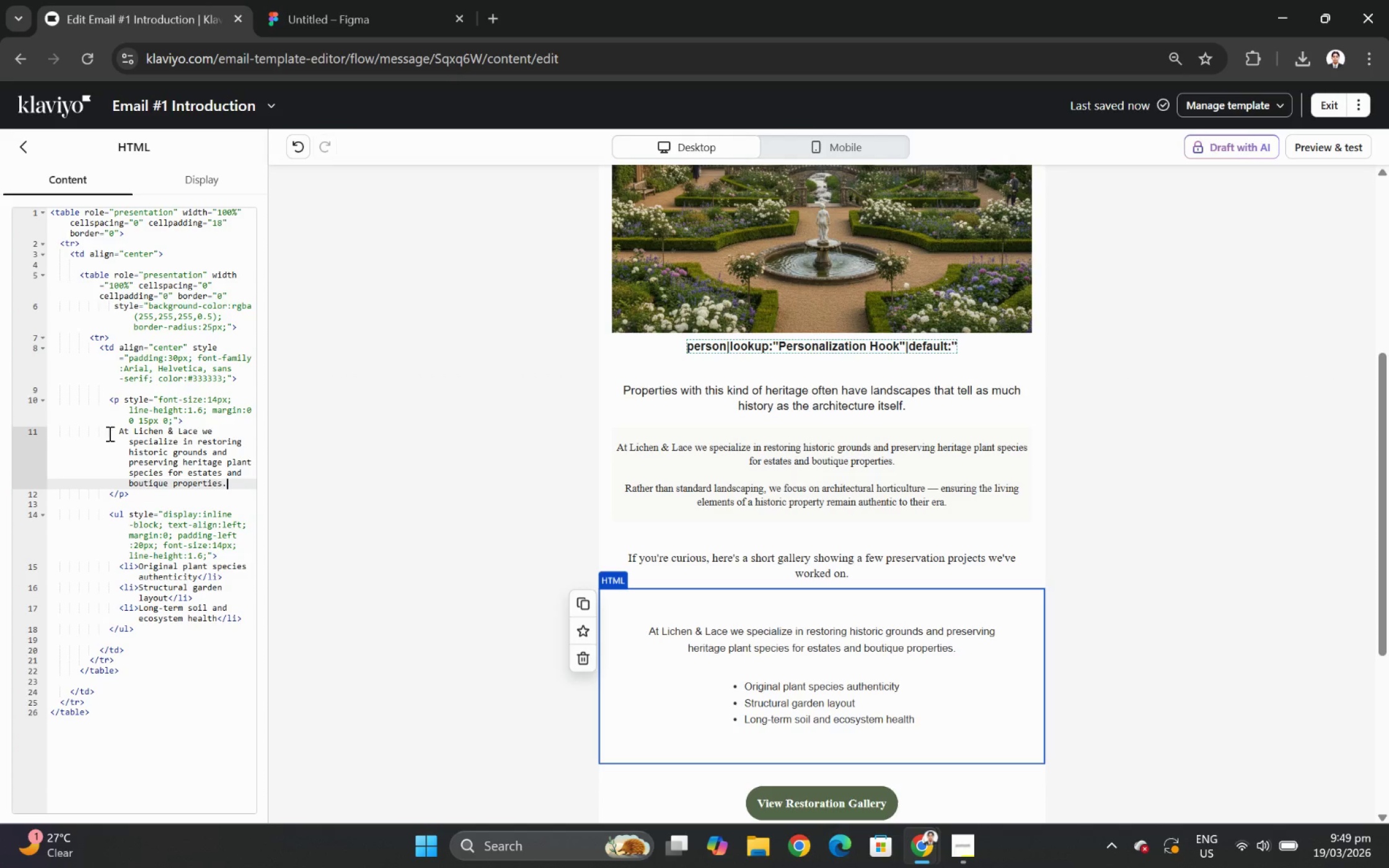 
left_click_drag(start_coordinate=[110, 401], to_coordinate=[133, 494])
 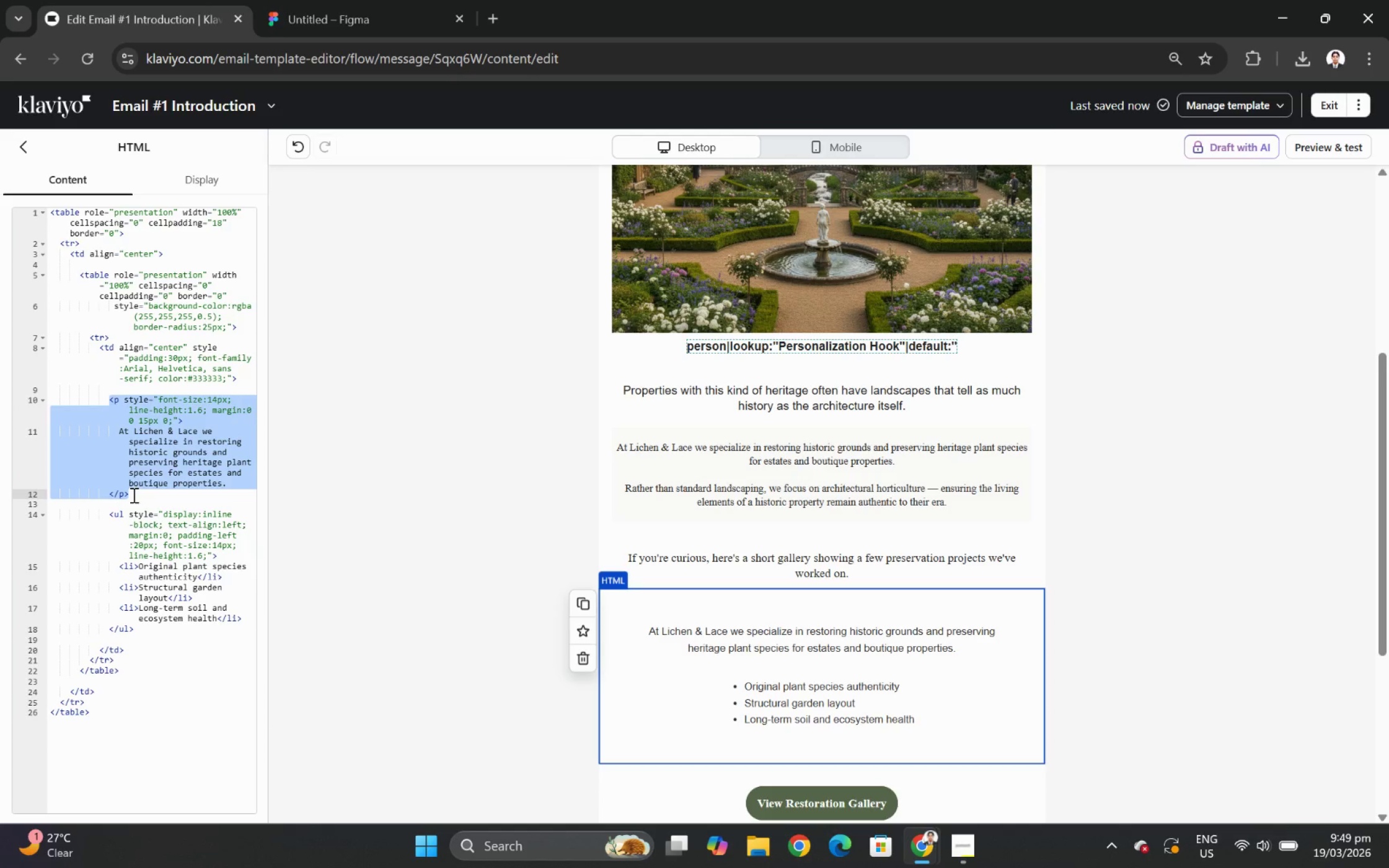 
key(Control+C)
 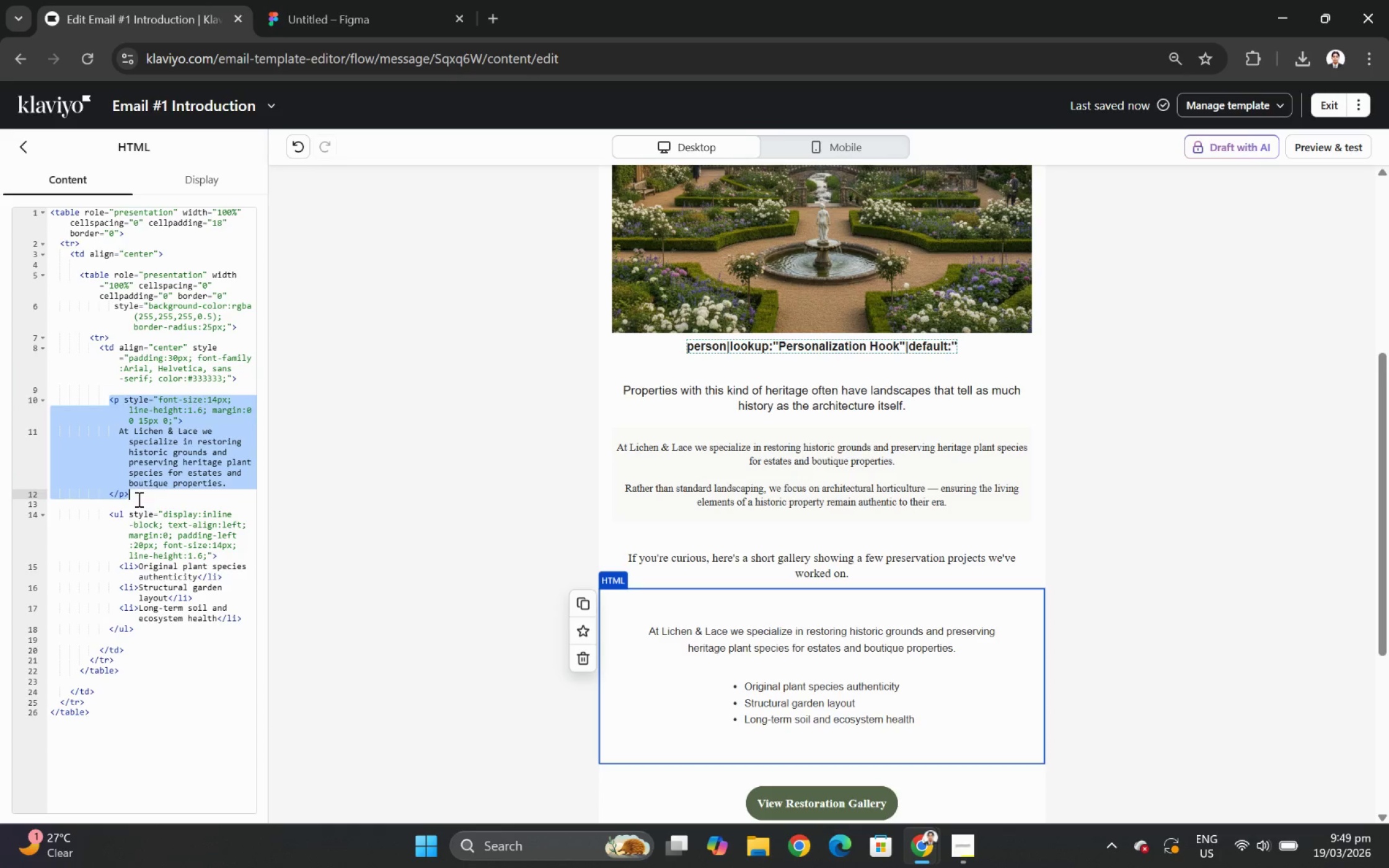 
left_click([138, 499])
 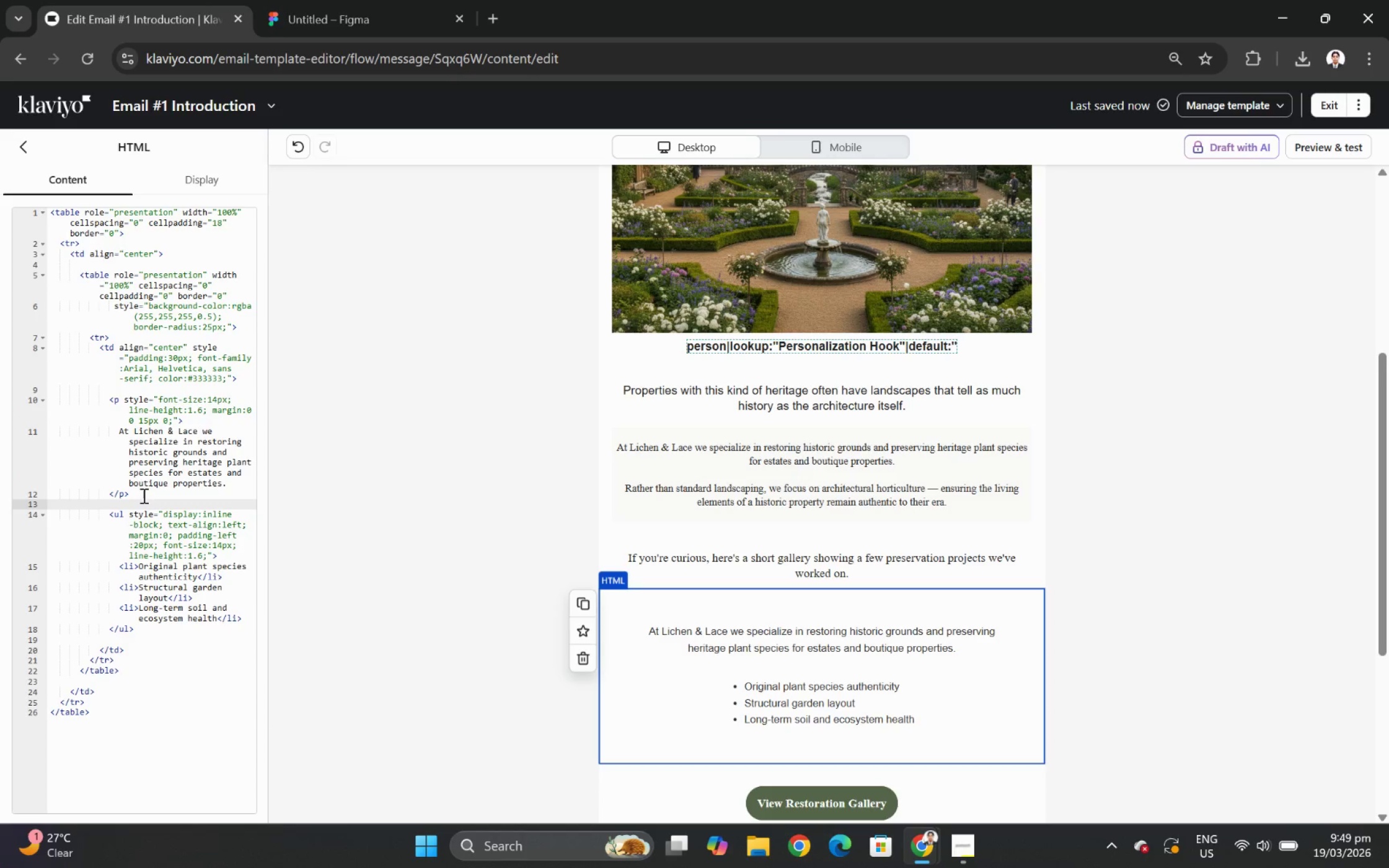 
left_click([146, 490])
 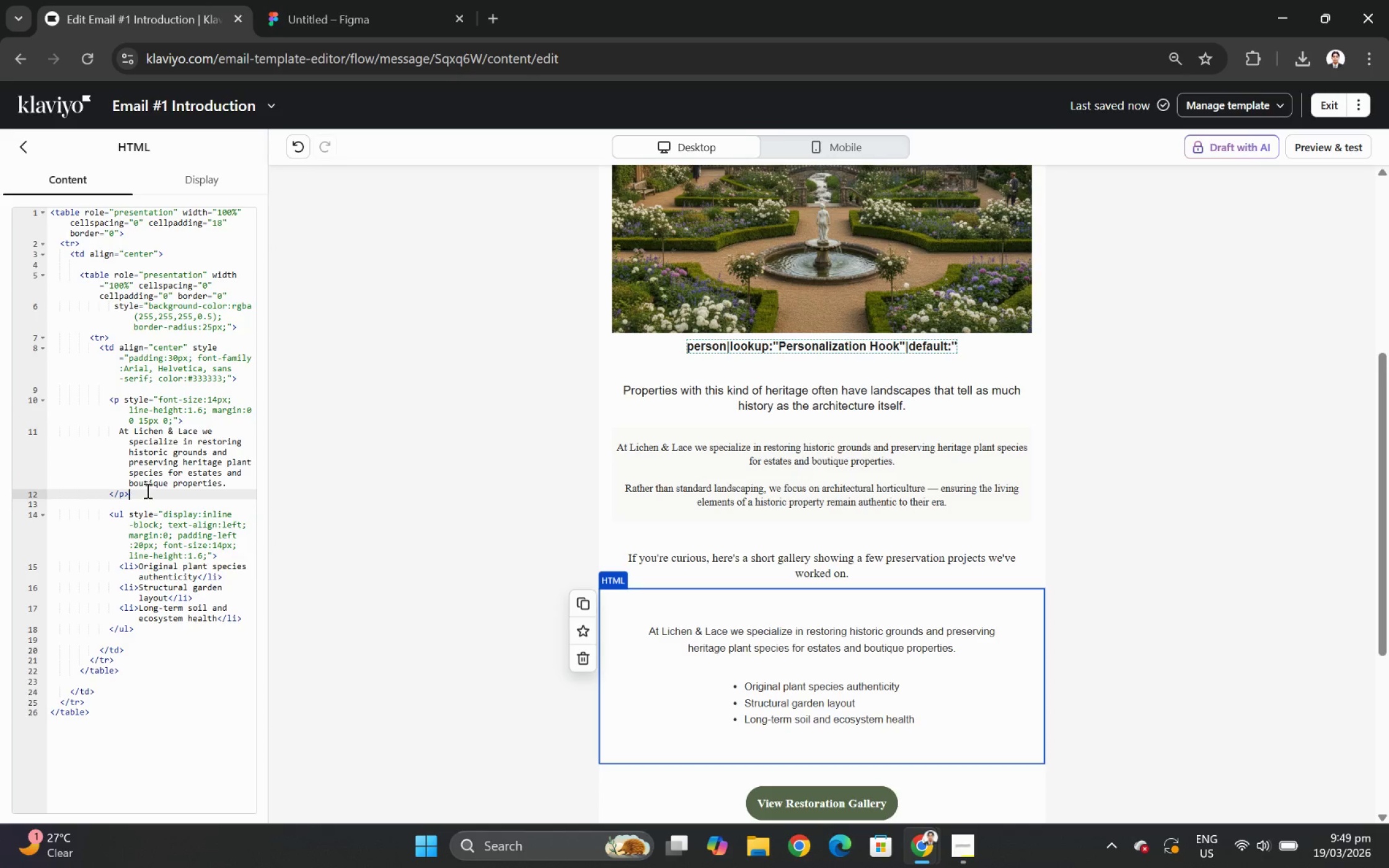 
key(Enter)
 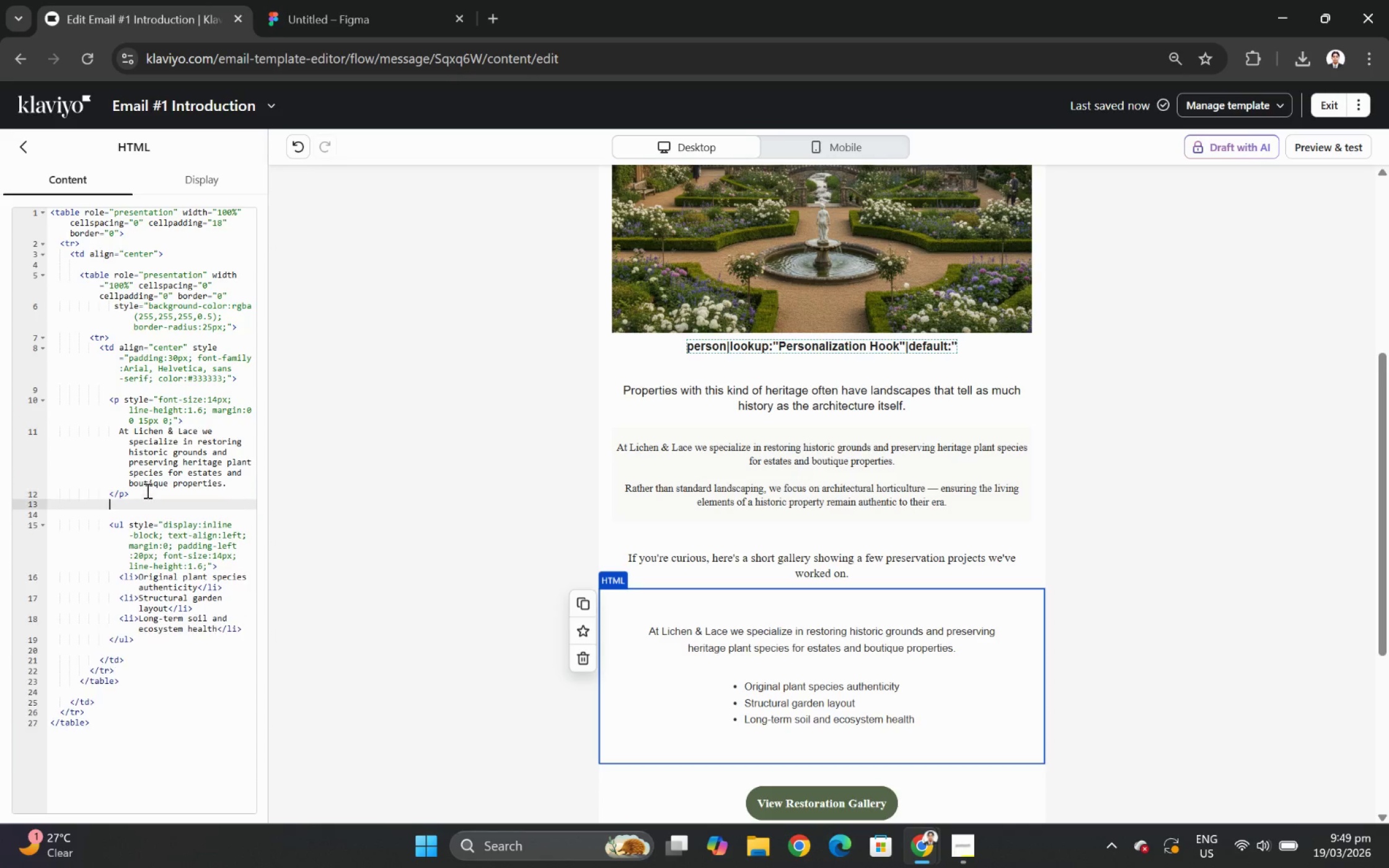 
key(Control+V)
 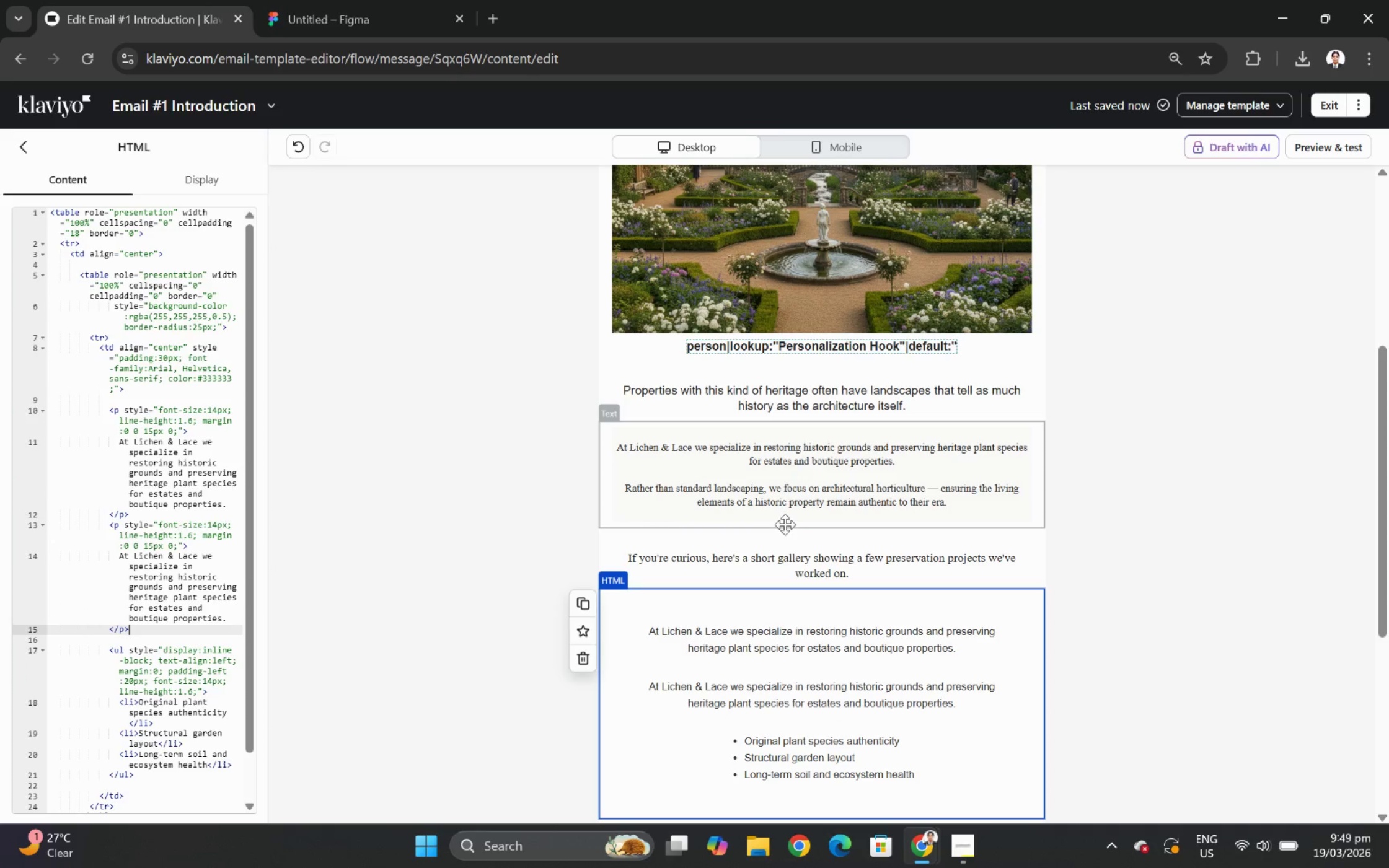 
double_click([699, 496])
 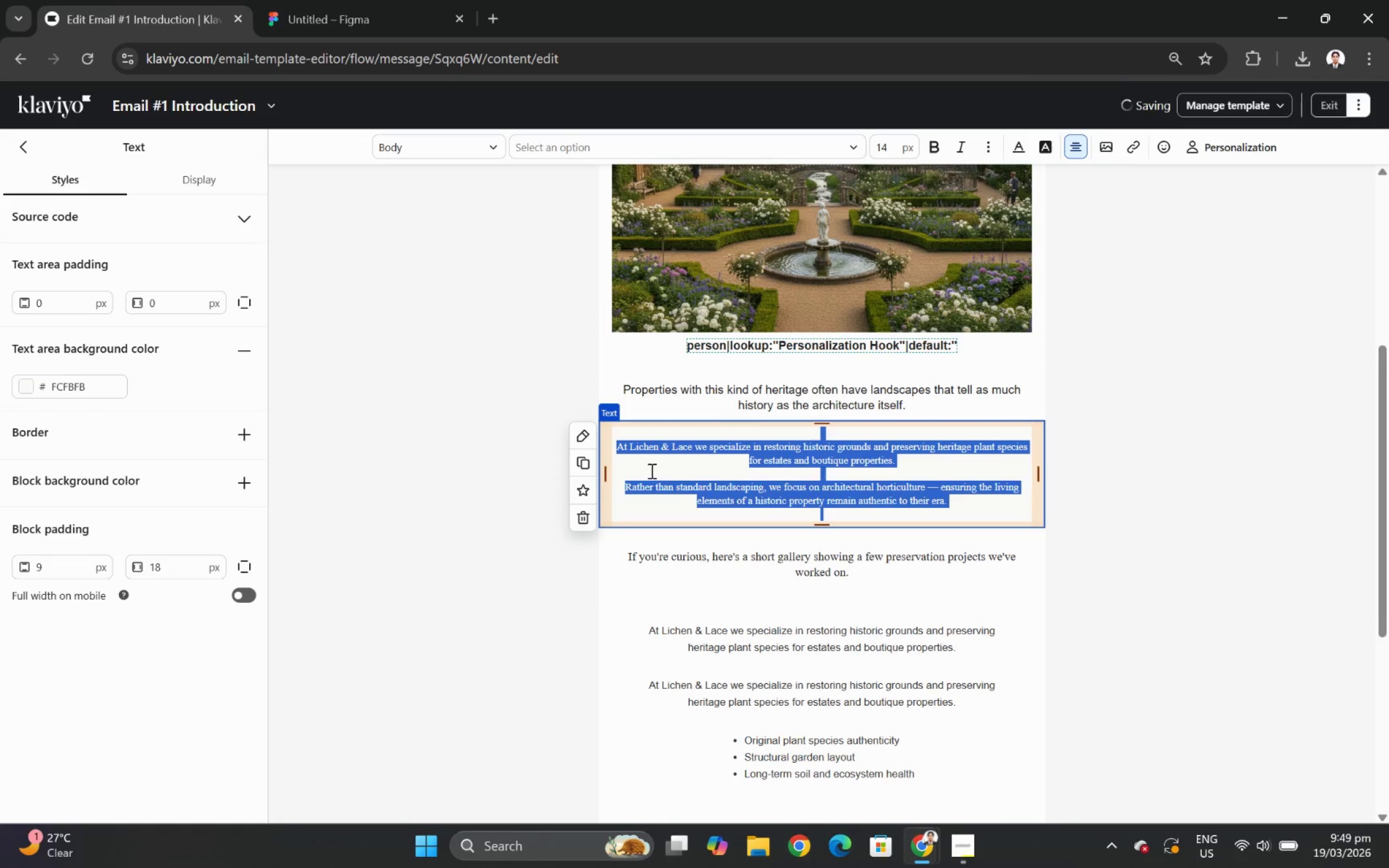 
left_click([639, 483])
 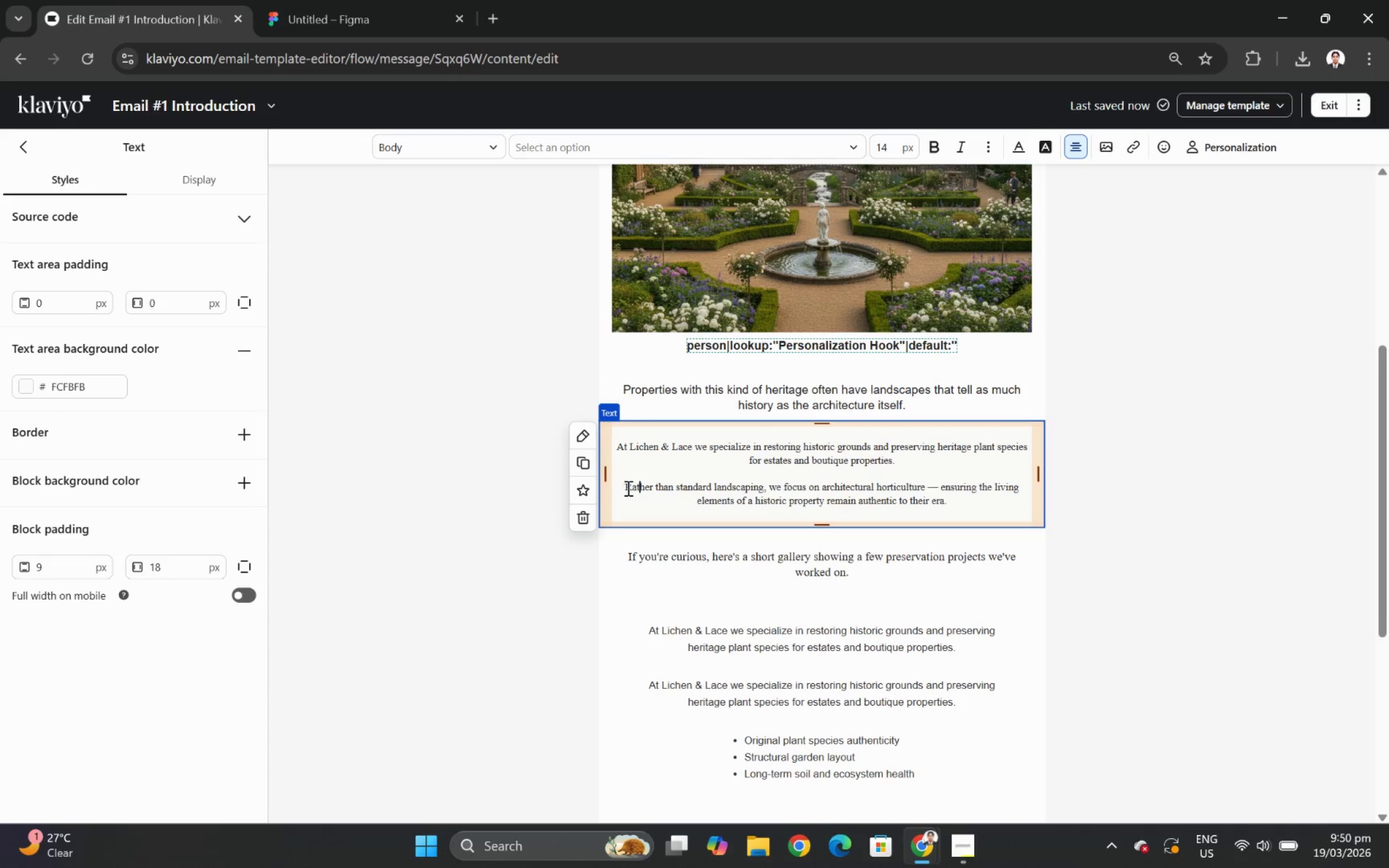 
left_click_drag(start_coordinate=[625, 486], to_coordinate=[971, 495])
 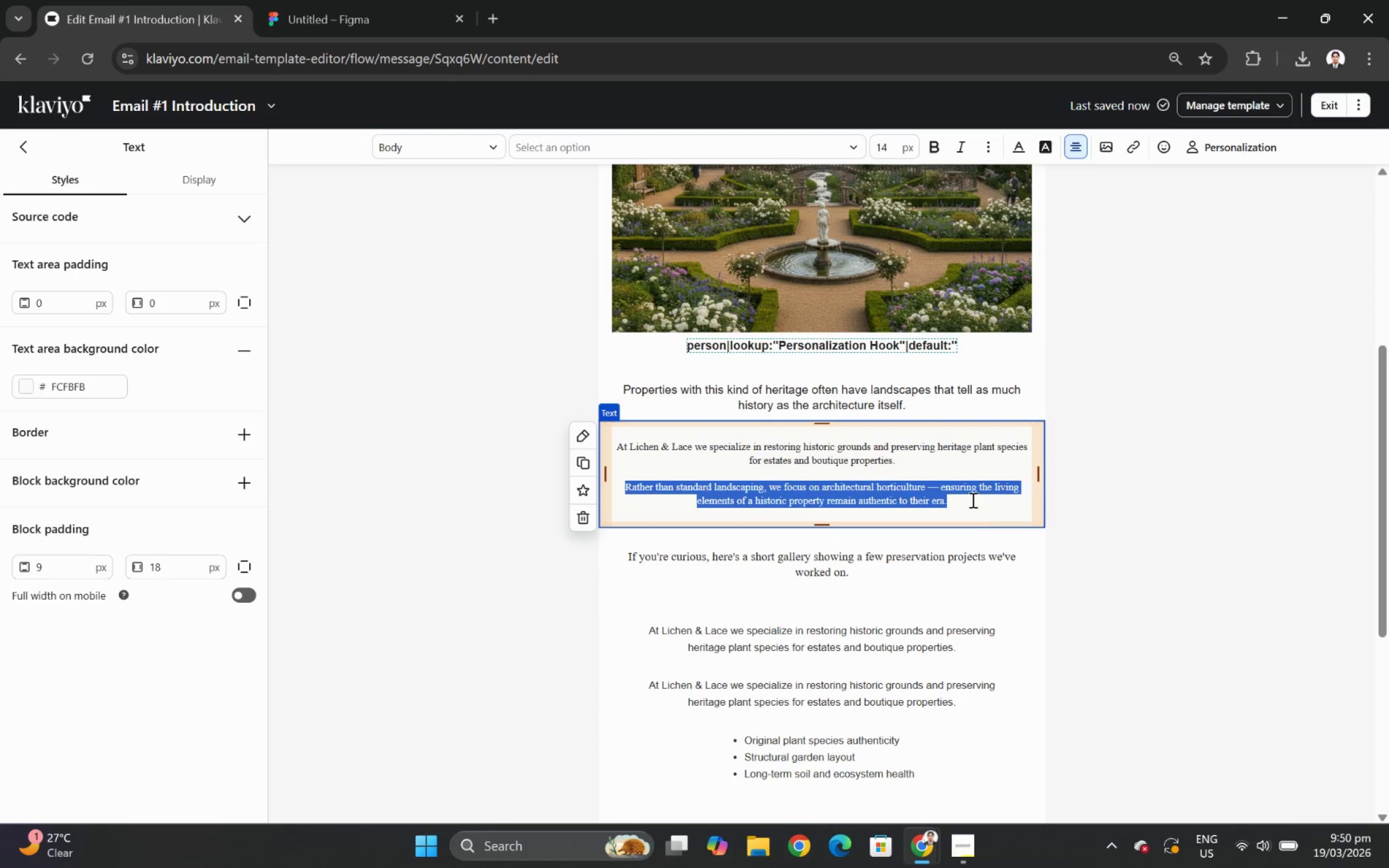 
hold_key(key=ControlLeft, duration=1.5)
 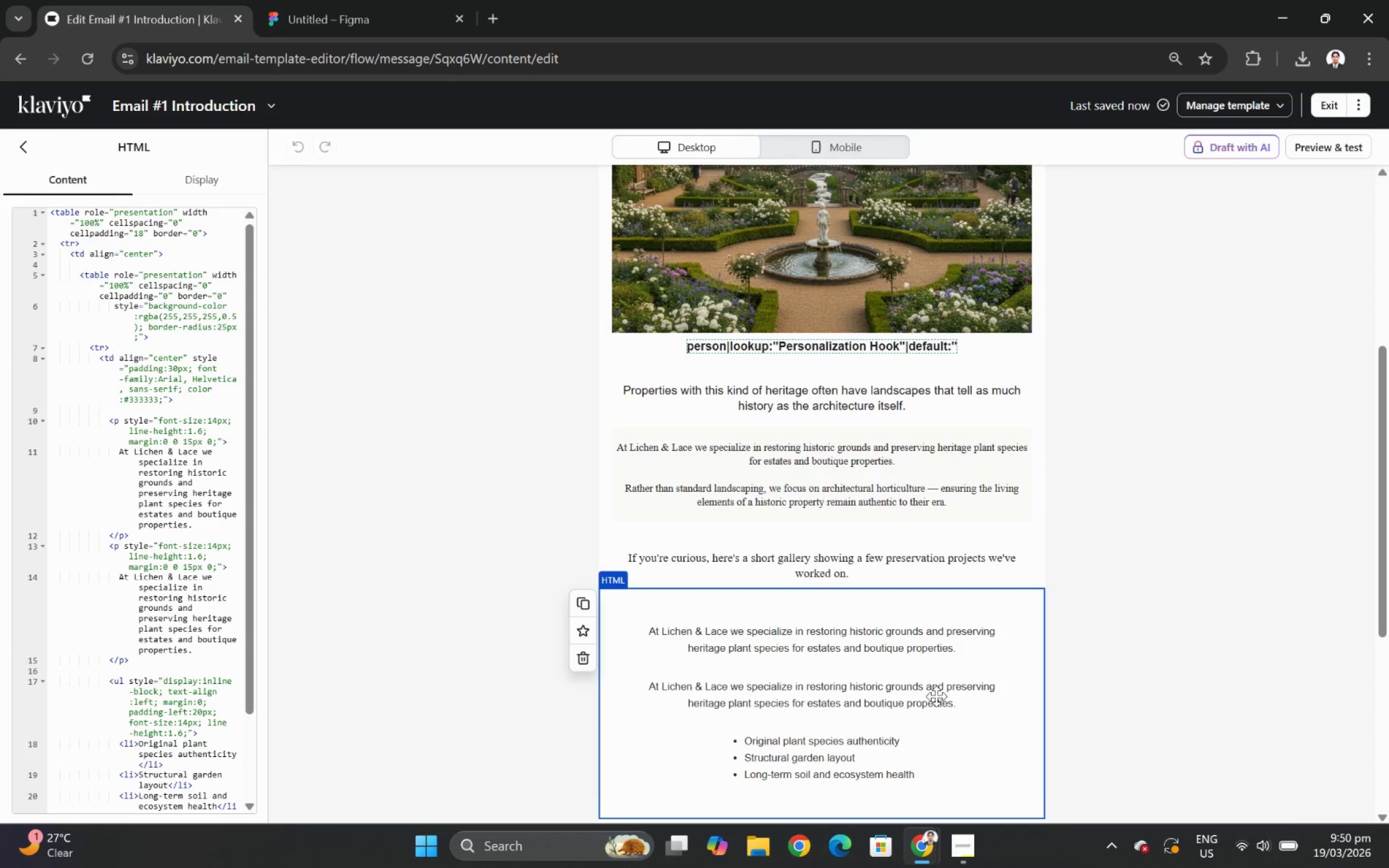 
key(Control+ControlLeft)
 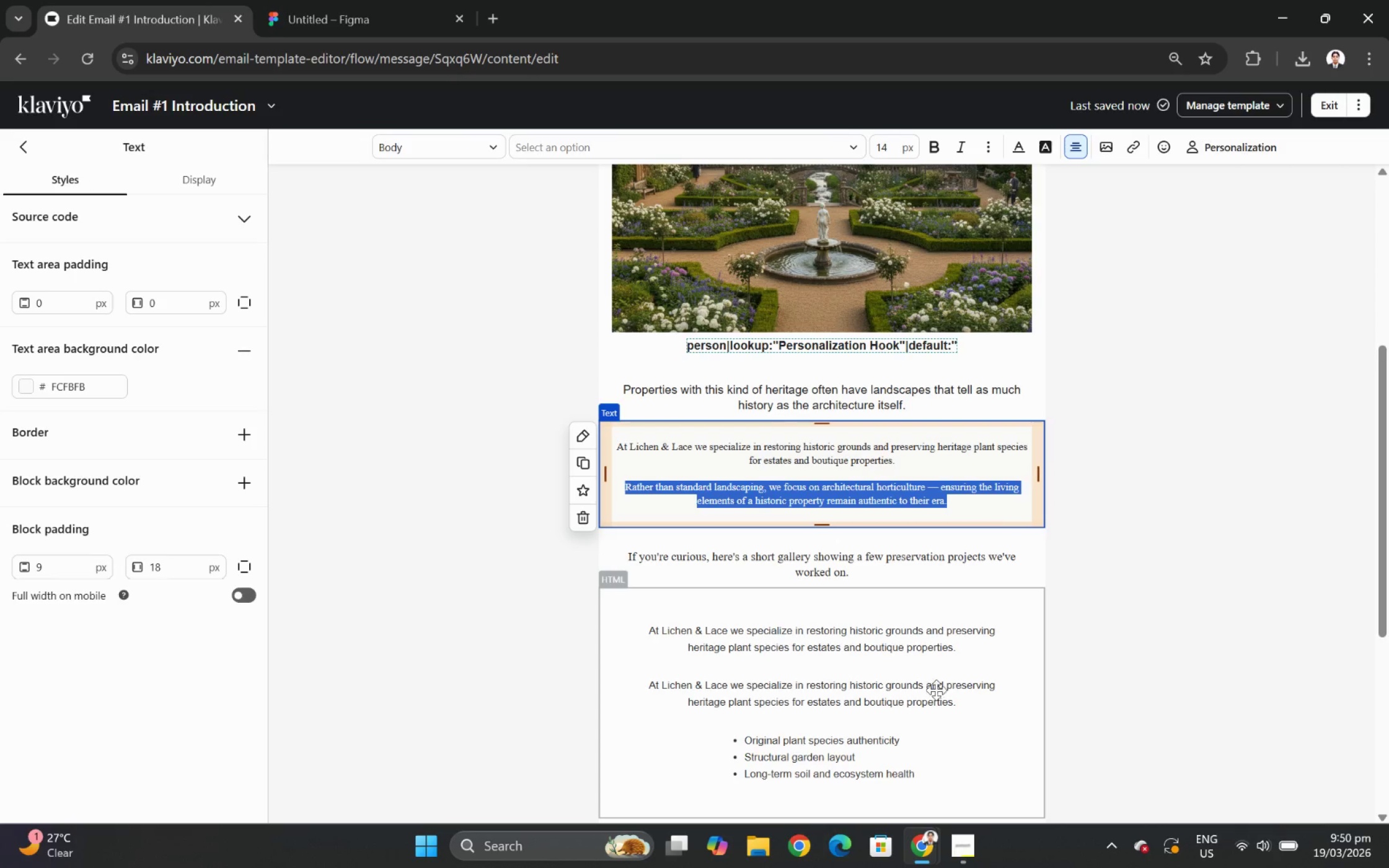 
key(Control+C)
 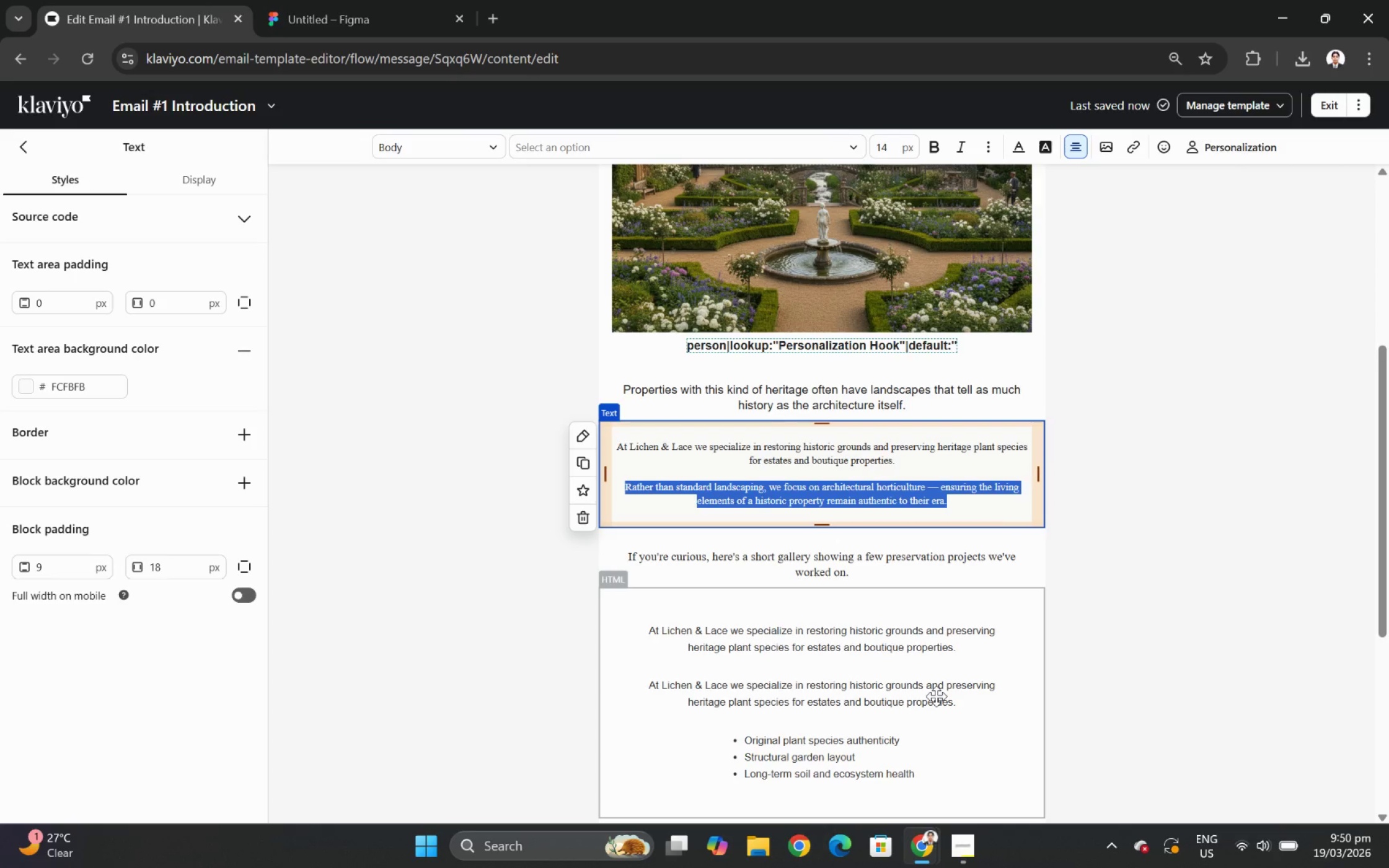 
left_click([936, 696])
 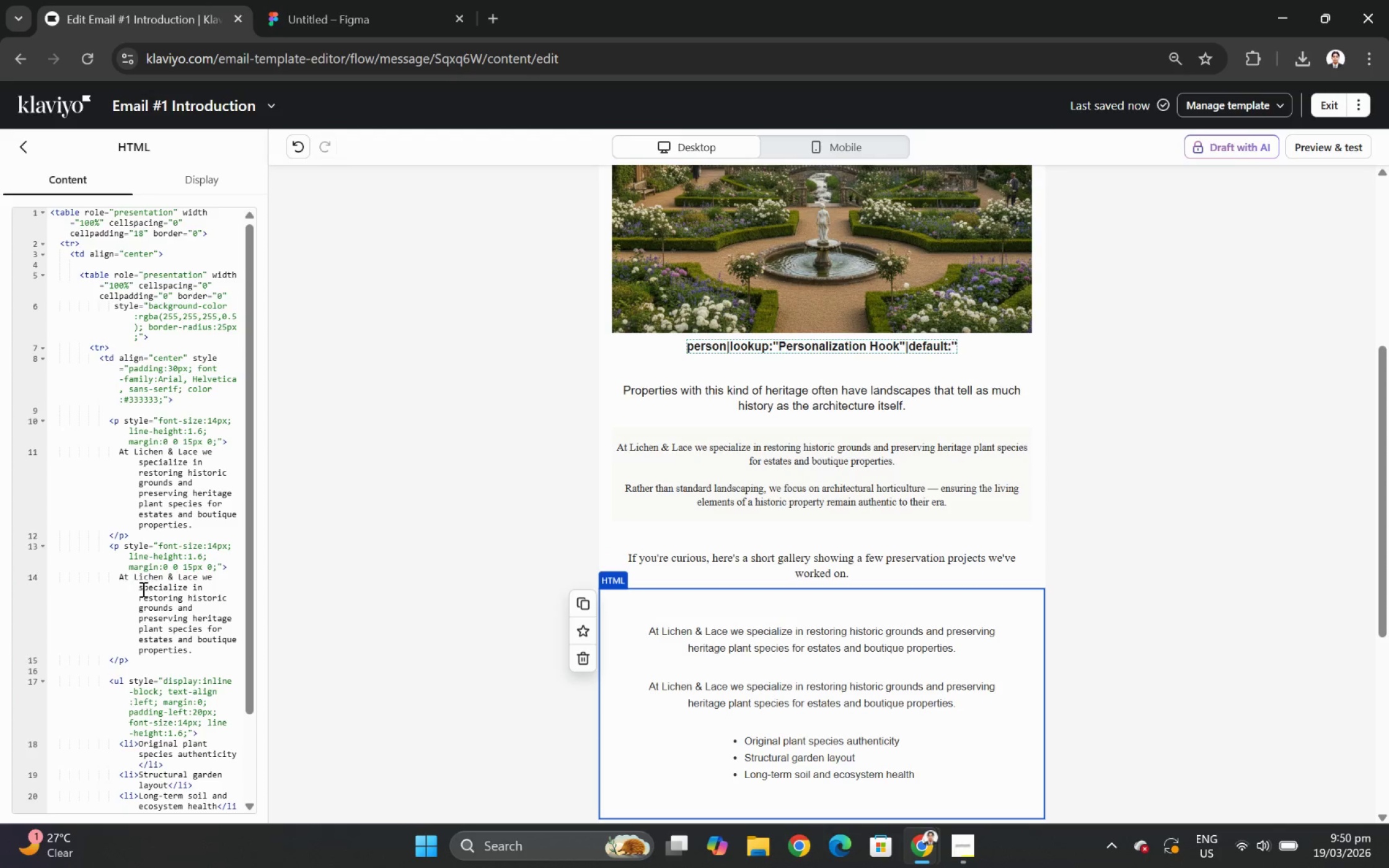 
left_click_drag(start_coordinate=[118, 579], to_coordinate=[193, 653])
 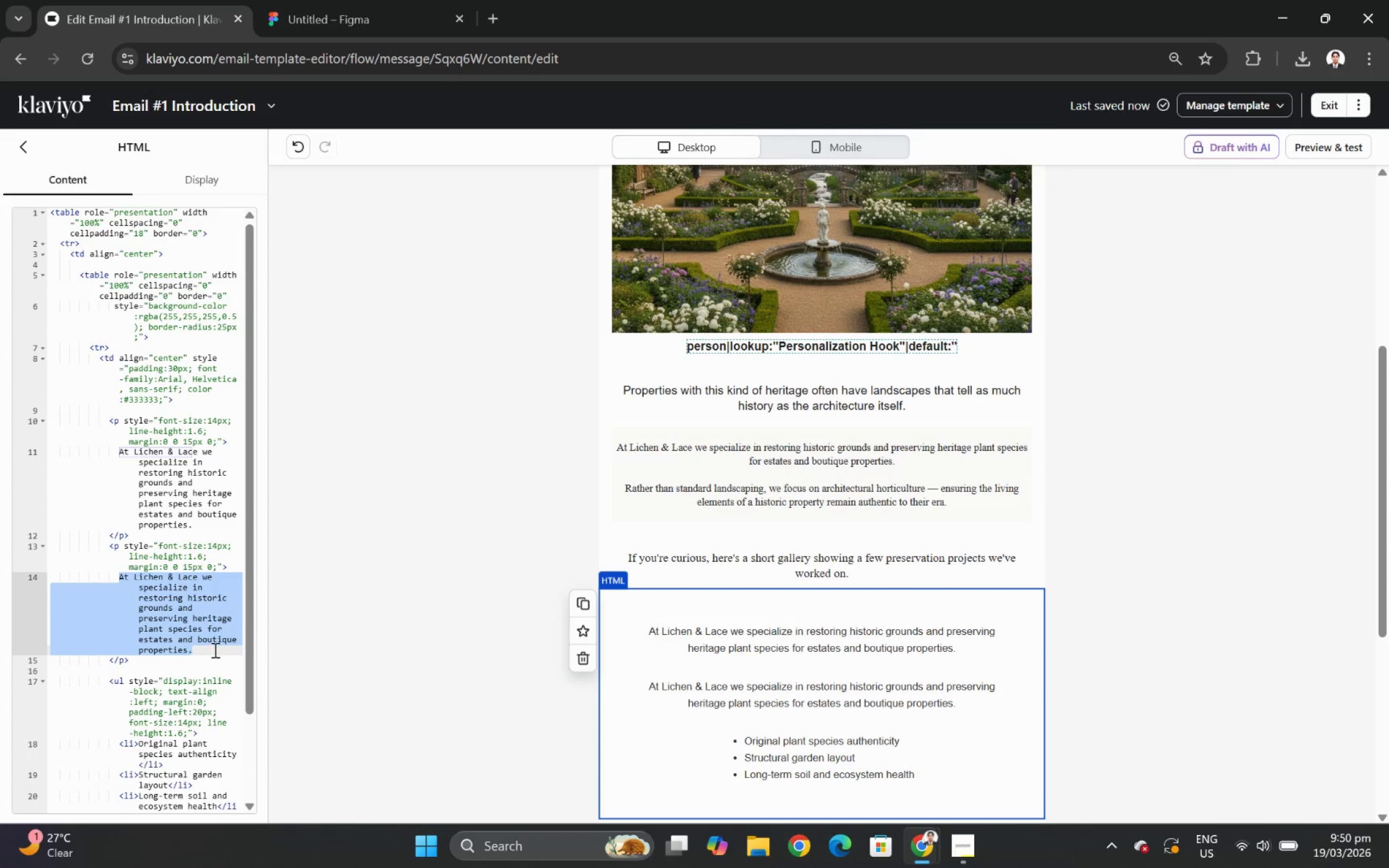 
key(Control+V)
 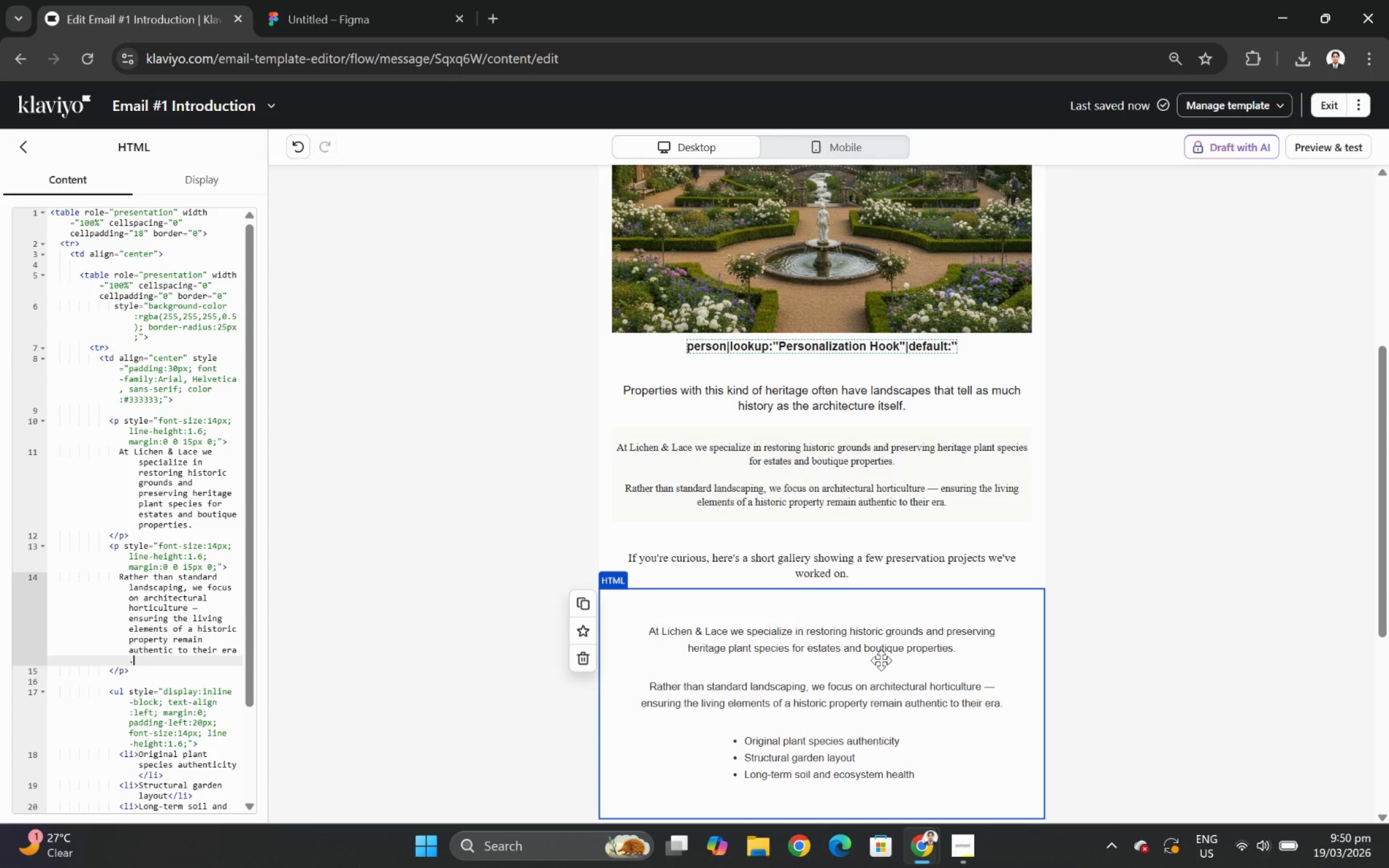 
left_click([867, 752])
 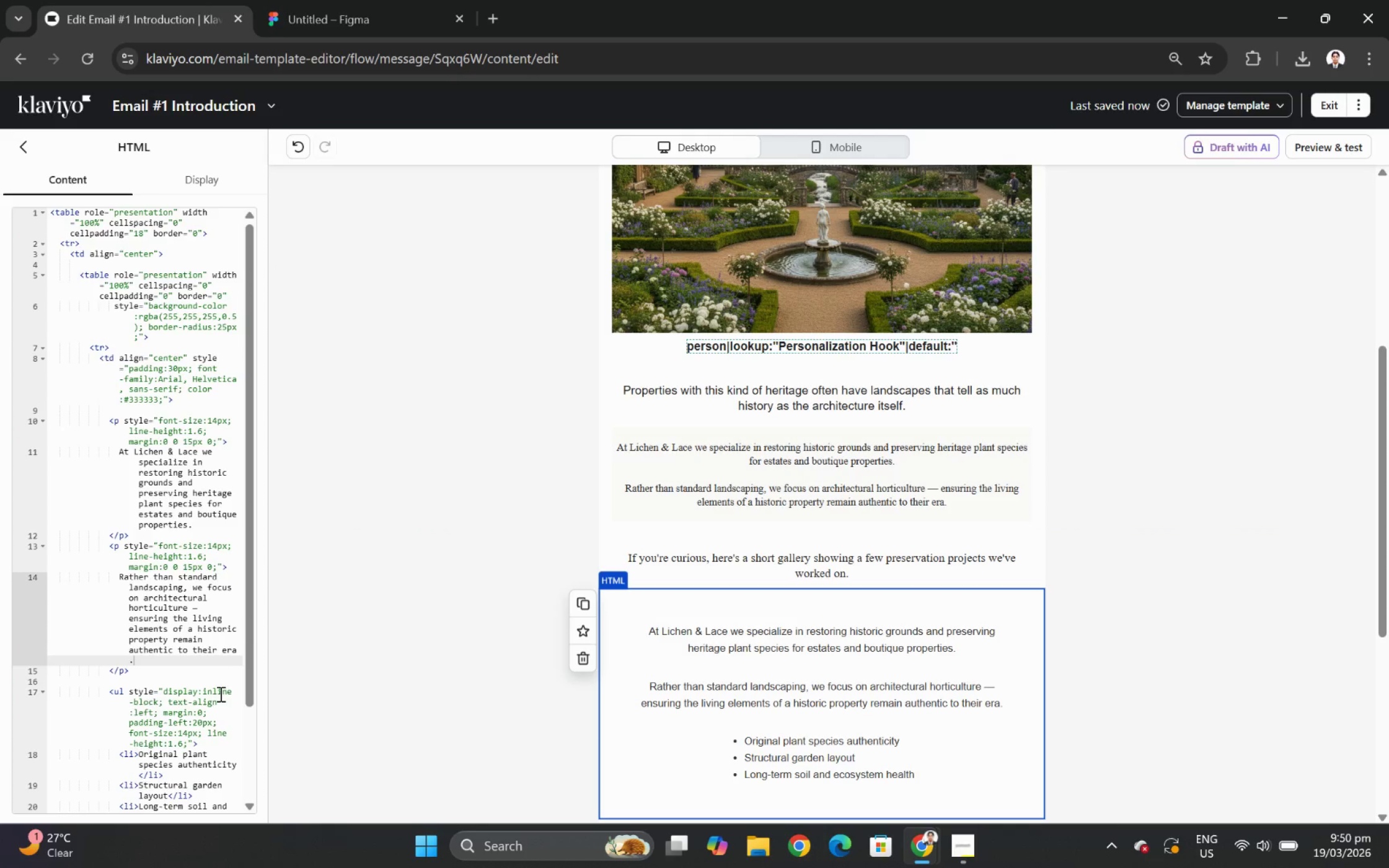 
scroll: coordinate [156, 685], scroll_direction: down, amount: 2.0
 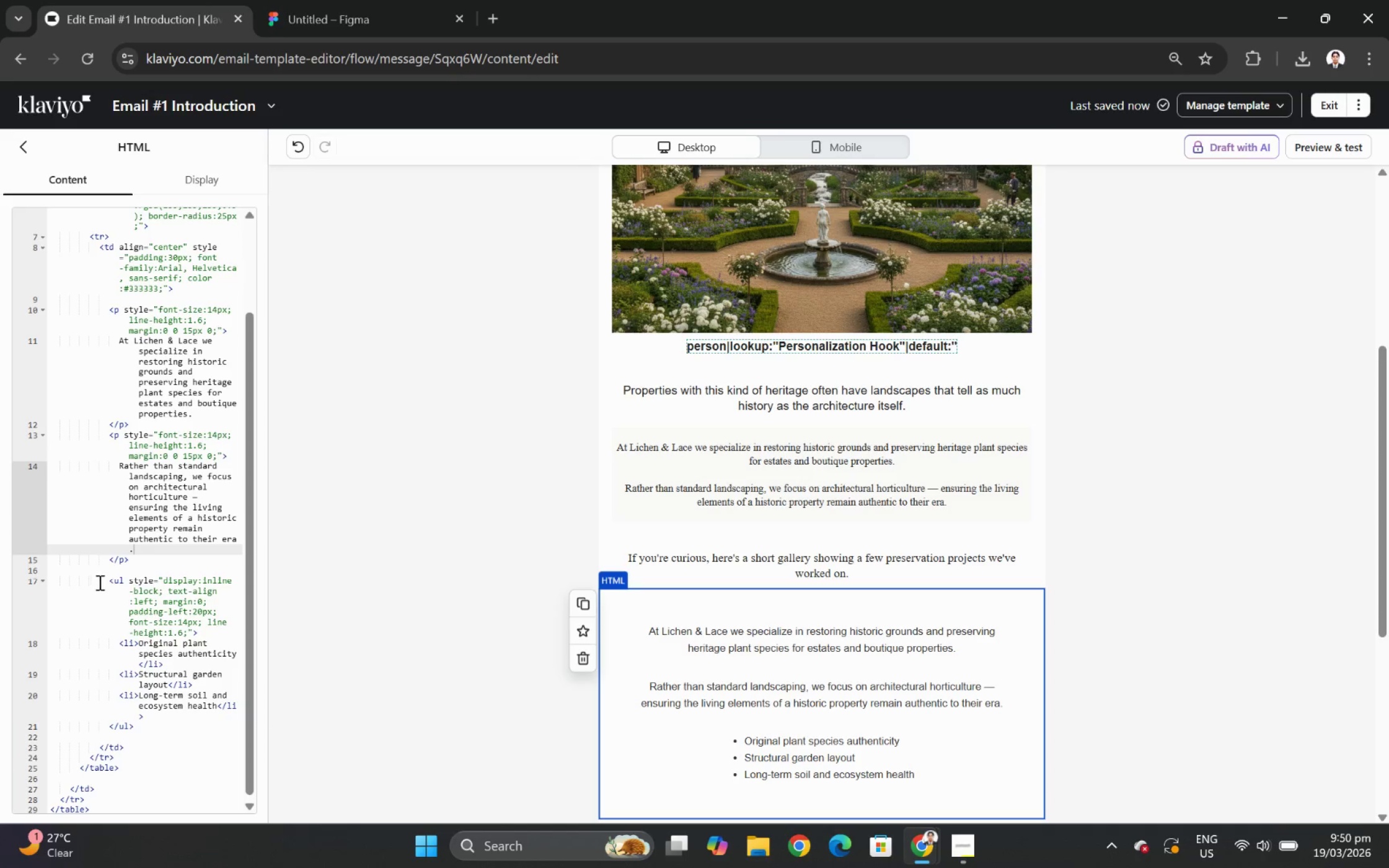 
left_click_drag(start_coordinate=[106, 582], to_coordinate=[192, 727])
 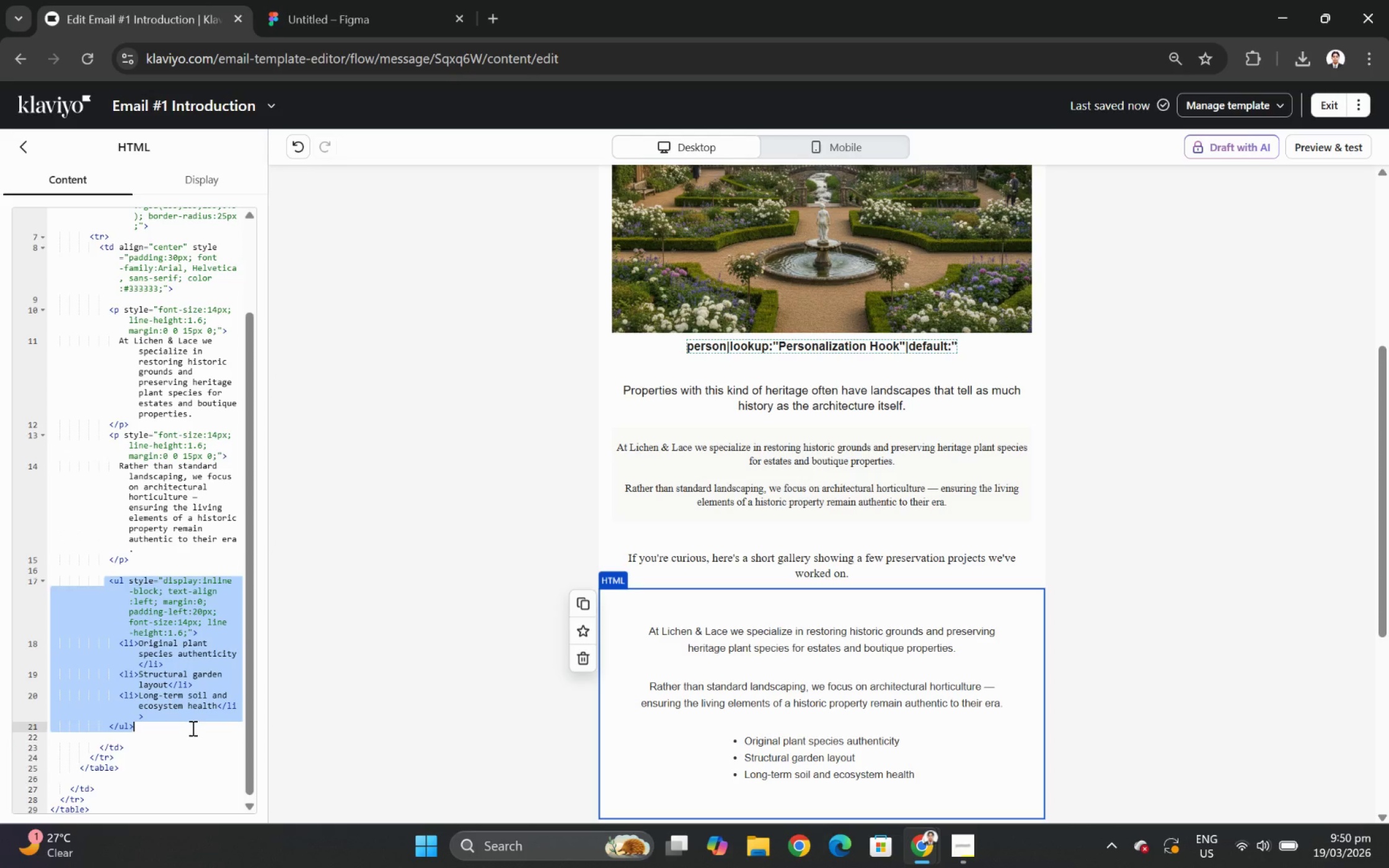 
key(Backspace)
 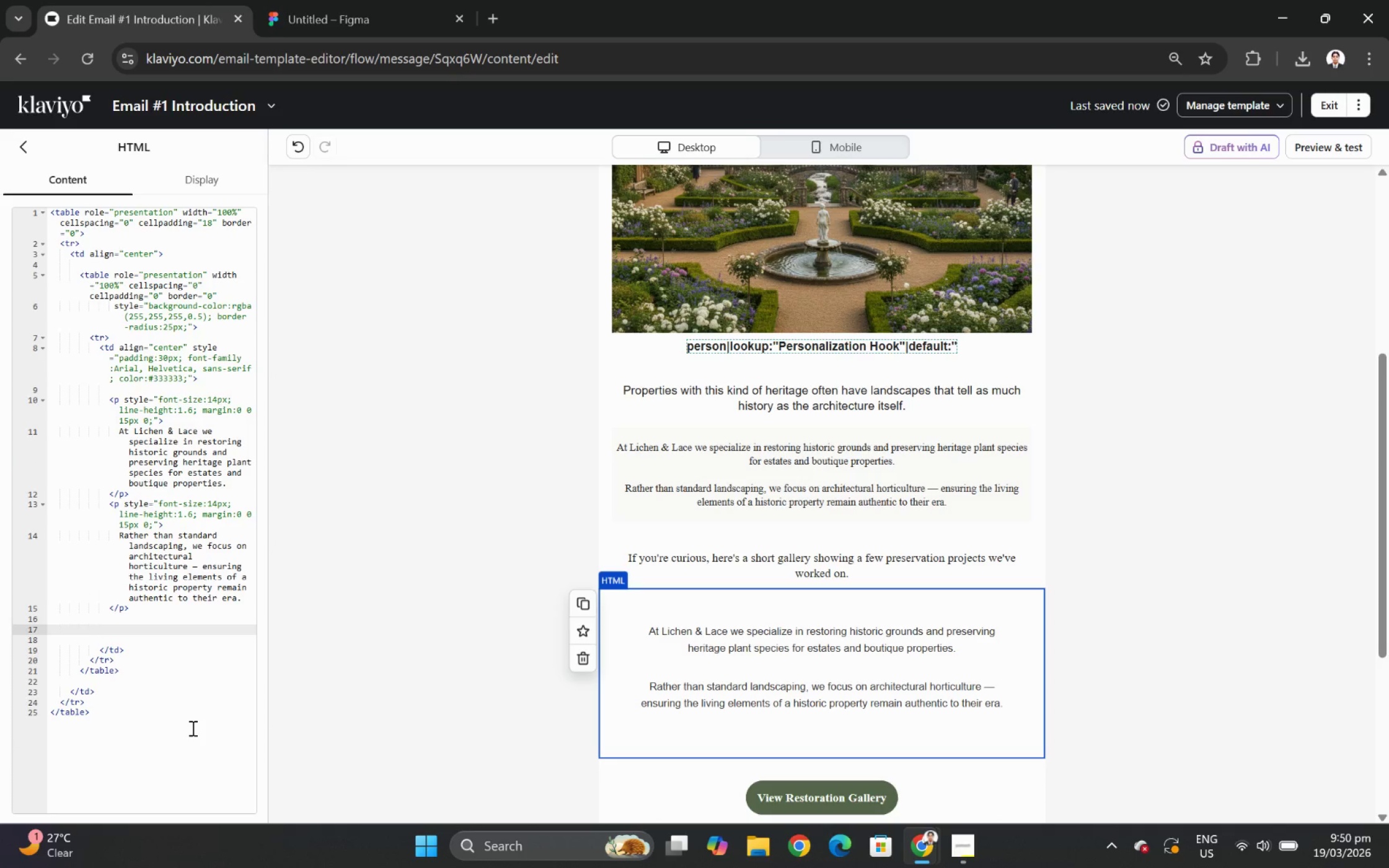 
key(Backspace)
 